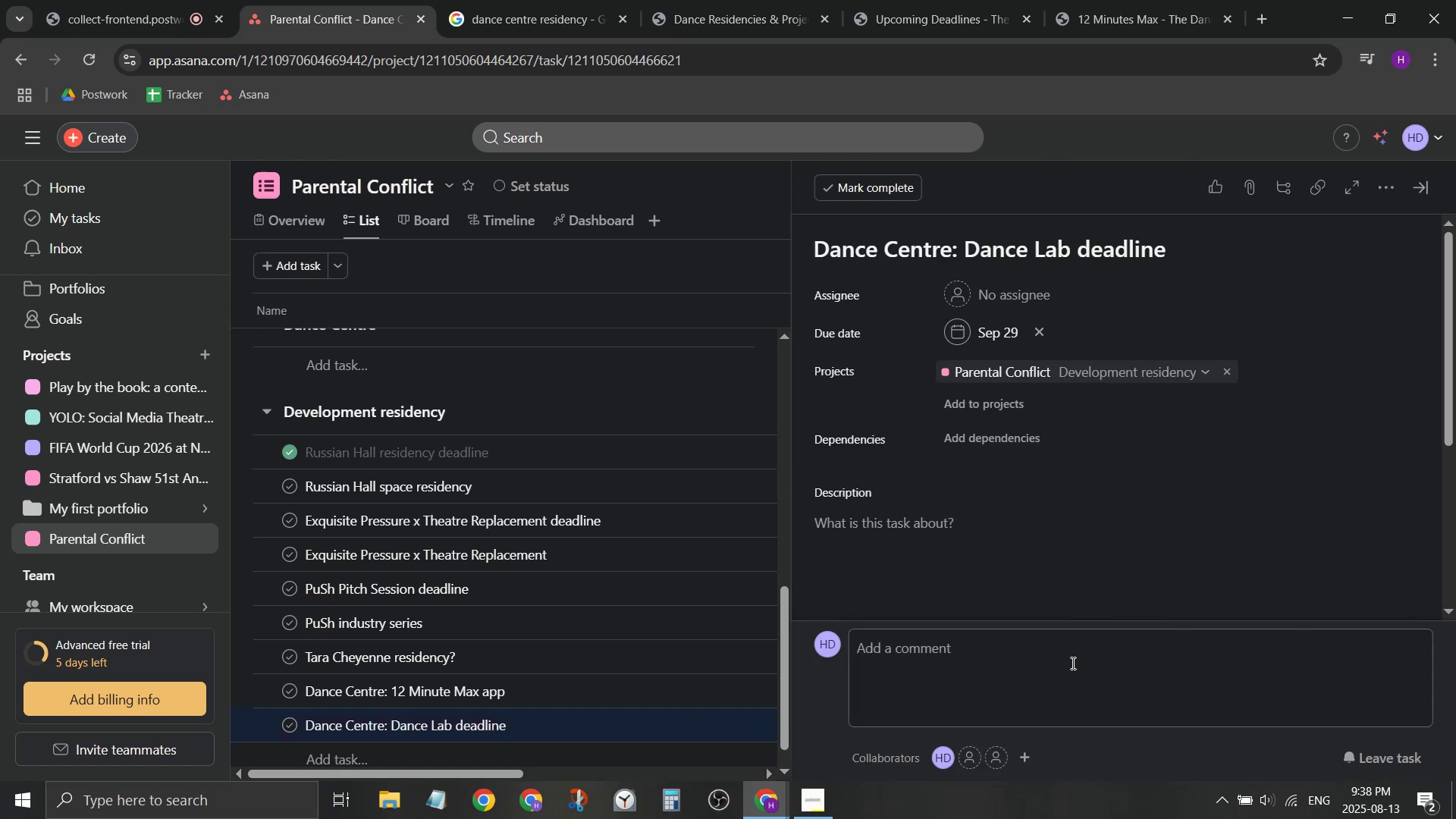 
left_click([1046, 548])
 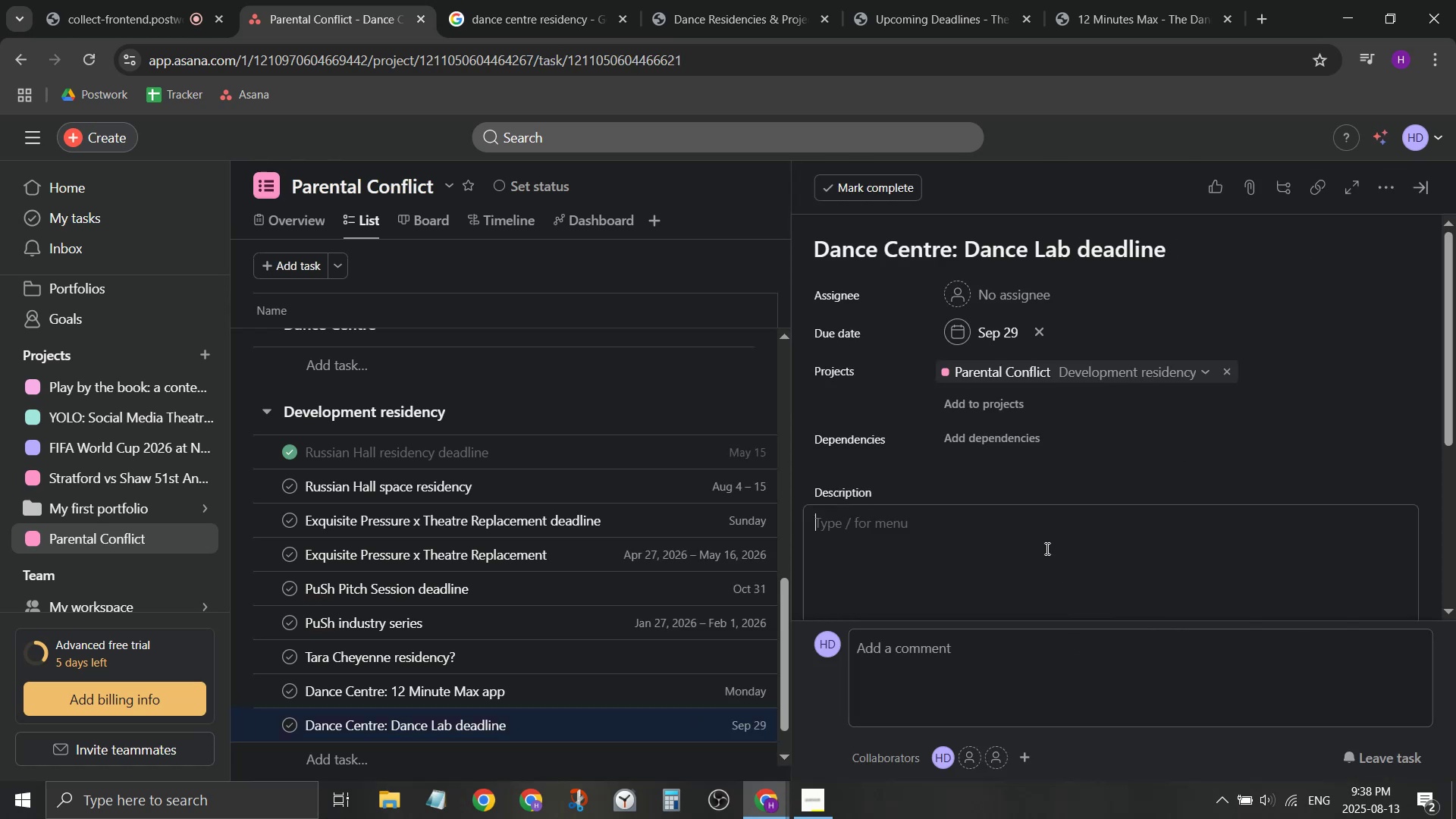 
key(Control+ControlLeft)
 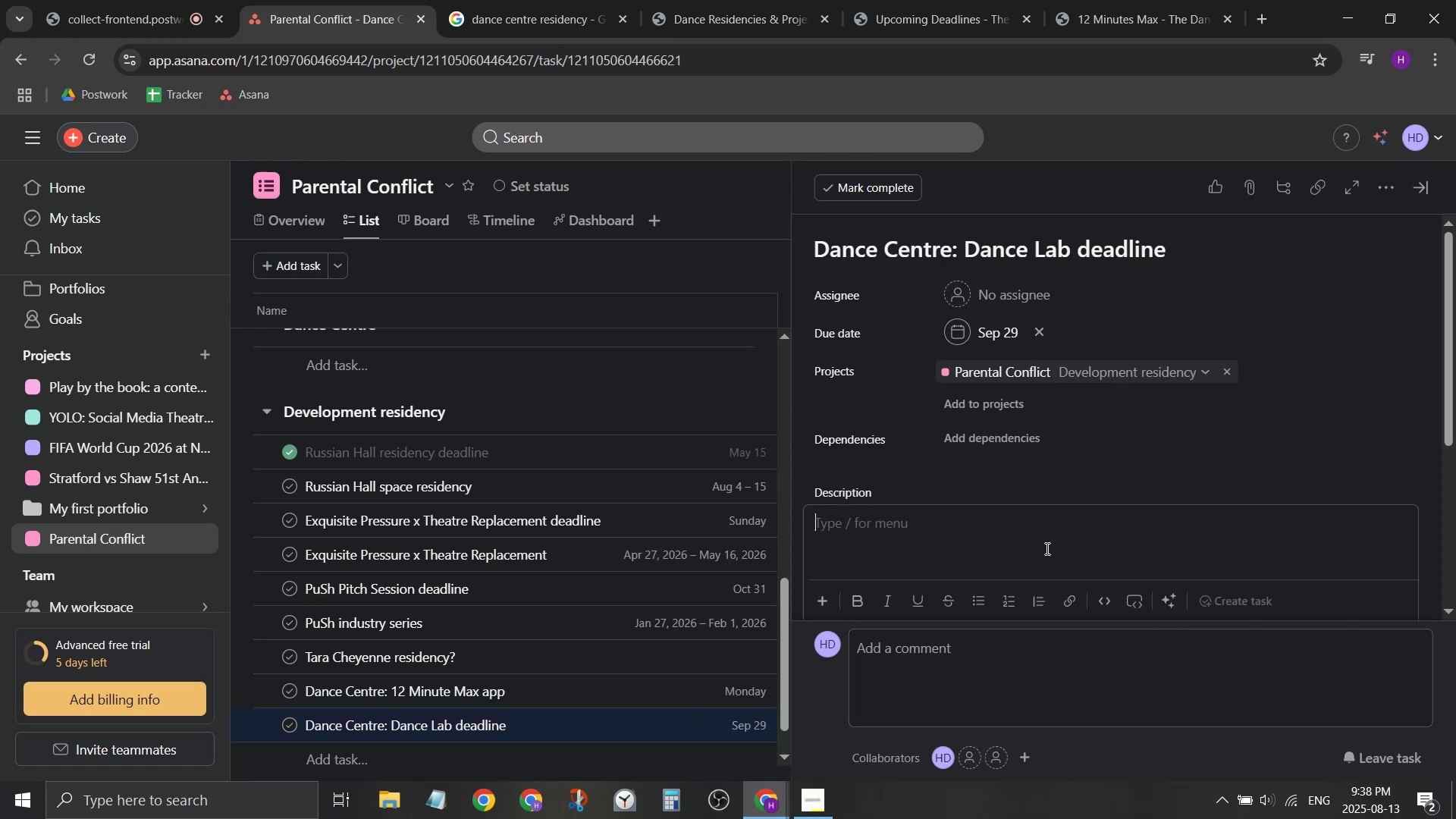 
key(Control+V)
 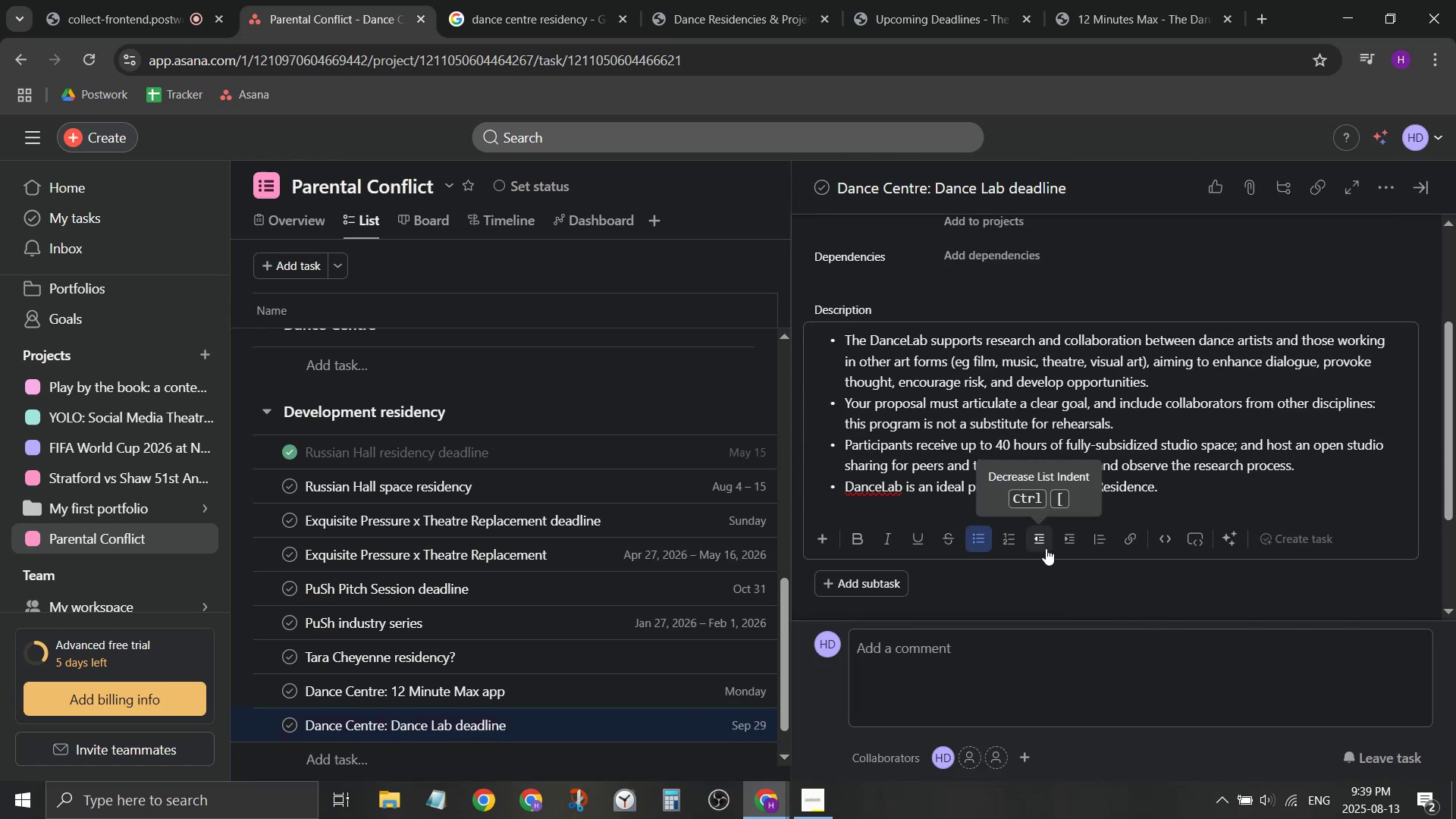 
key(Enter)
 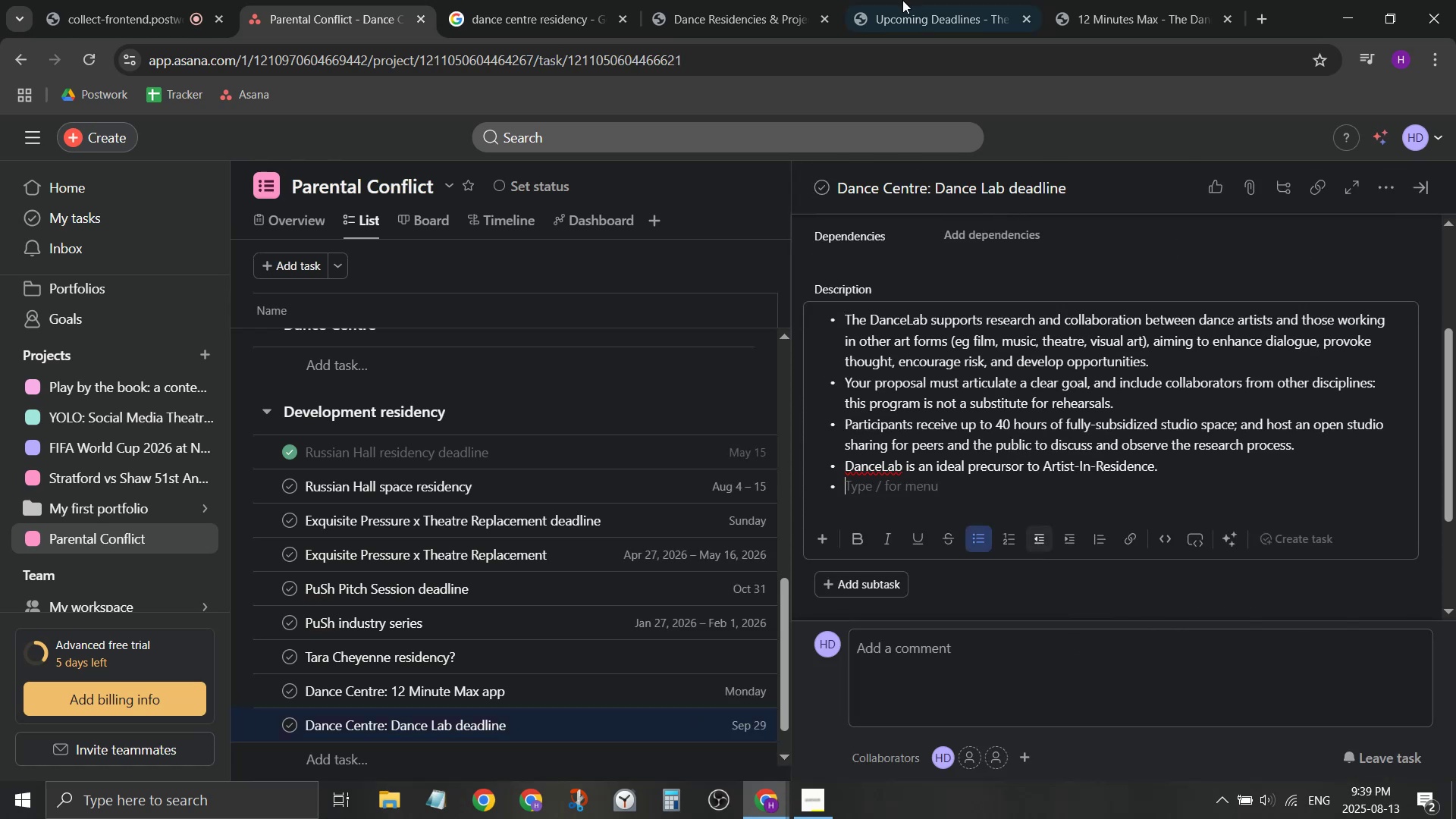 
left_click([913, 0])
 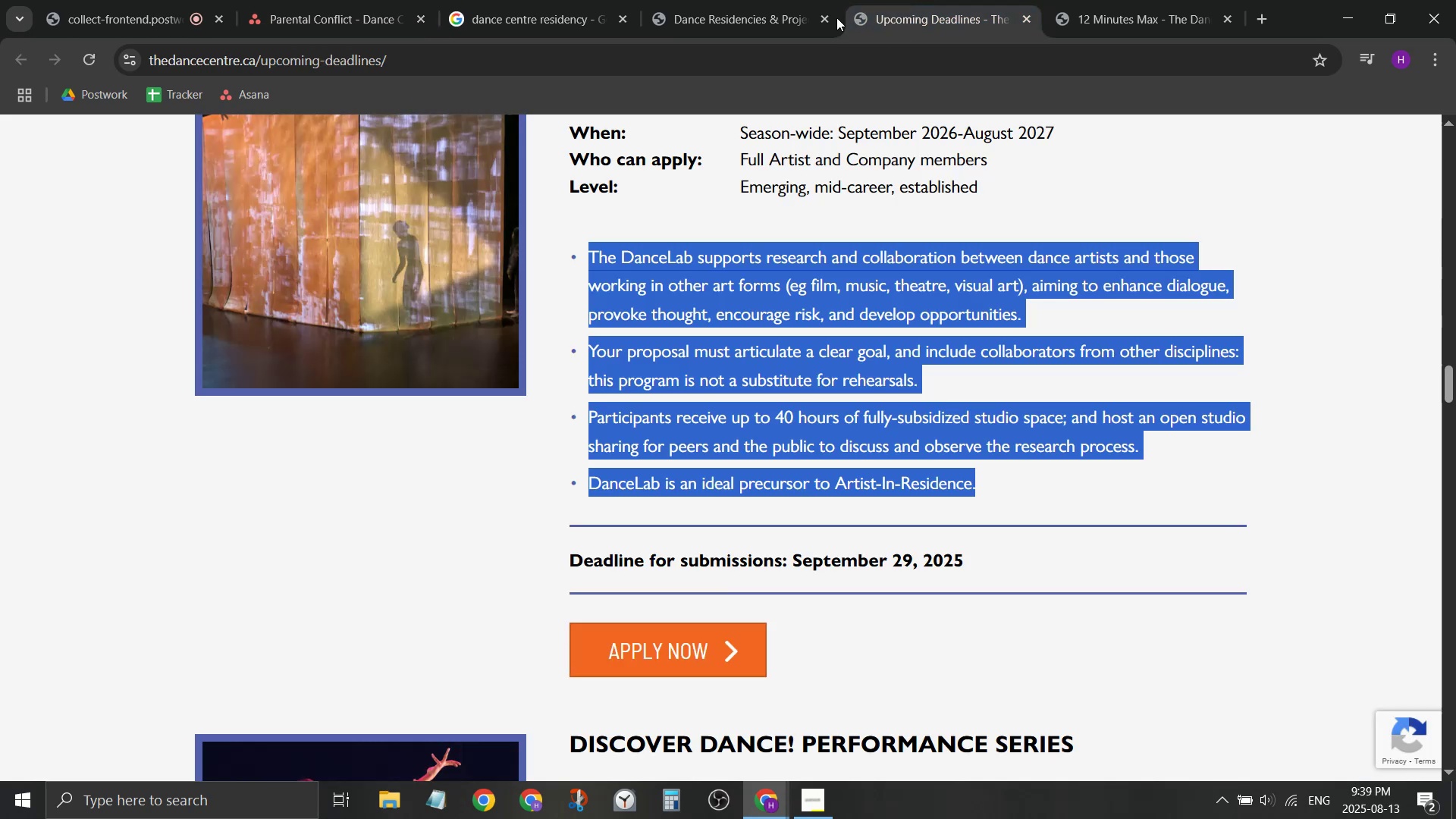 
left_click([720, 0])
 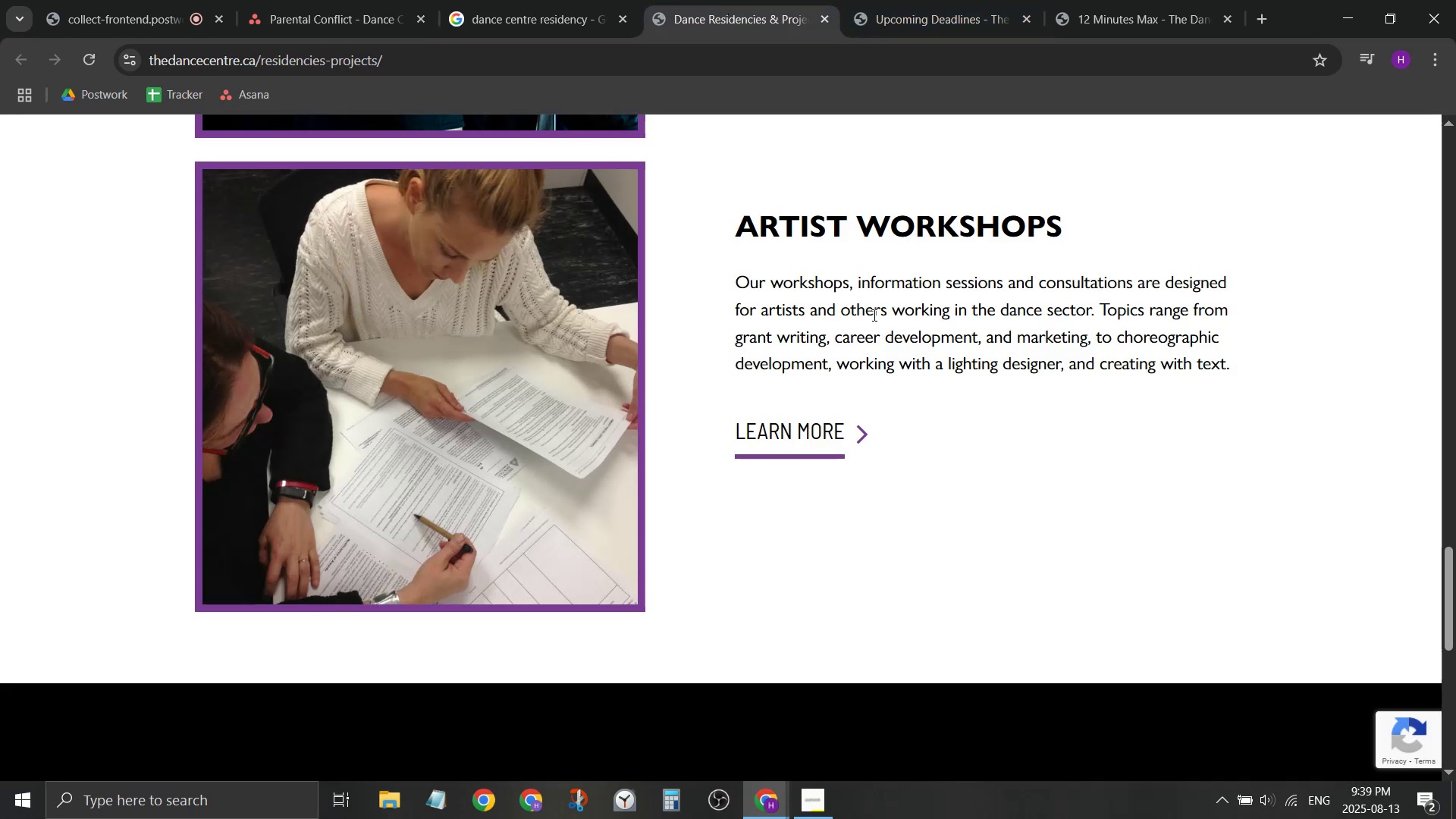 
scroll: coordinate [894, 343], scroll_direction: up, amount: 12.0
 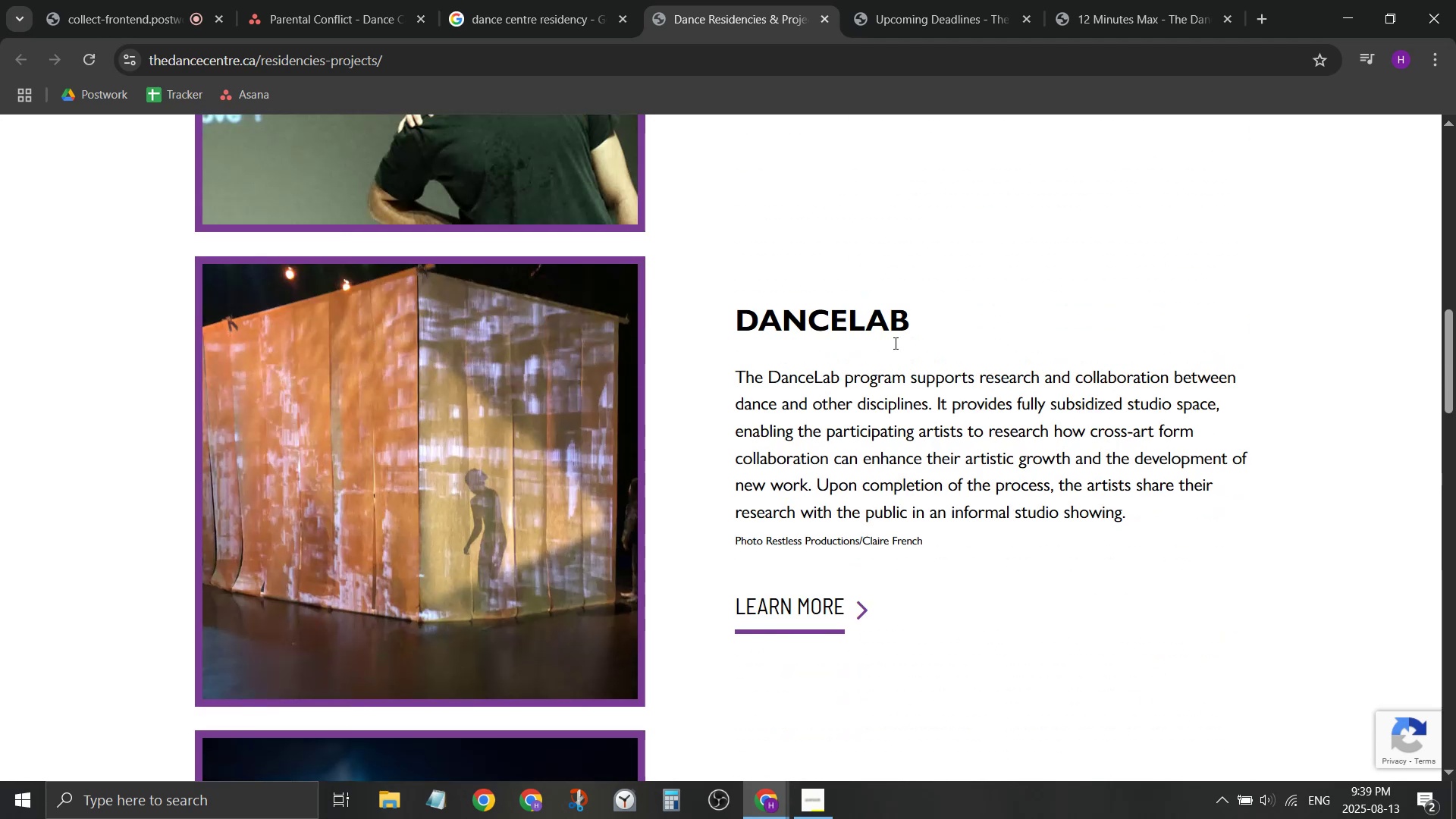 
scroll: coordinate [899, 346], scroll_direction: none, amount: 0.0
 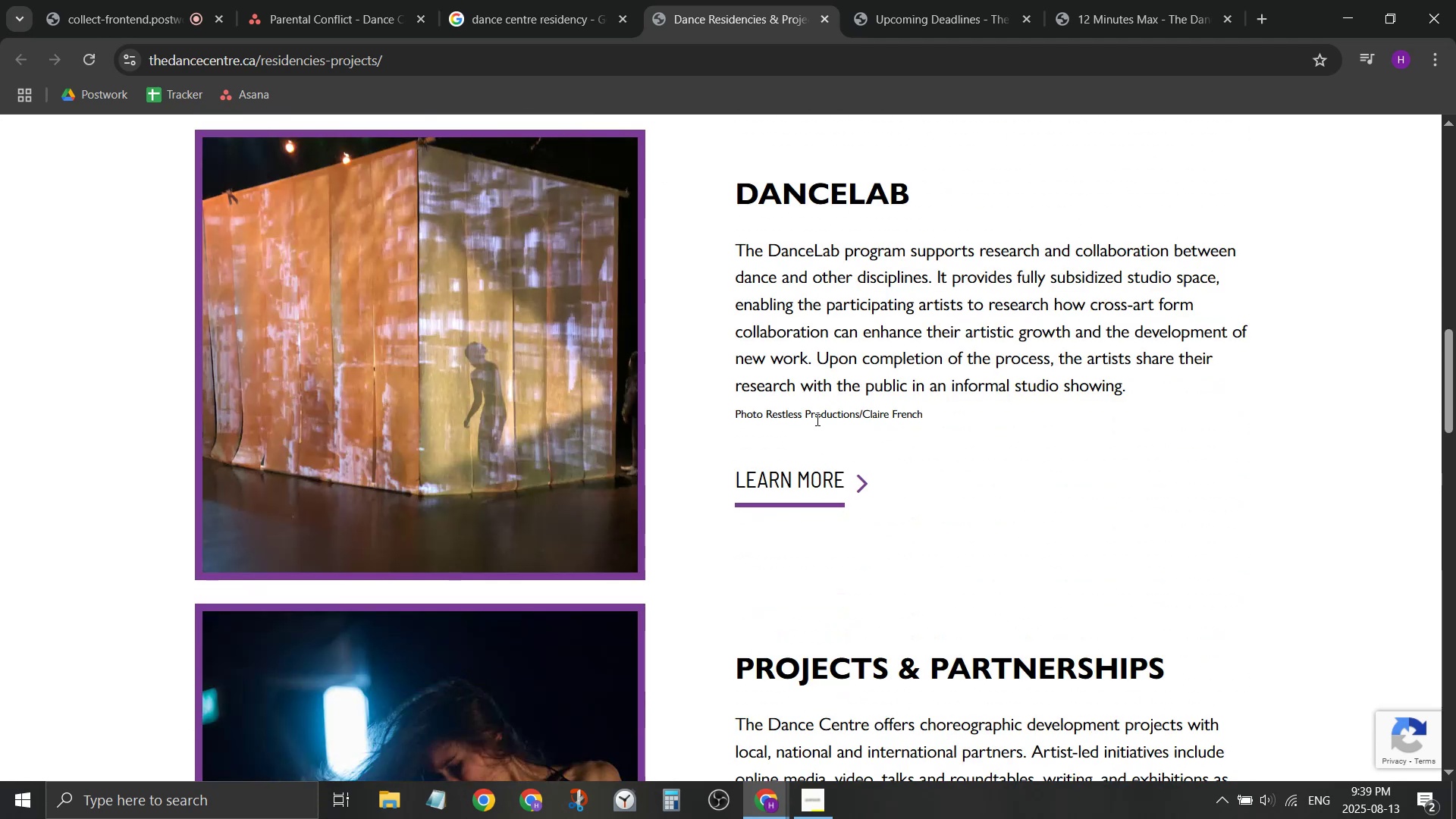 
hold_key(key=ControlLeft, duration=0.72)
left_click([793, 494])
 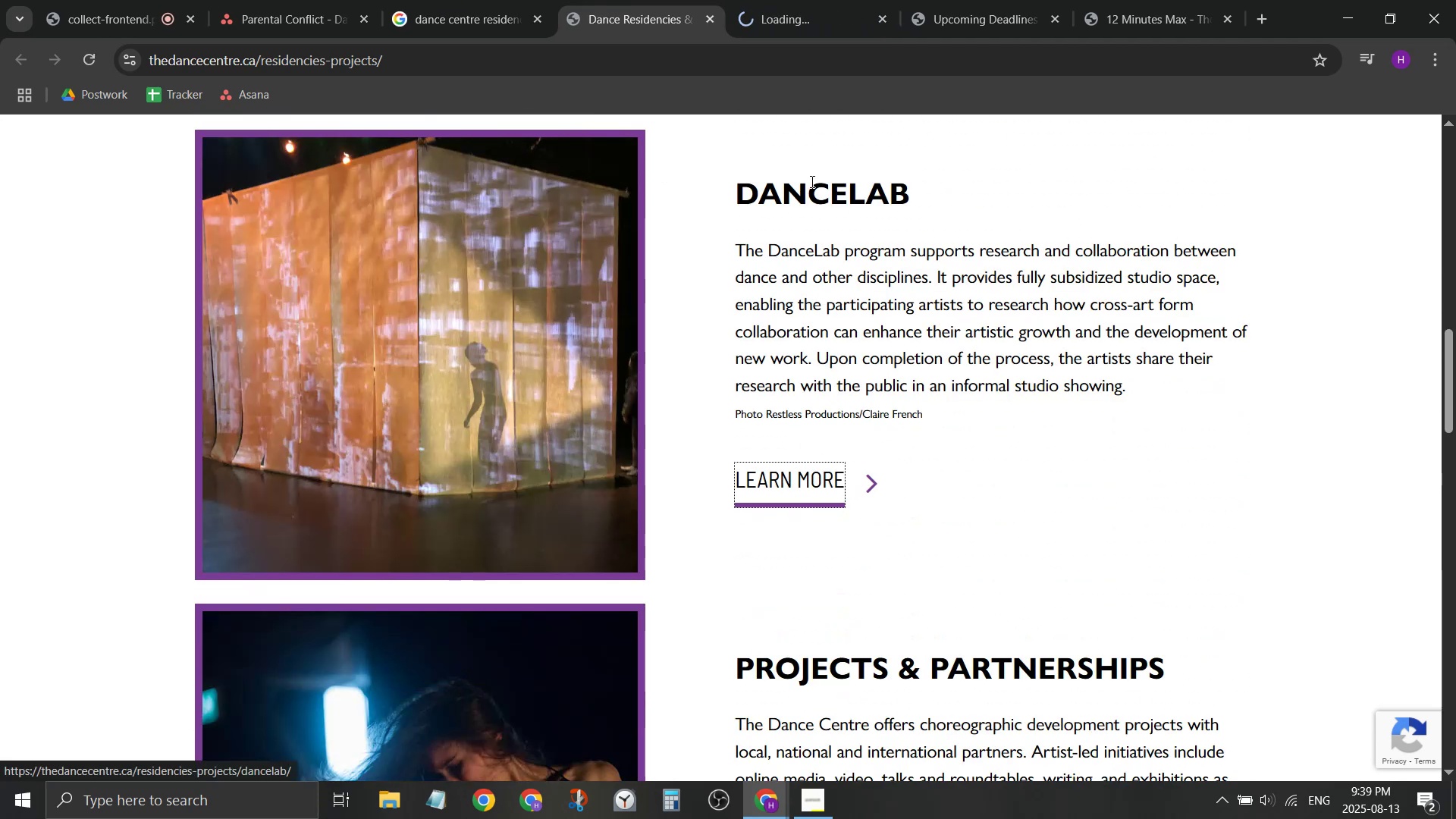 
scroll: coordinate [869, 323], scroll_direction: up, amount: 3.0
 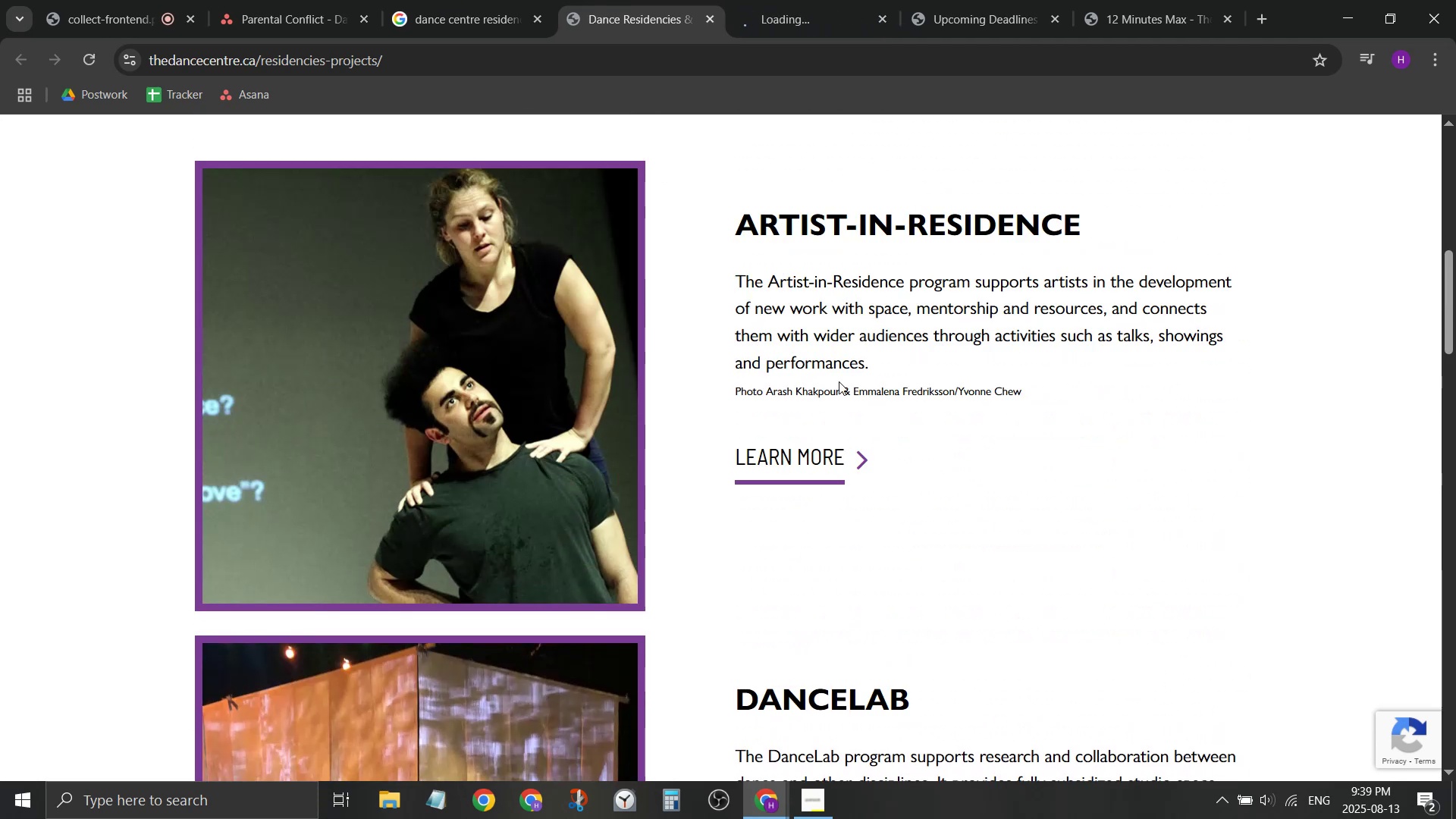 
hold_key(key=ControlLeft, duration=0.53)
left_click([811, 451])
 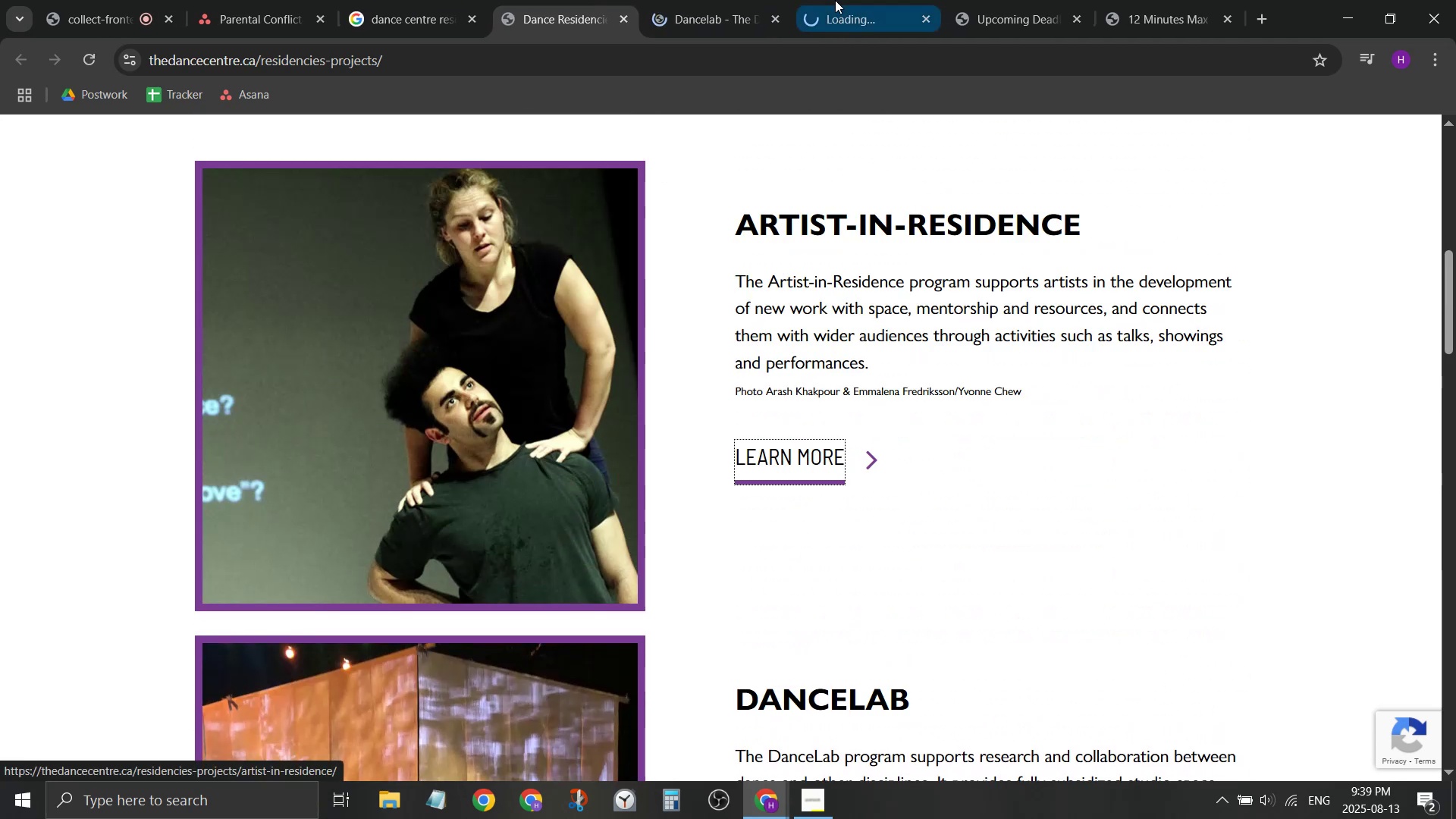 
left_click([839, 0])
 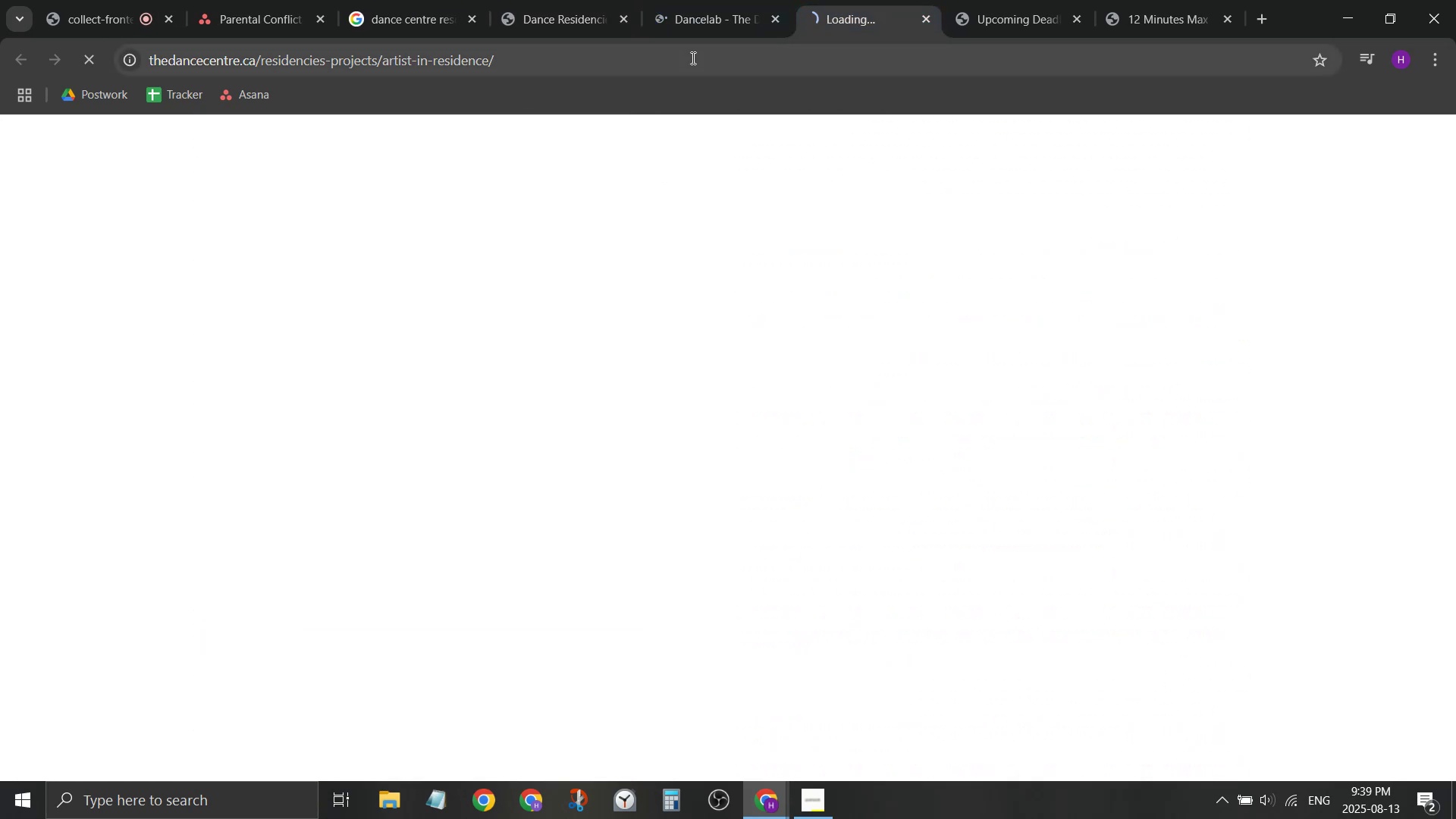 
left_click([692, 58])
 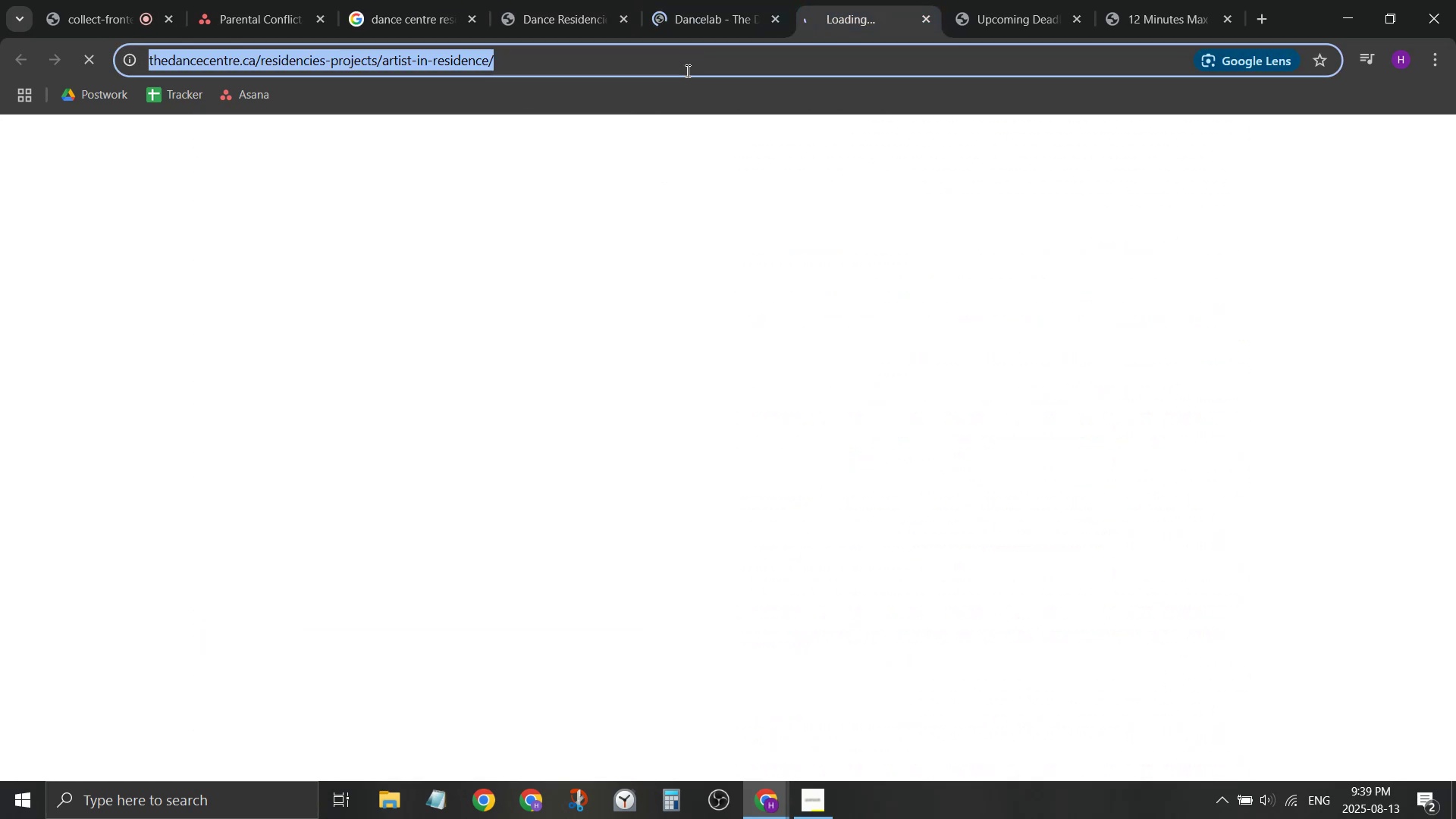 
key(Control+C)
 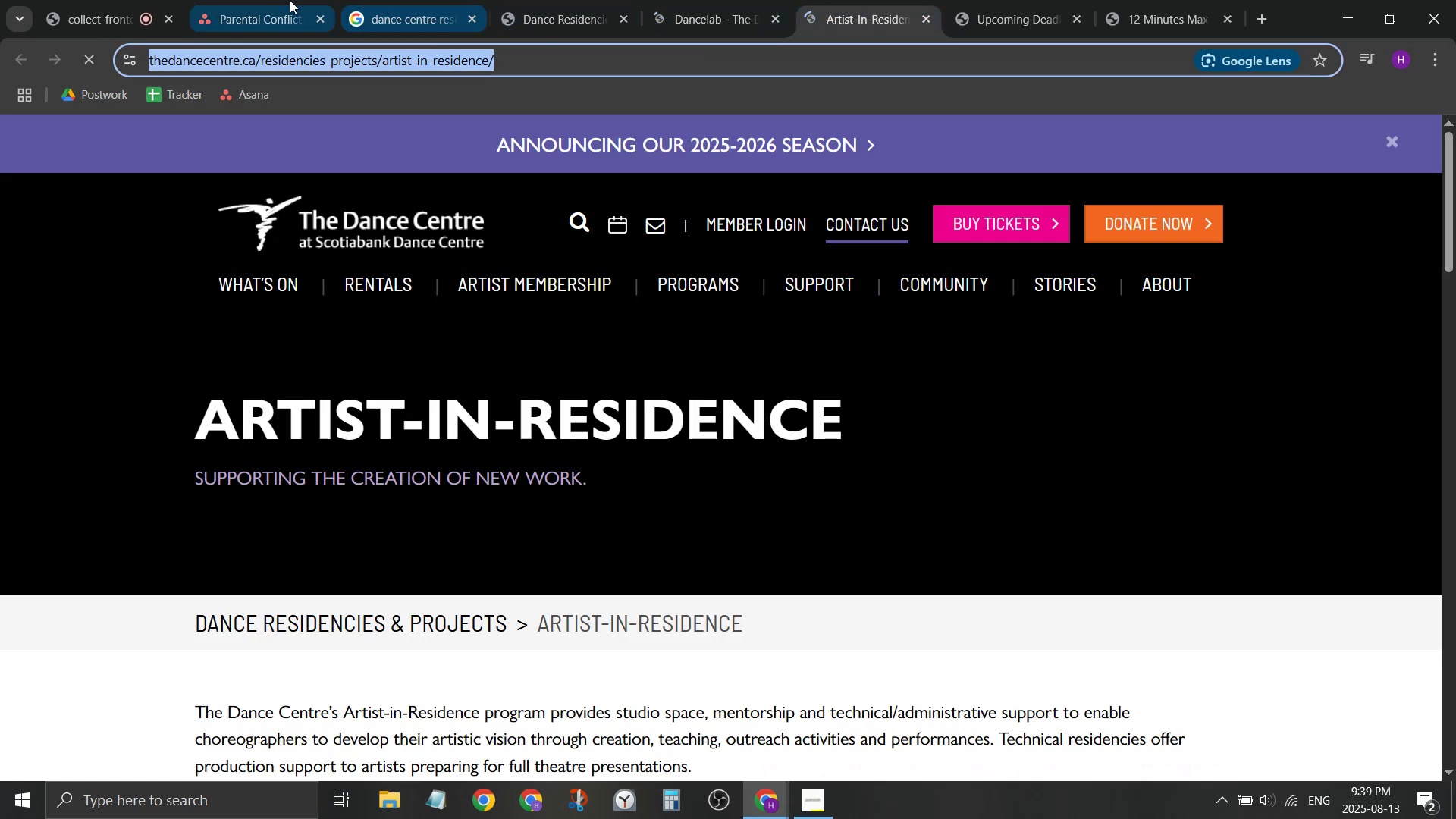 
left_click([290, 0])
 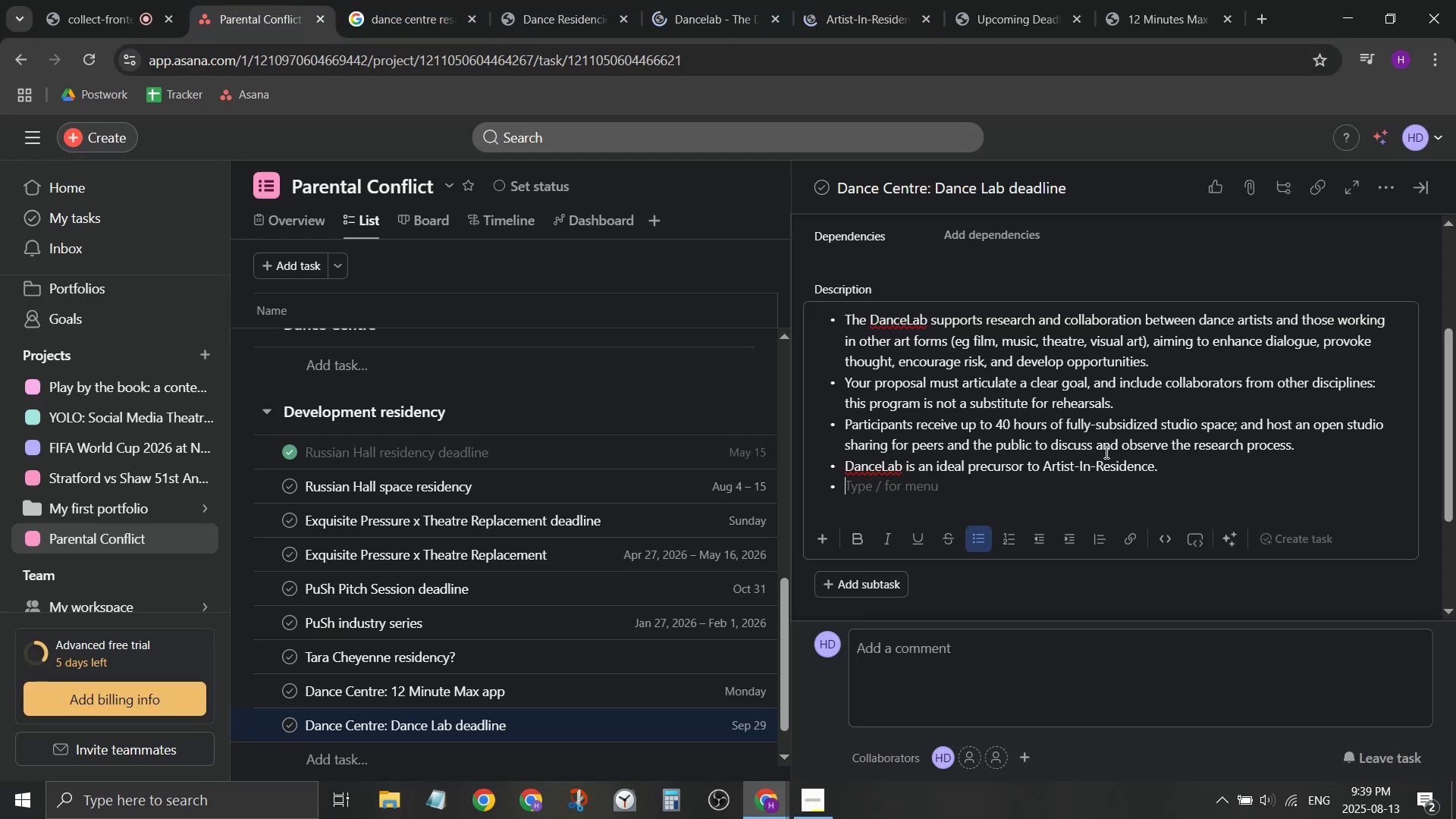 
left_click([1098, 450])
 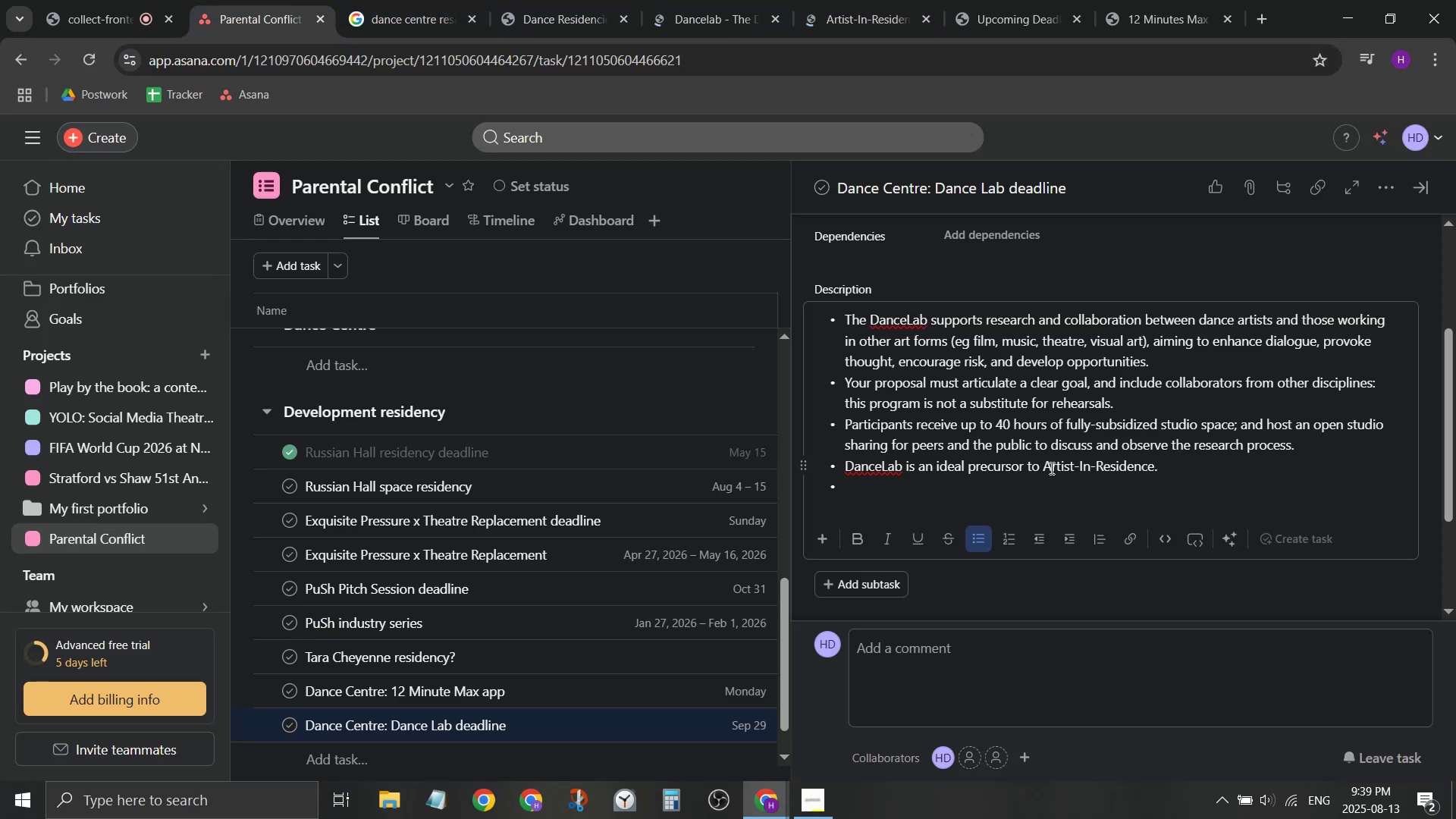 
left_click_drag(start_coordinate=[1047, 469], to_coordinate=[1075, 482])
 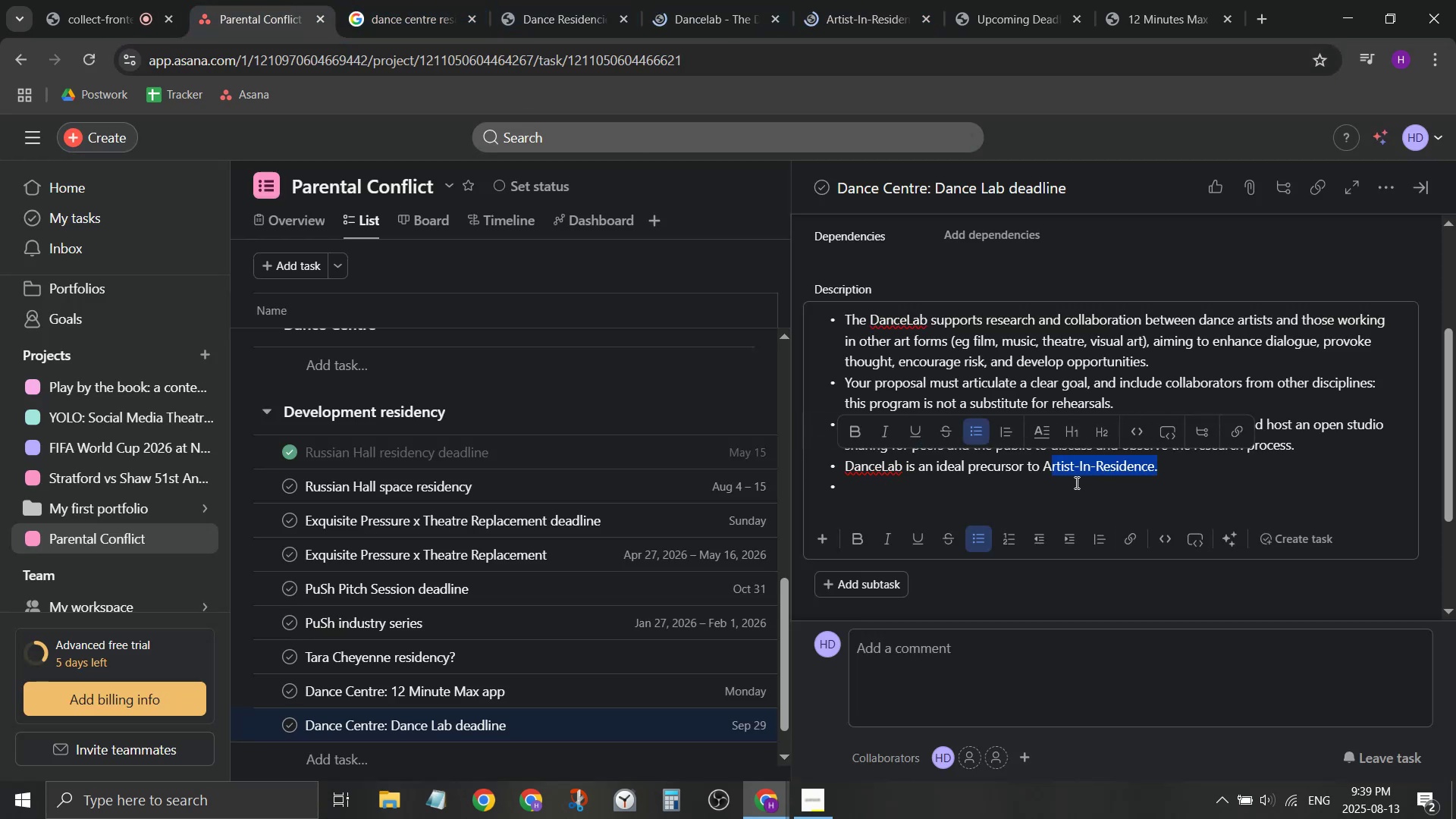 
double_click([1075, 482])
 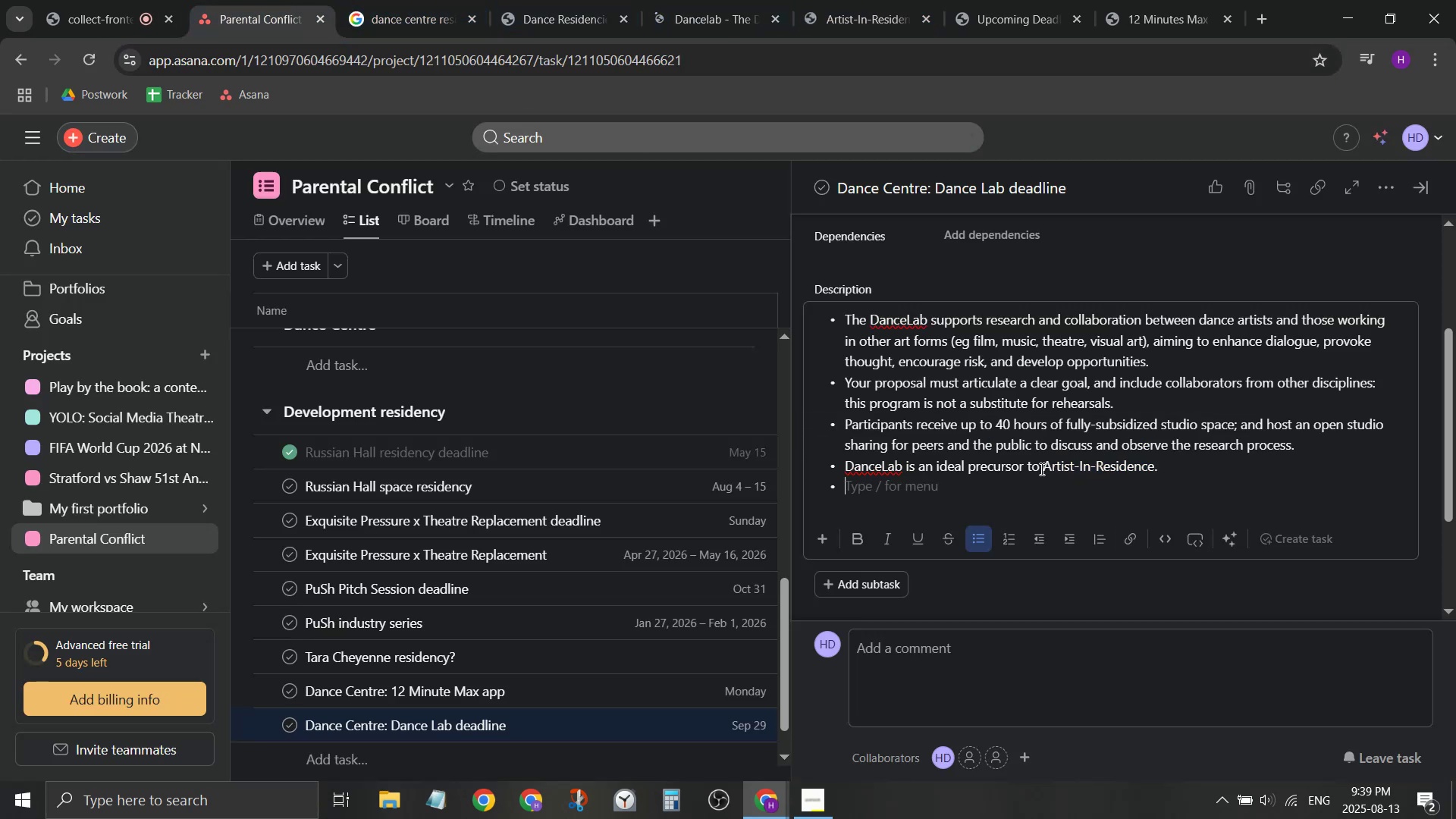 
left_click_drag(start_coordinate=[1040, 469], to_coordinate=[1047, 469])
 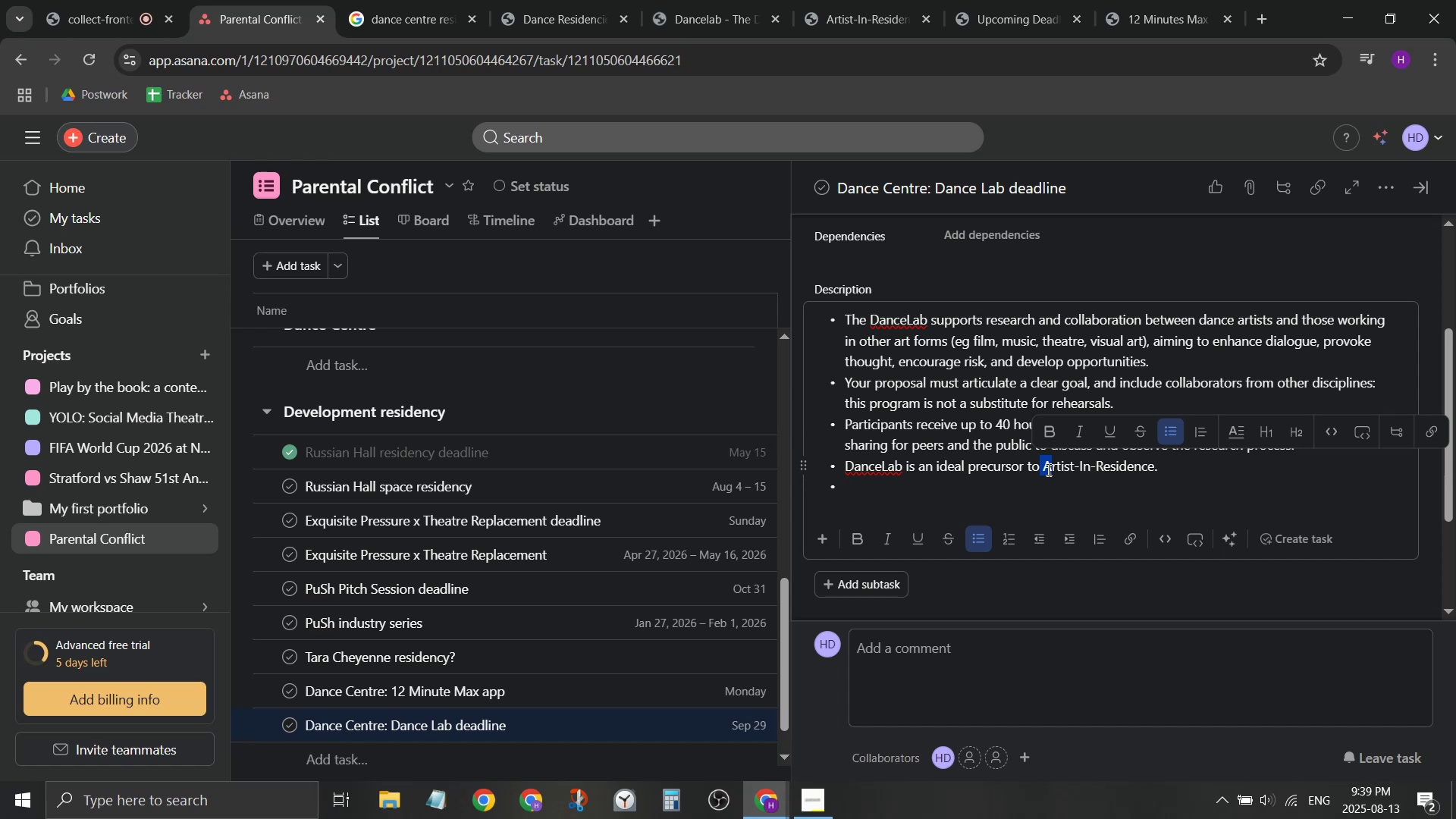 
double_click([1047, 469])
 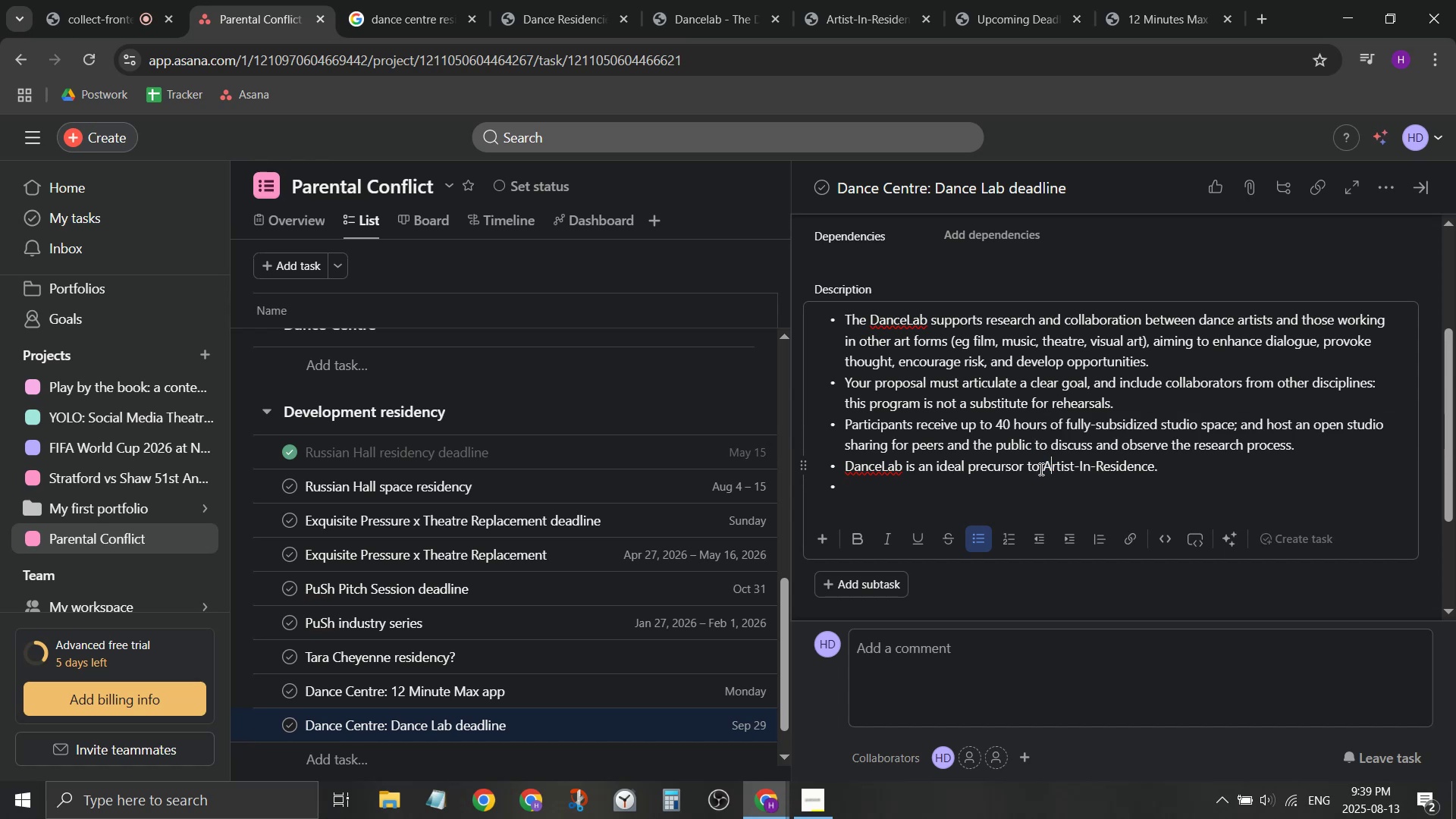 
left_click([1043, 469])
 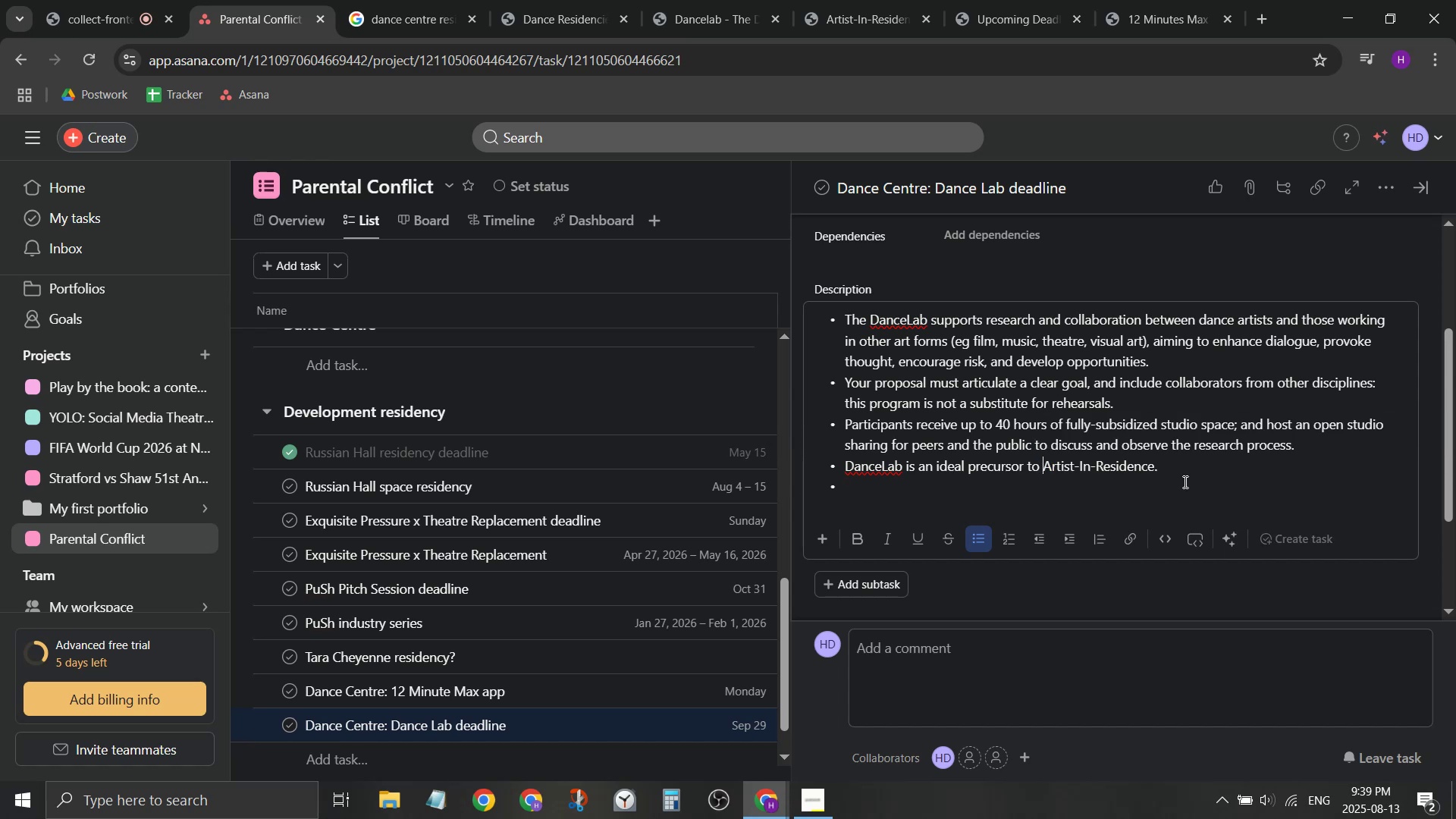 
hold_key(key=ShiftLeft, duration=1.0)
left_click([1155, 466])
 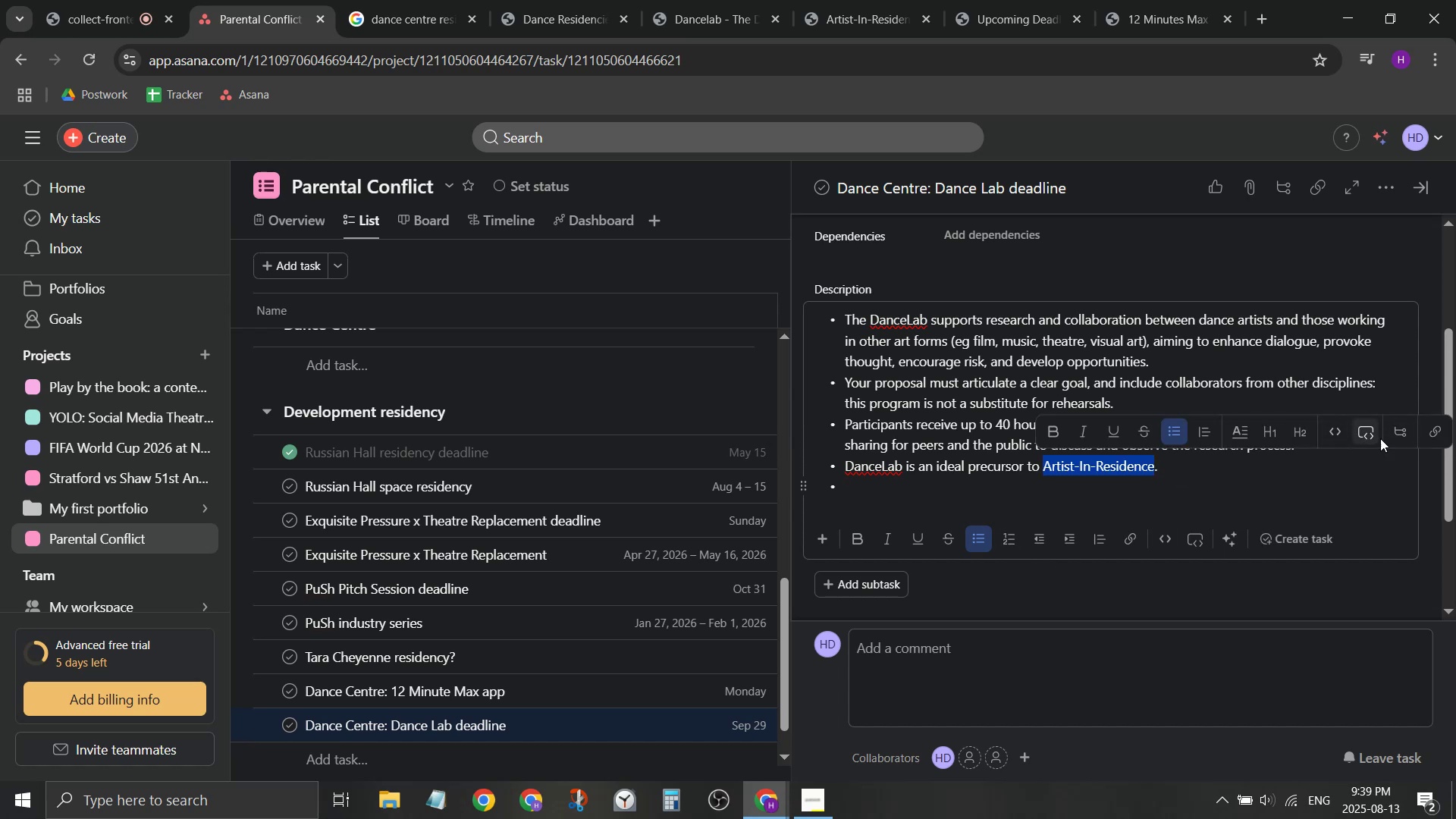 
left_click([1427, 432])
 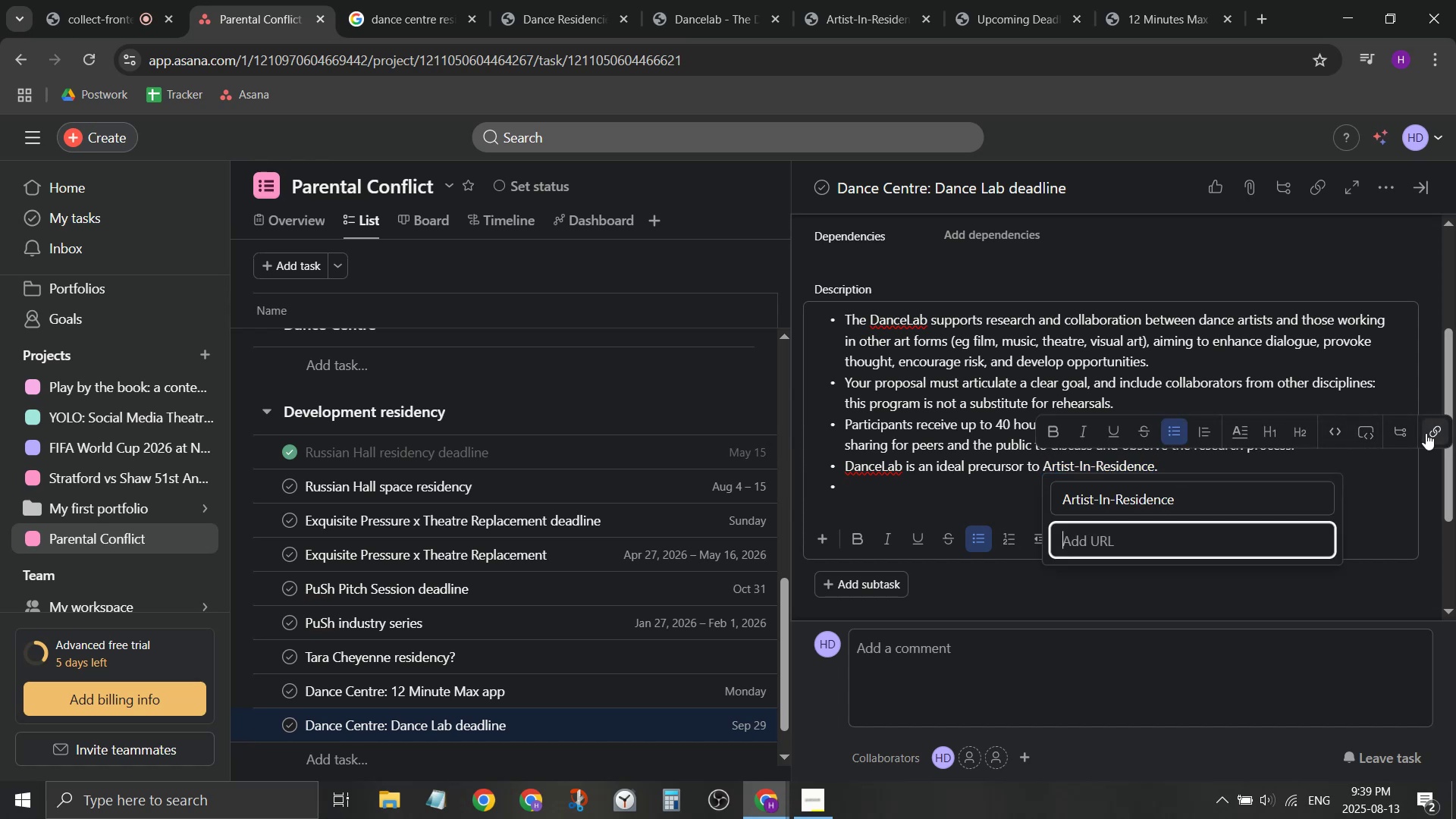 
key(Control+ControlLeft)
 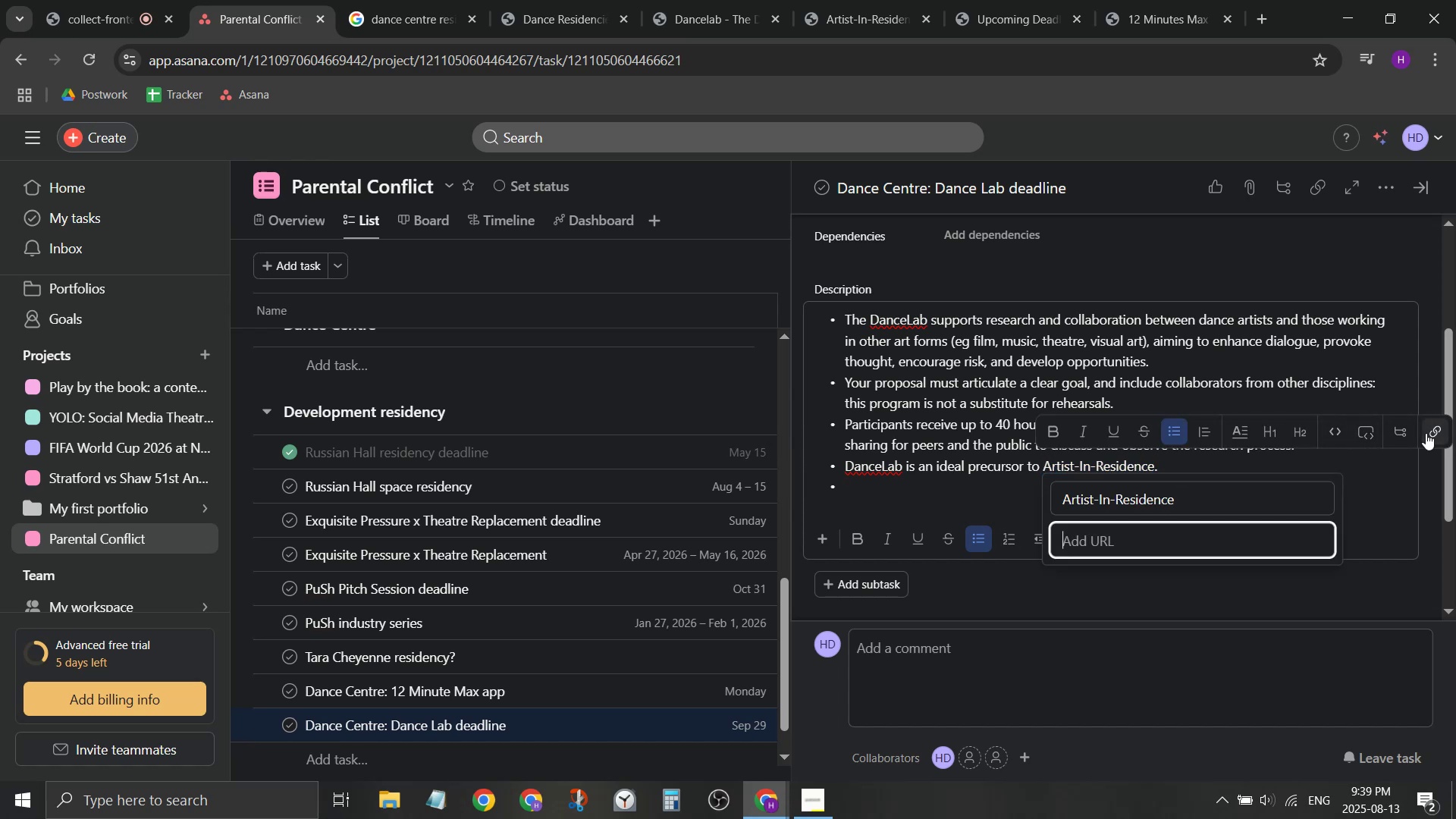 
key(Control+V)
 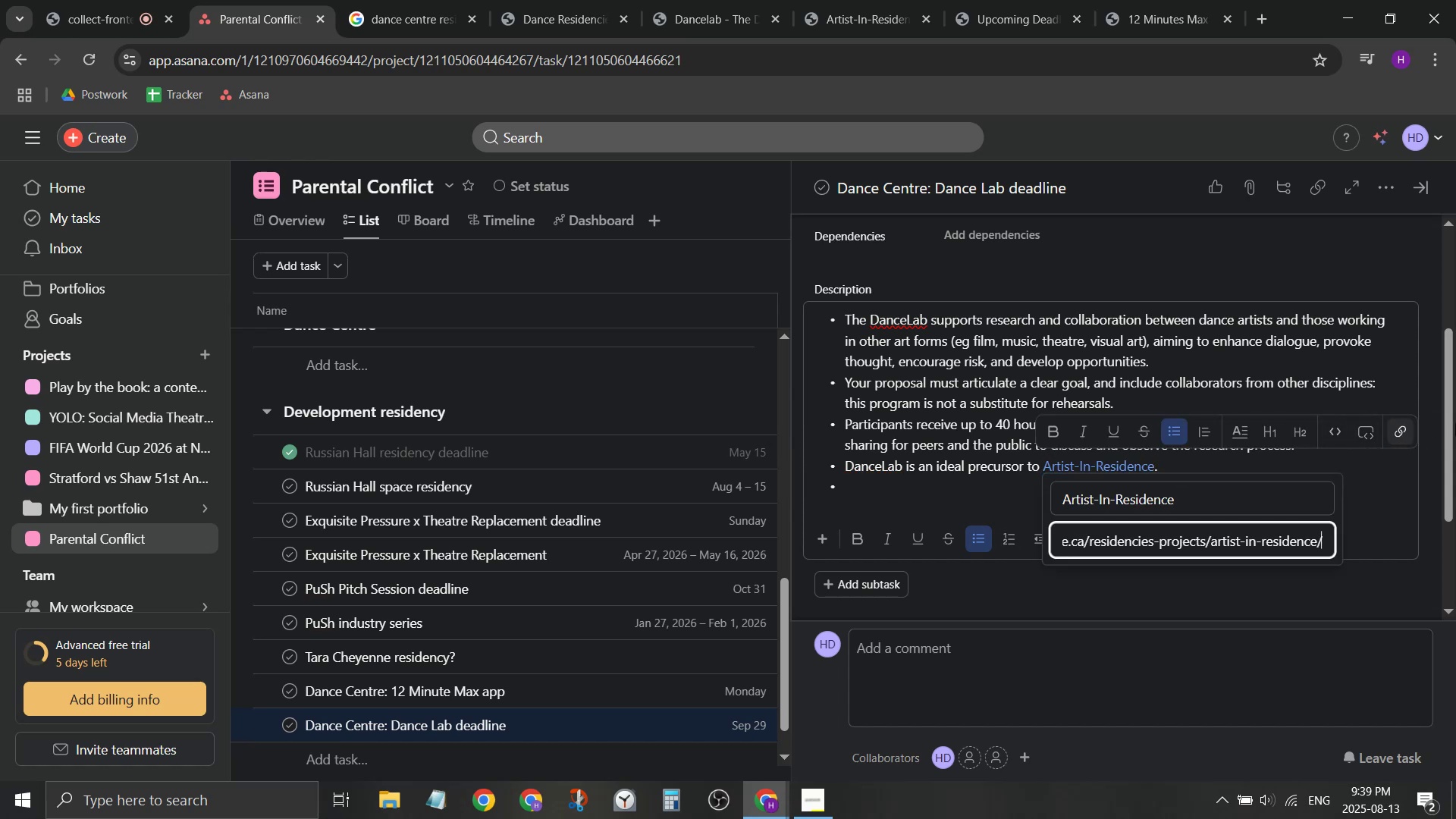 
key(Enter)
 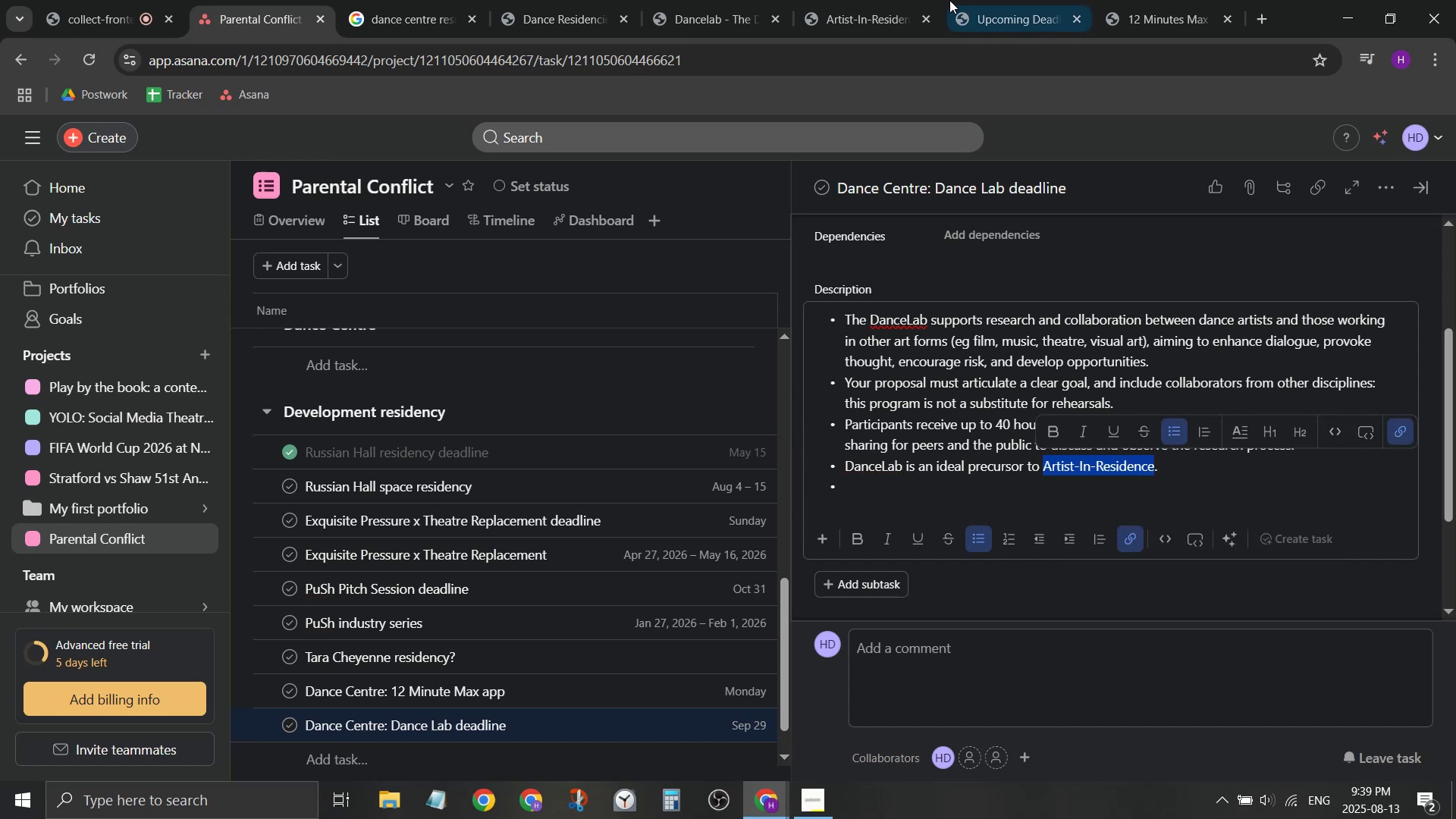 
left_click([863, 0])
 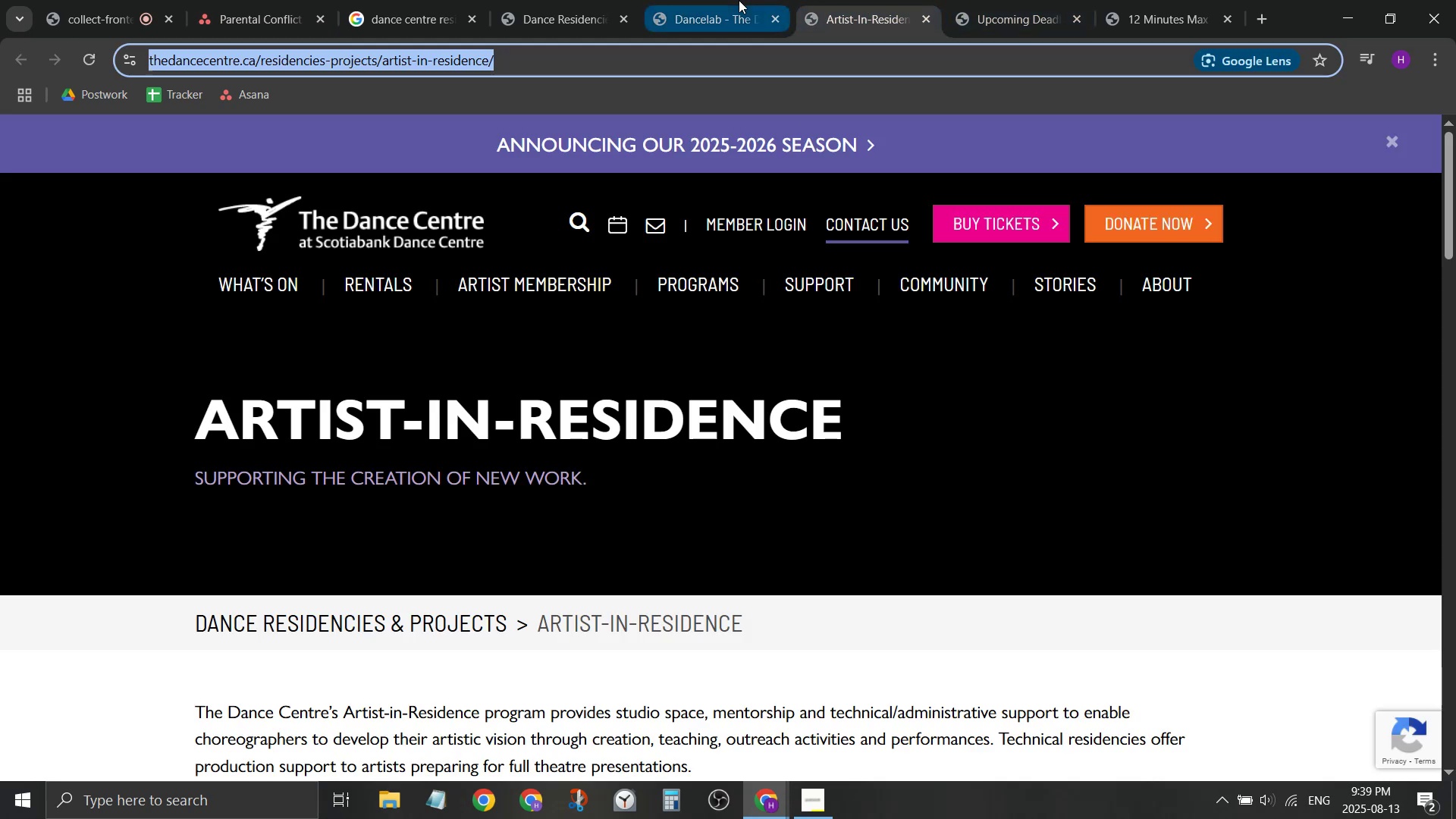 
scroll: coordinate [639, 287], scroll_direction: down, amount: 5.0
 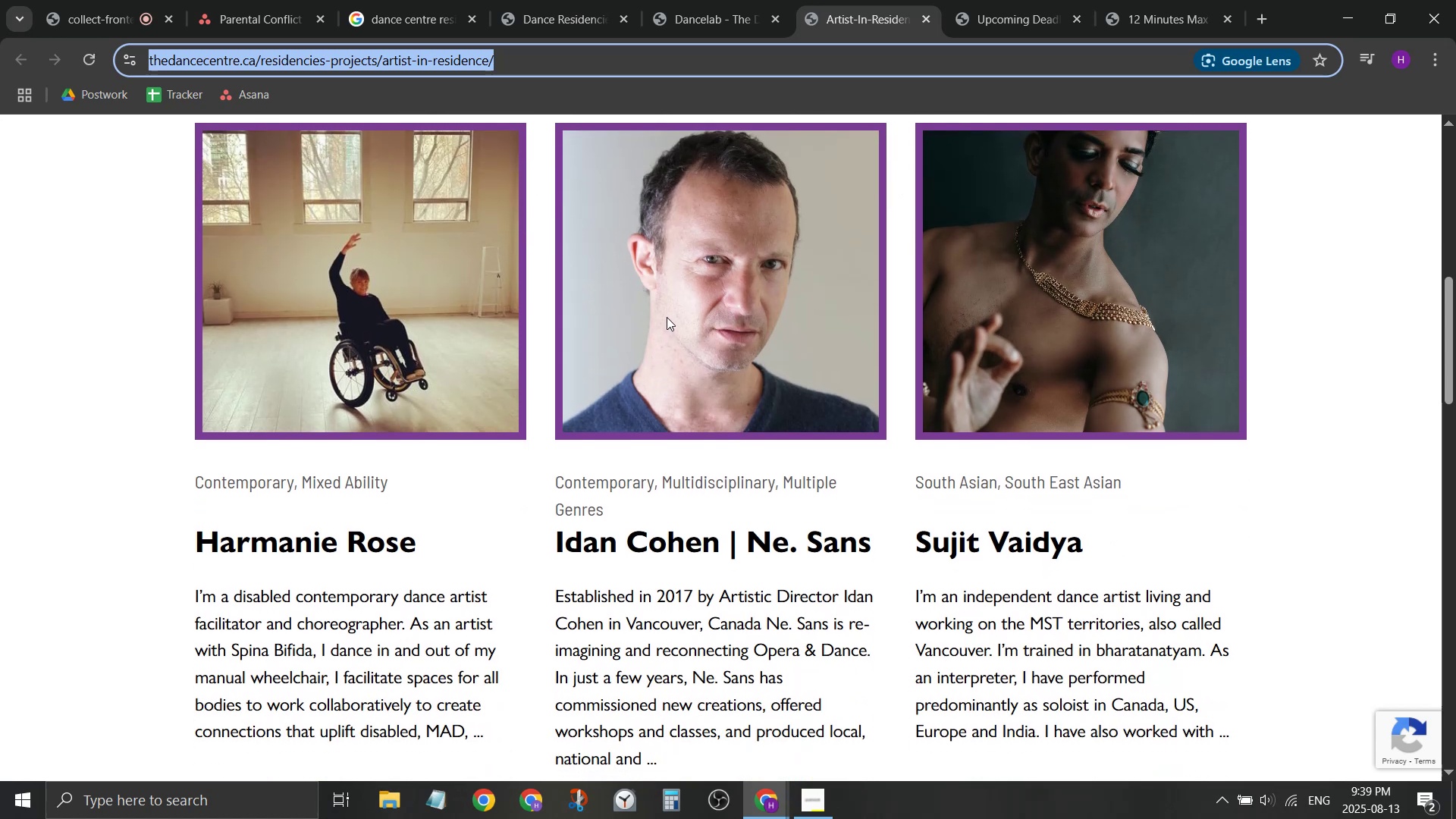 
wait(5.09)
 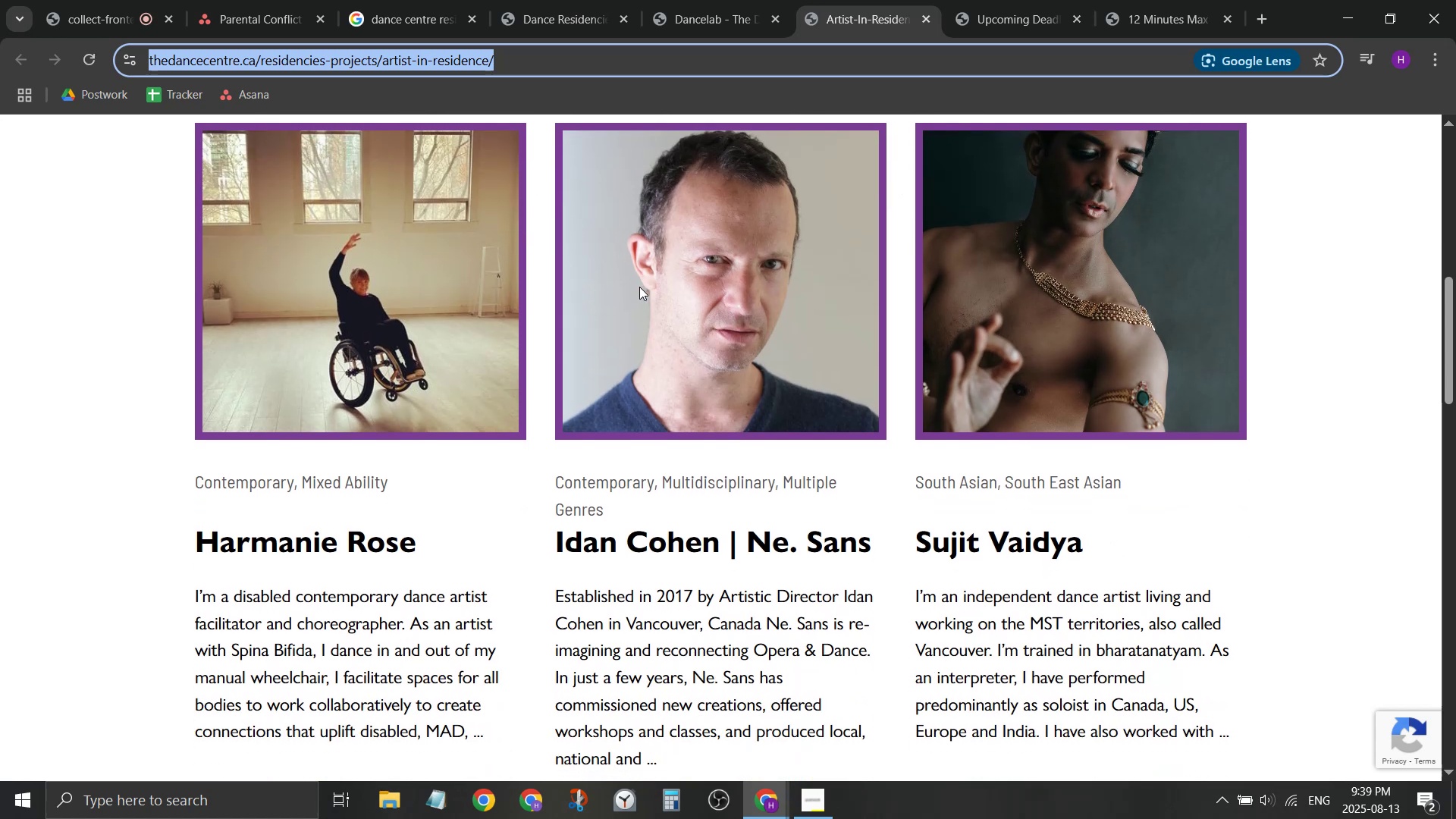 
scroll: coordinate [661, 329], scroll_direction: down, amount: 7.0
 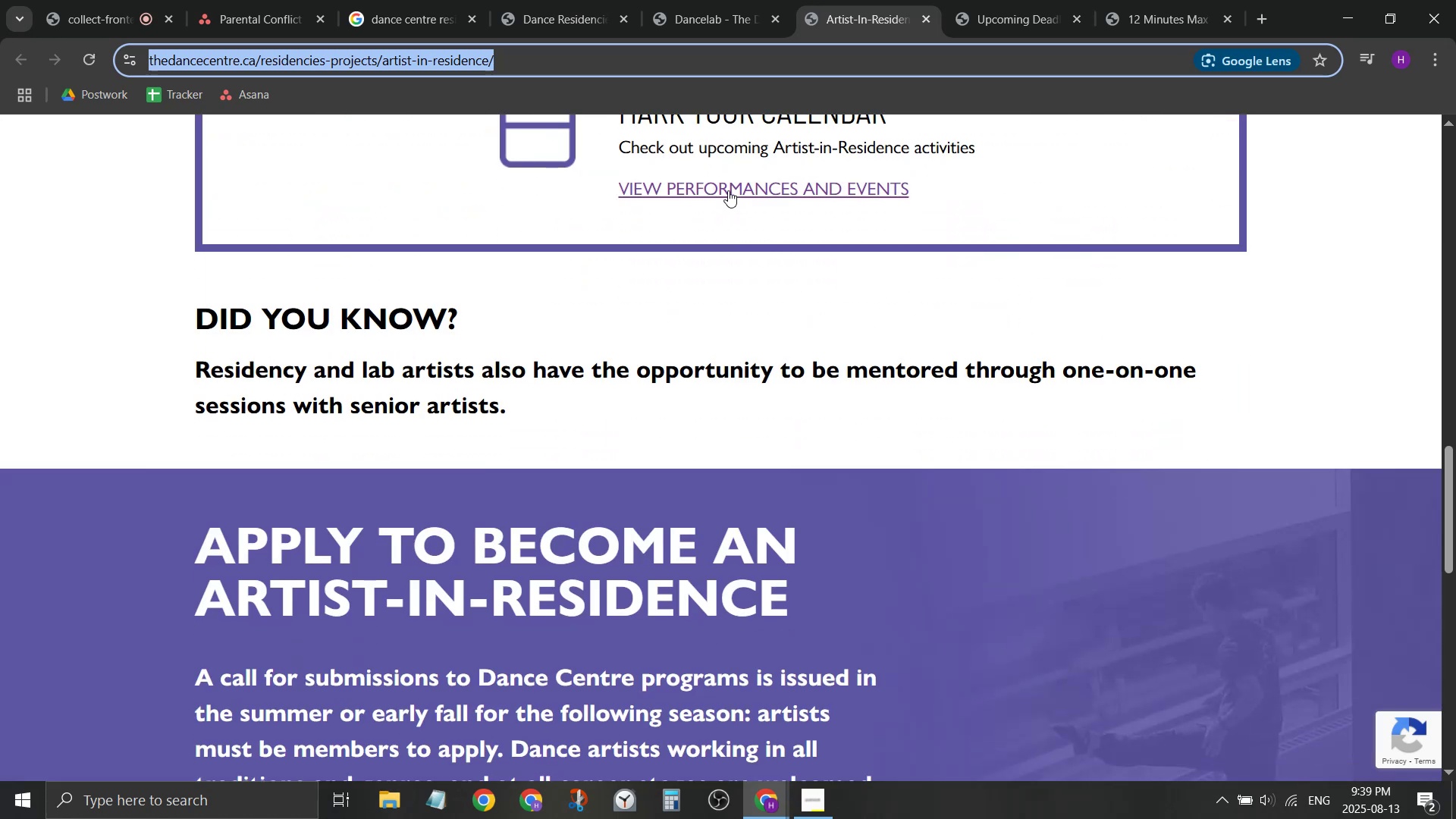 
left_click([739, 0])
 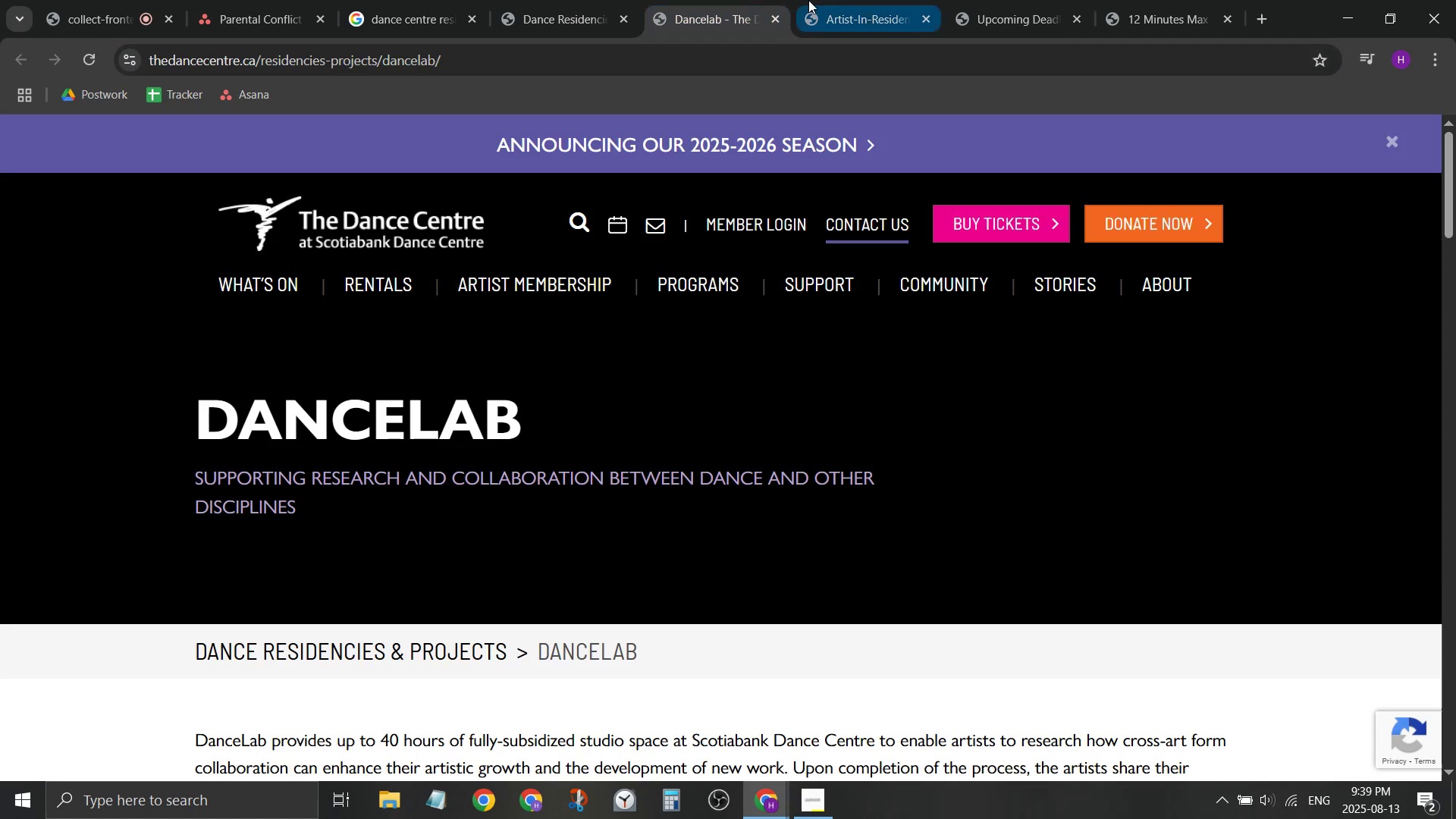 
middle_click([808, 0])
 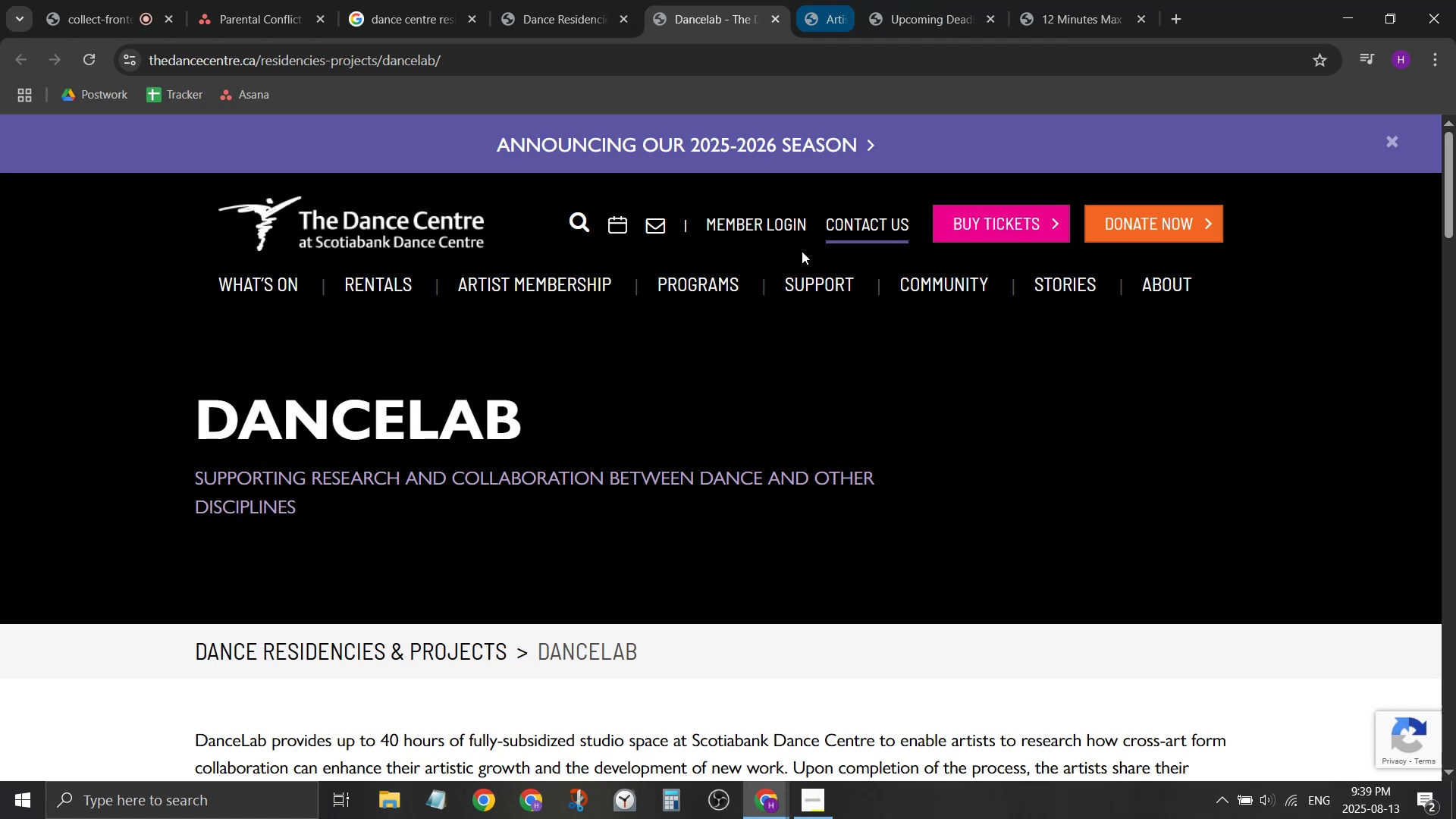 
scroll: coordinate [1278, 507], scroll_direction: down, amount: 12.0
 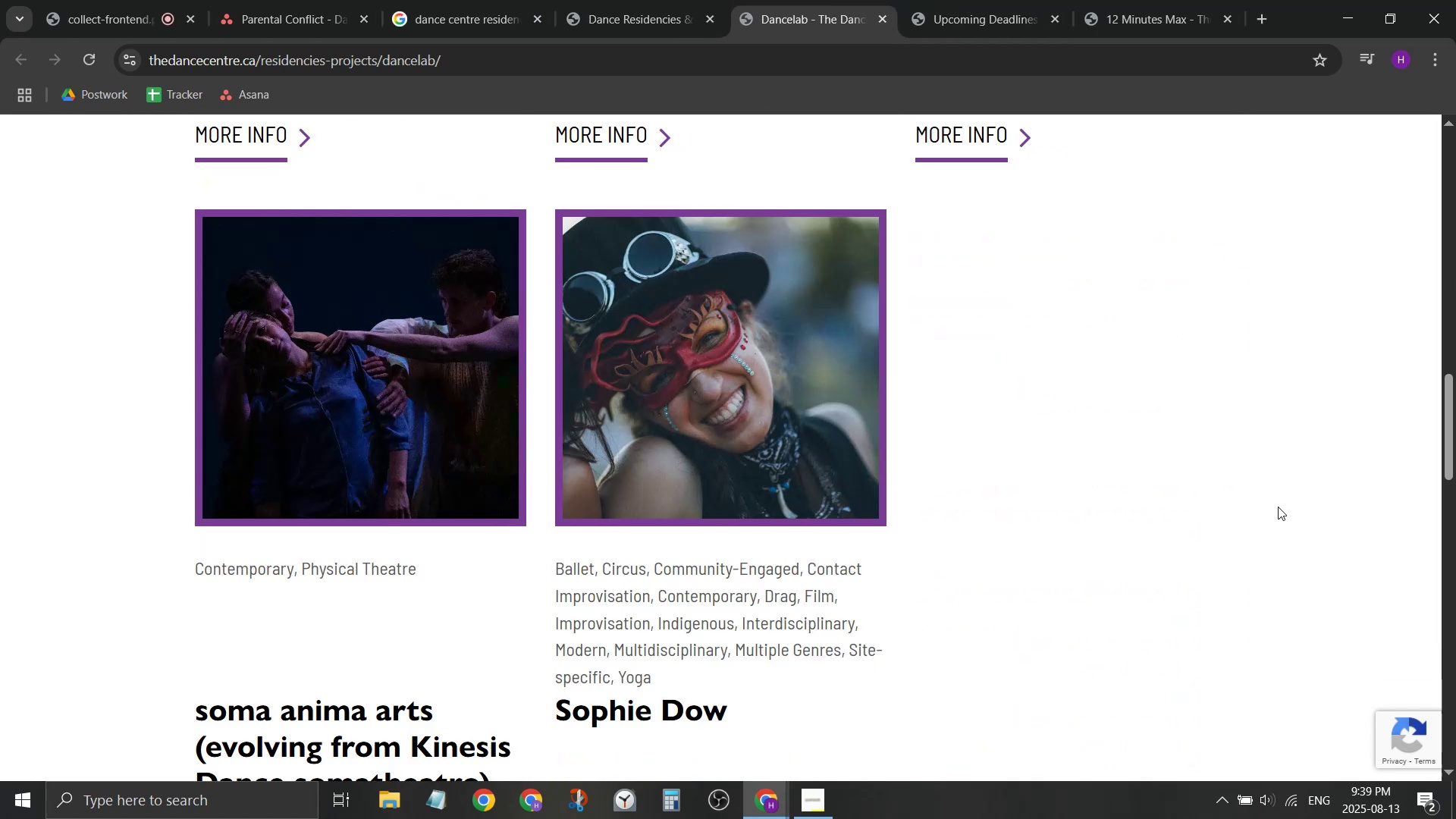 
scroll: coordinate [885, 683], scroll_direction: up, amount: 8.0
 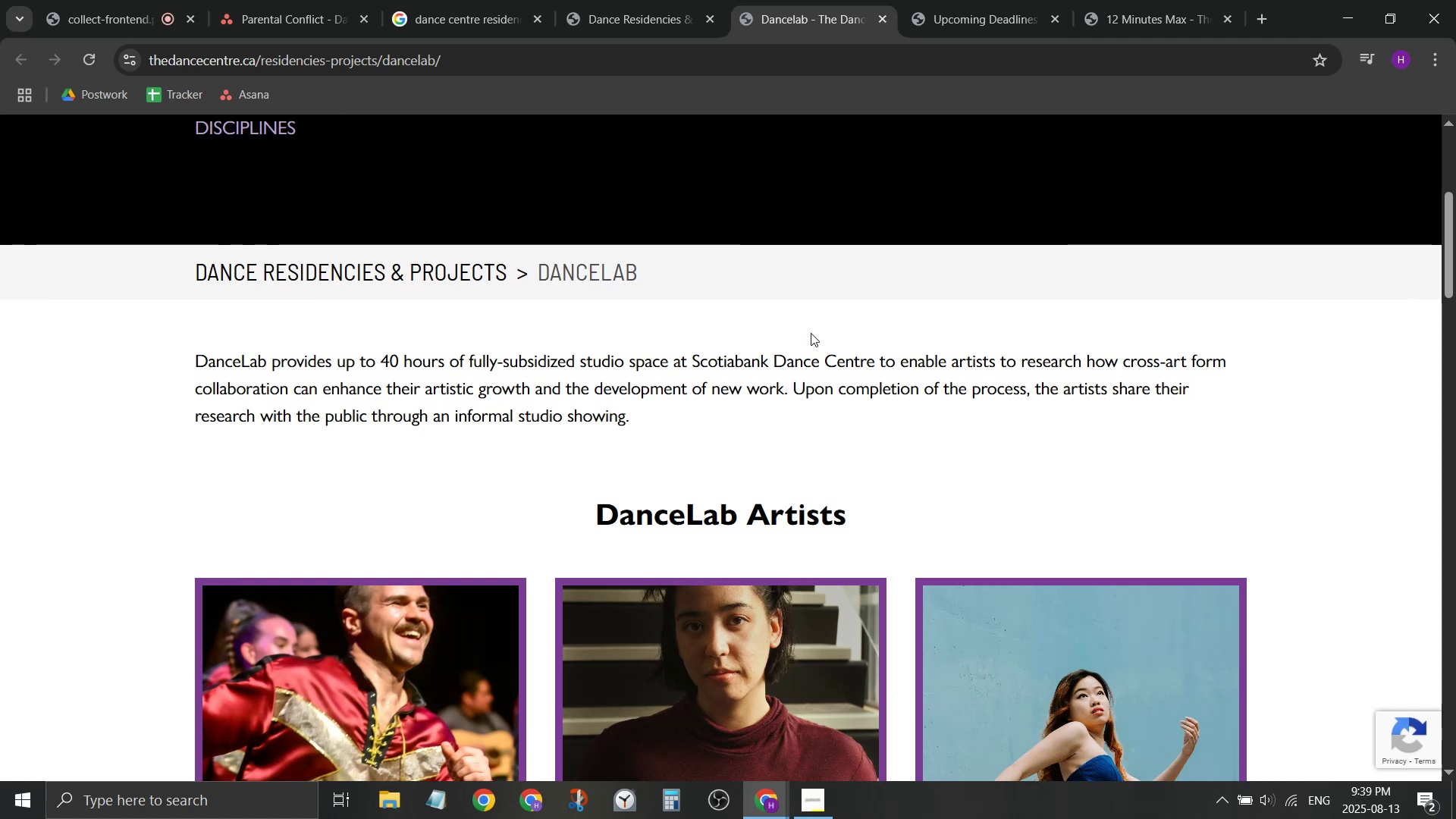 
wait(5.12)
 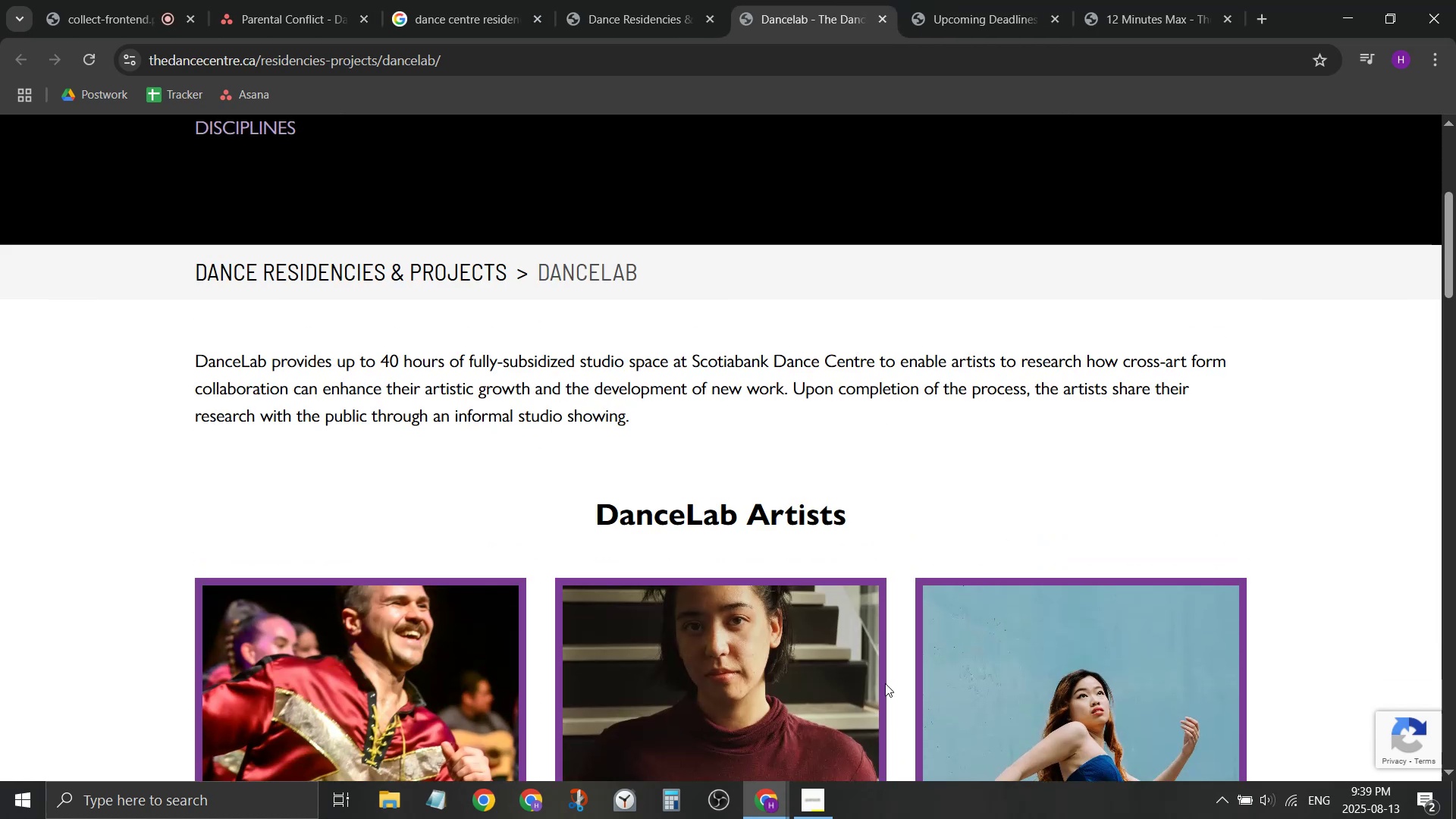 
scroll: coordinate [811, 334], scroll_direction: down, amount: 14.0
 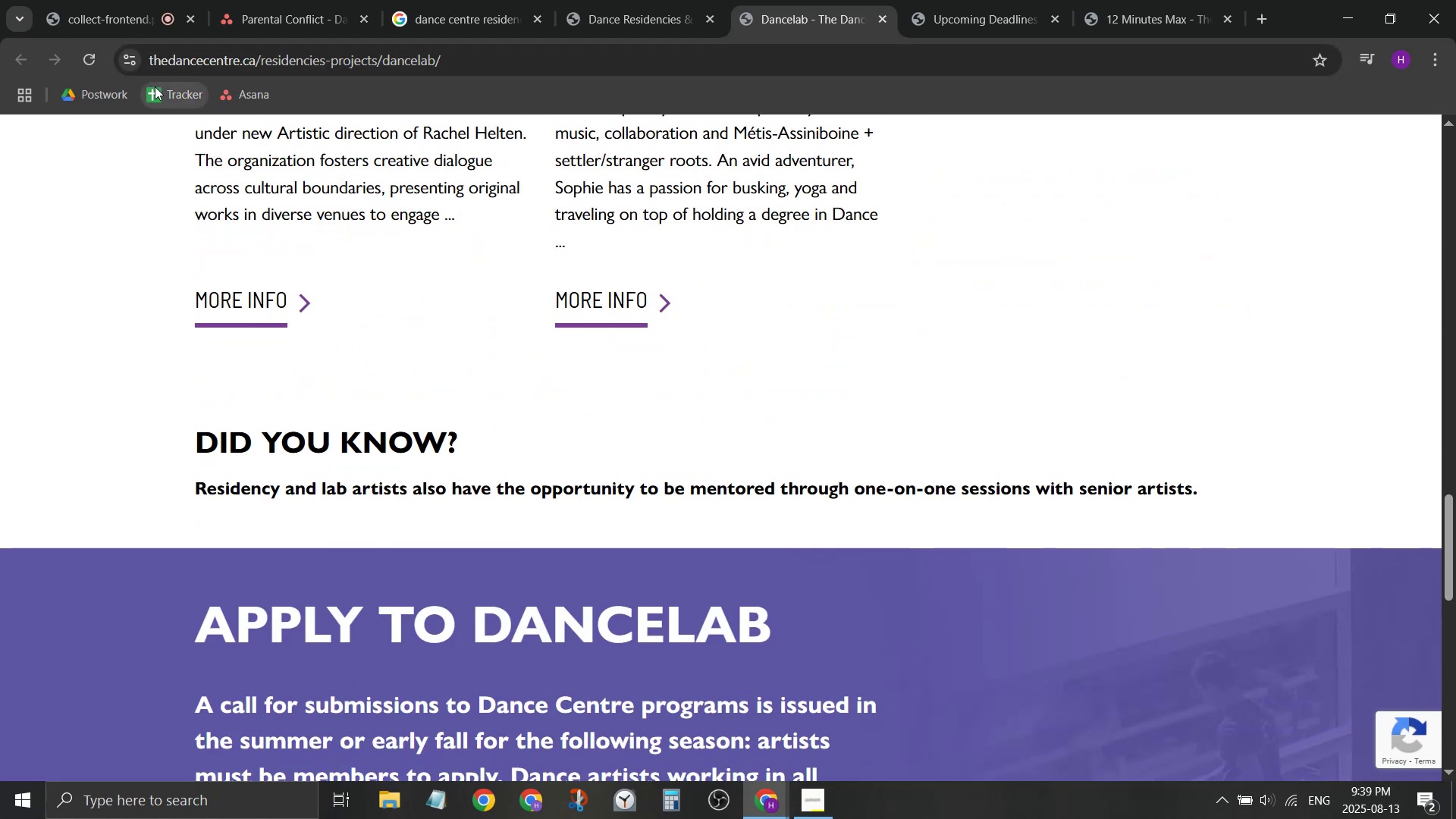 
left_click([219, 60])
 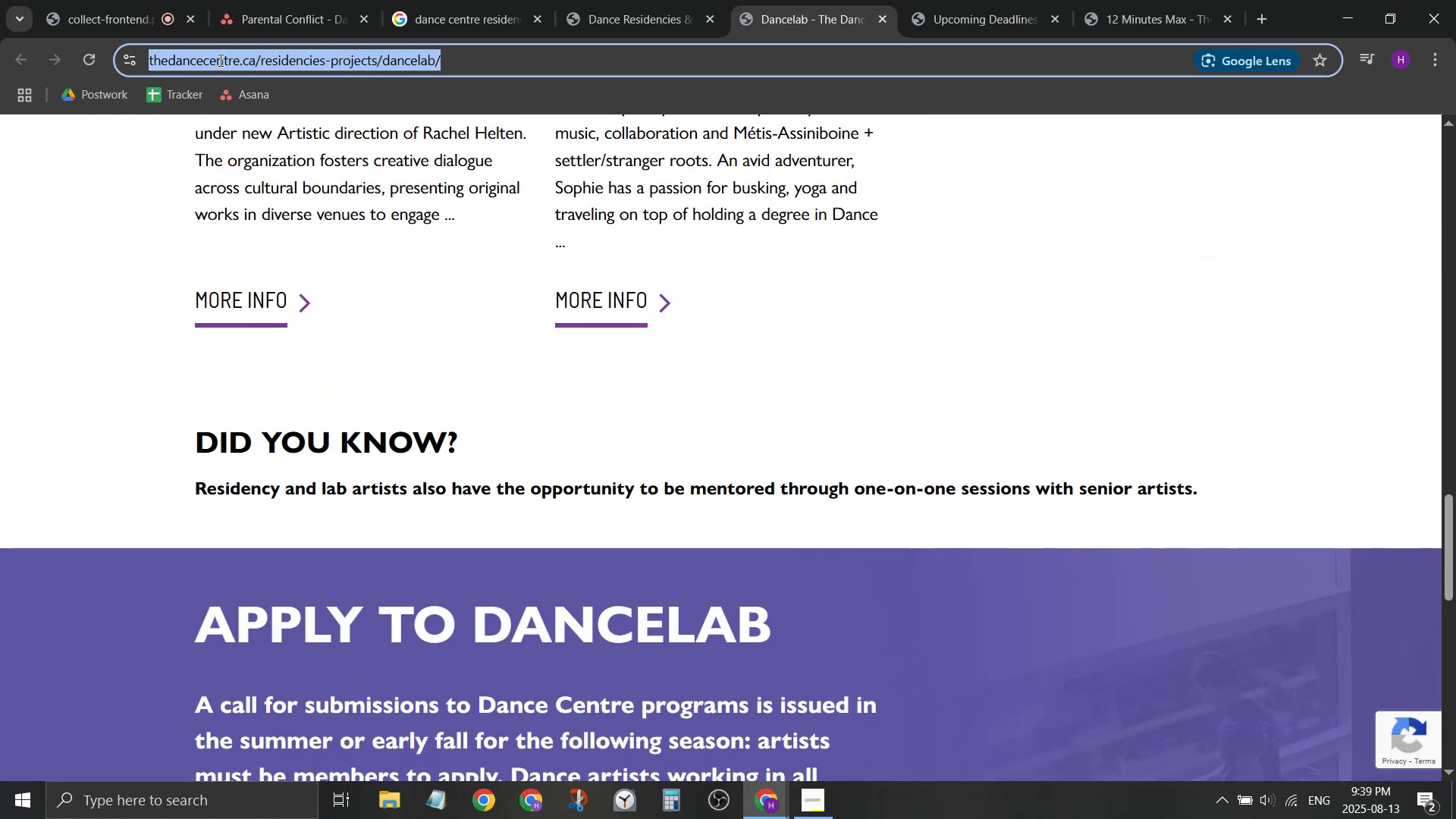 
right_click([219, 60])
 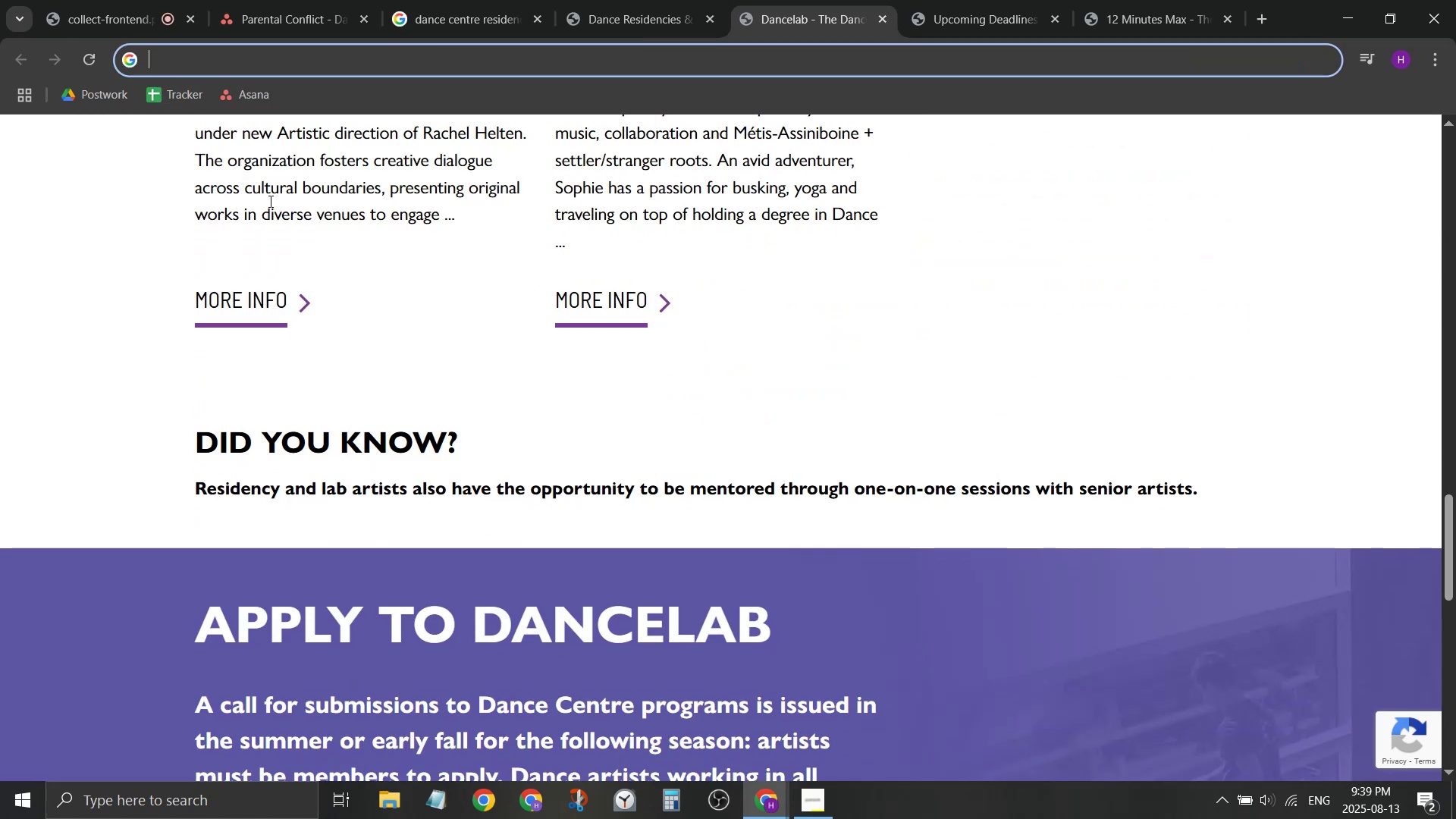 
double_click([352, 0])
 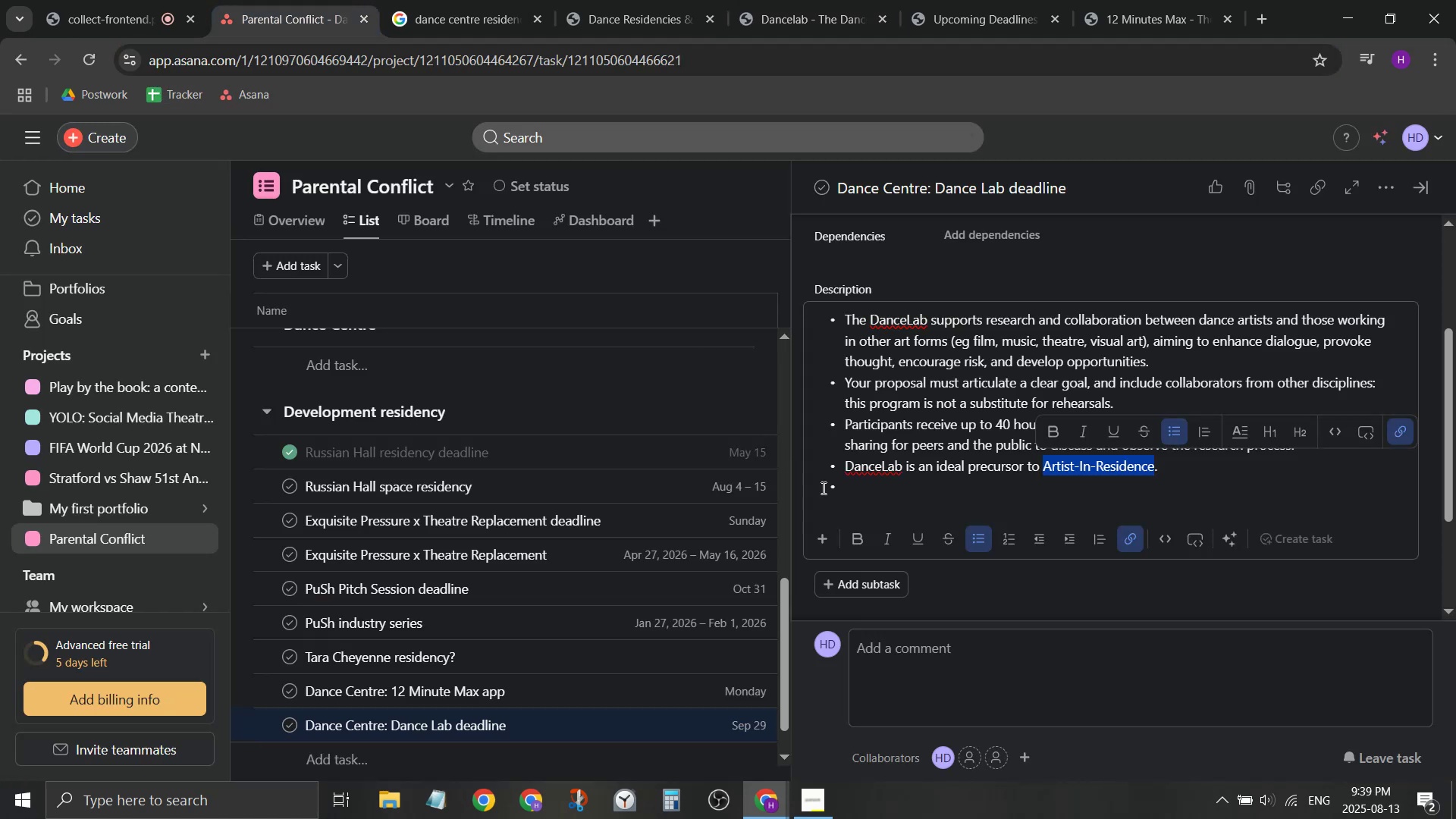 
scroll: coordinate [880, 413], scroll_direction: up, amount: 1.0
 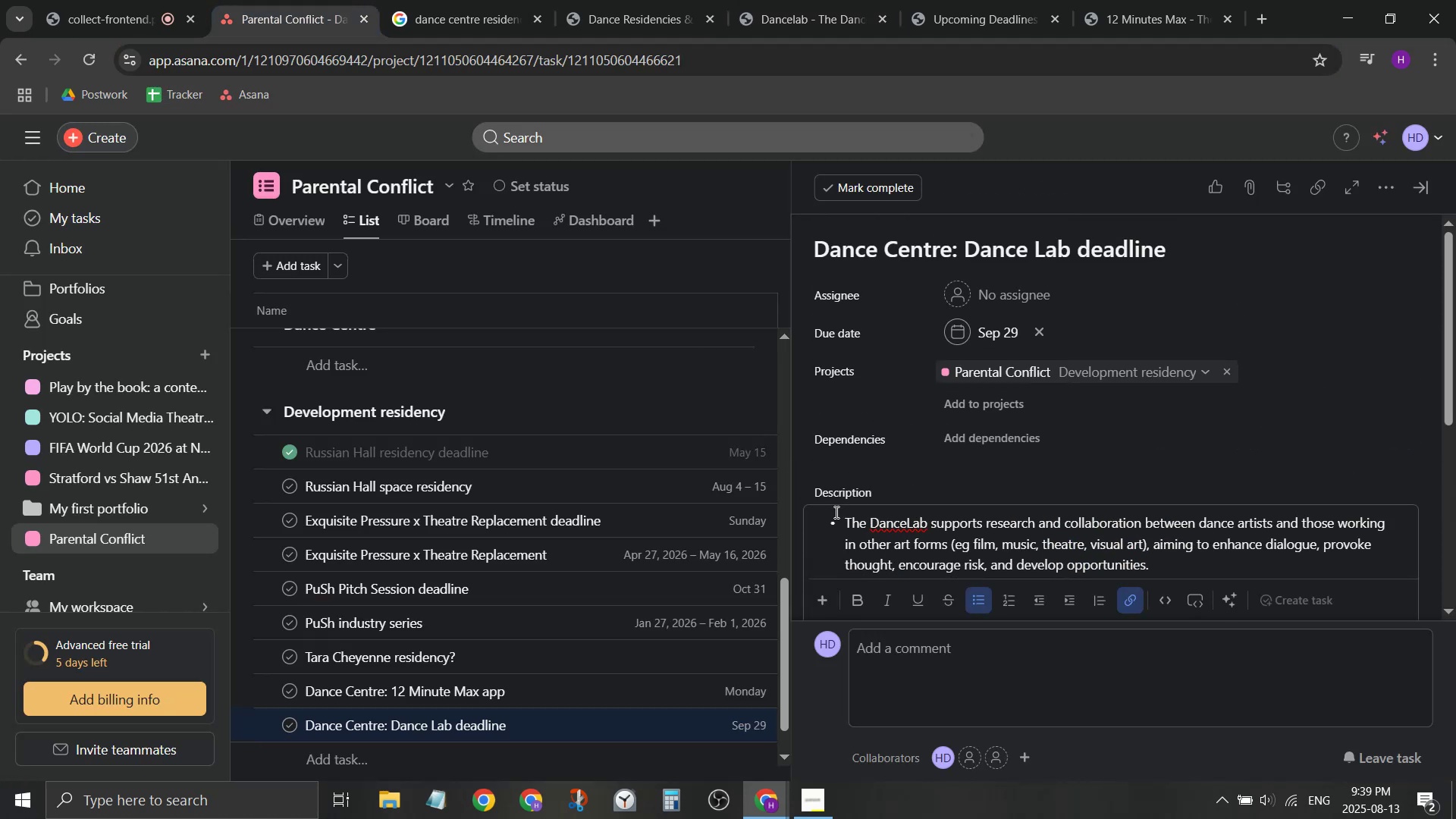 
left_click([840, 523])
 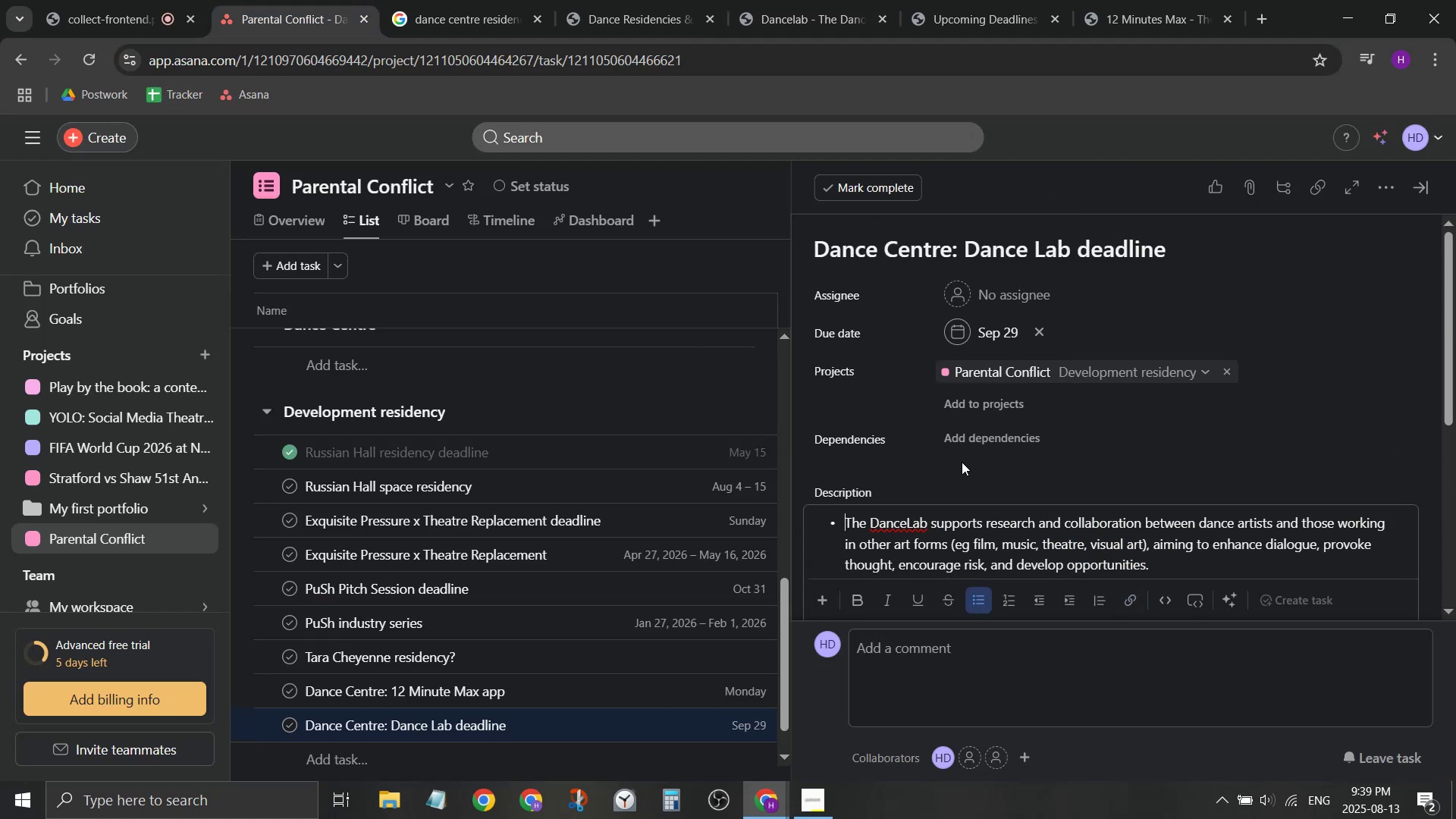 
key(Enter)
 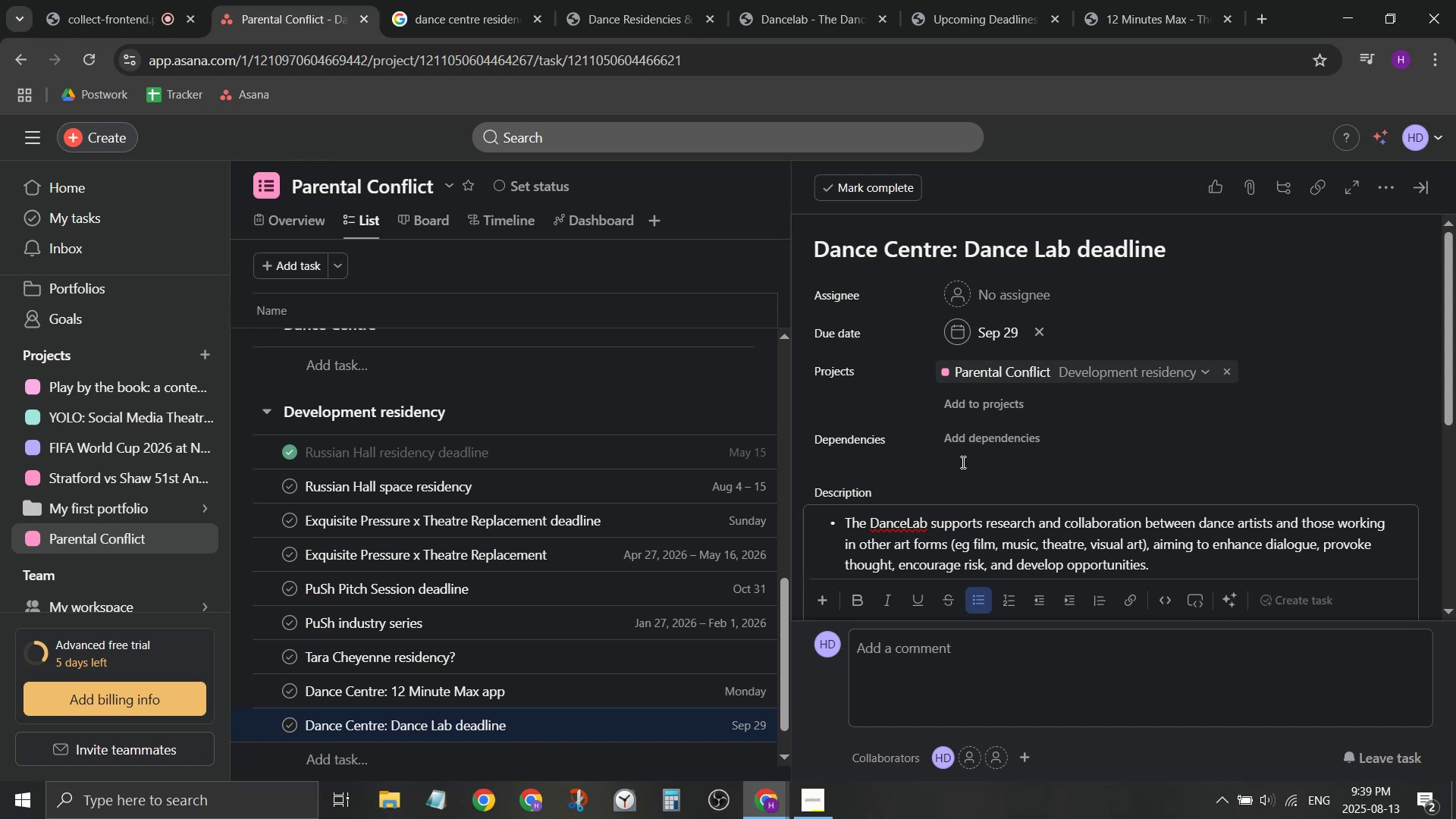 
key(ArrowUp)
 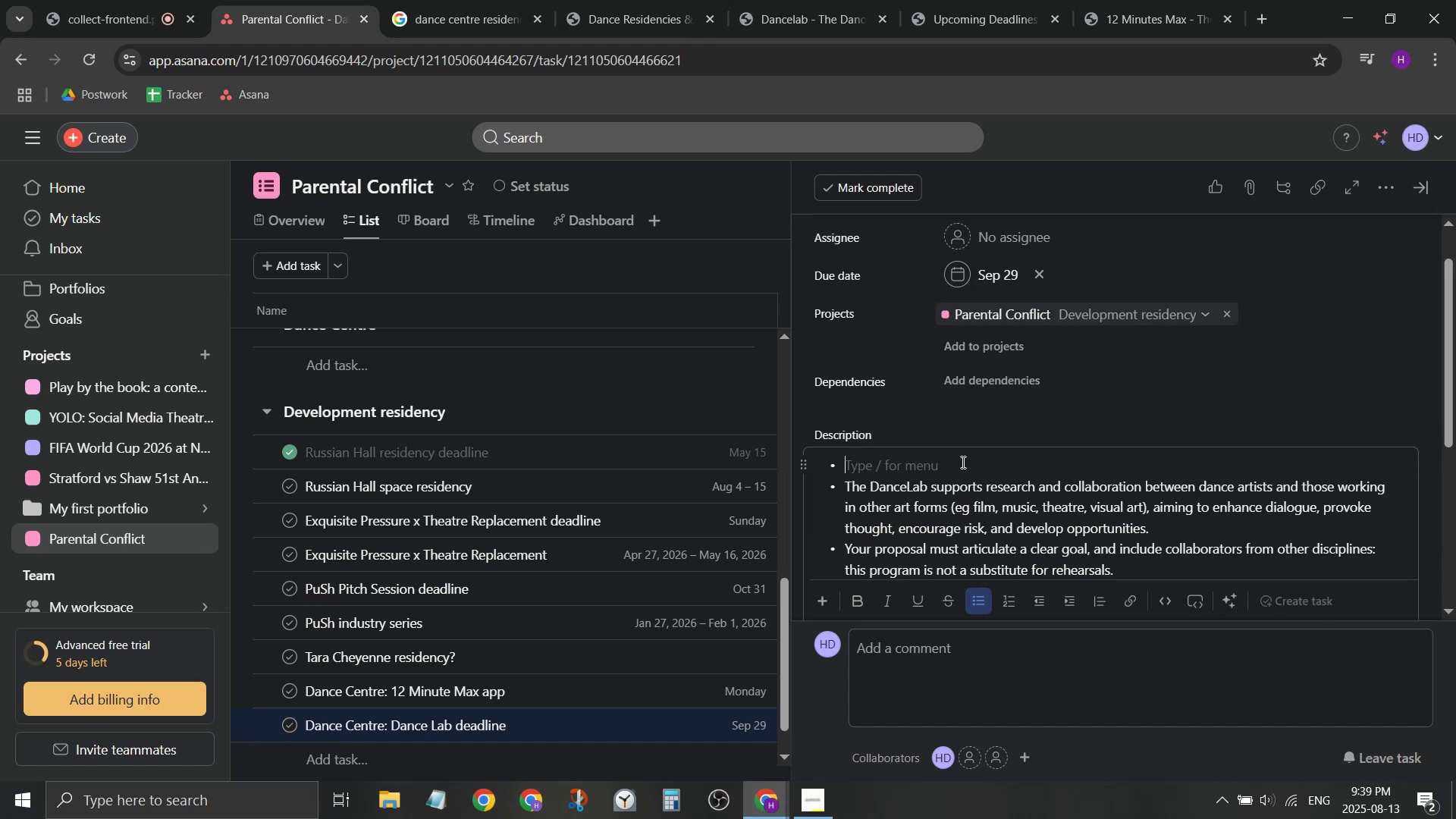 
key(Backspace)
 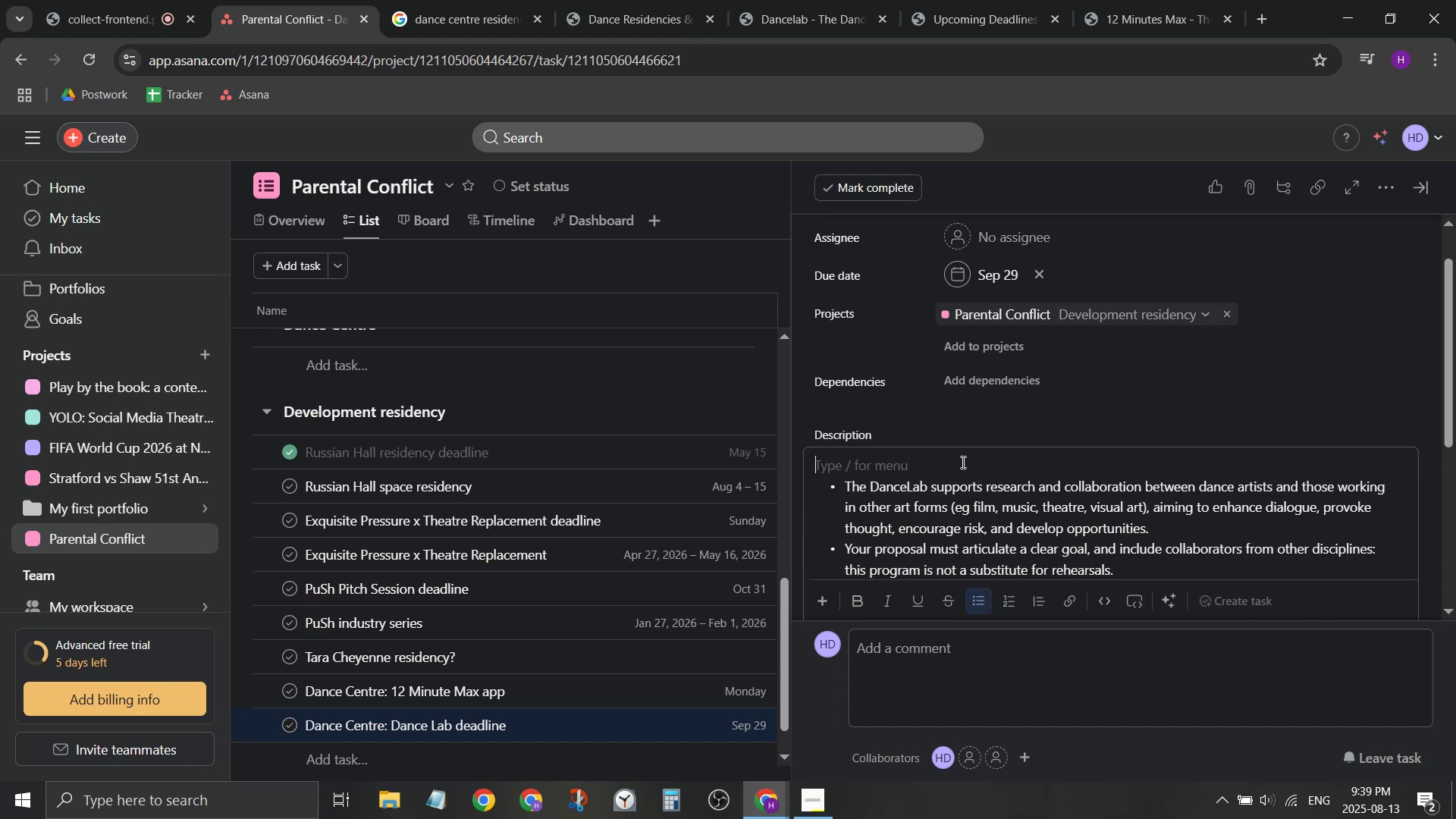 
key(Control+ControlLeft)
 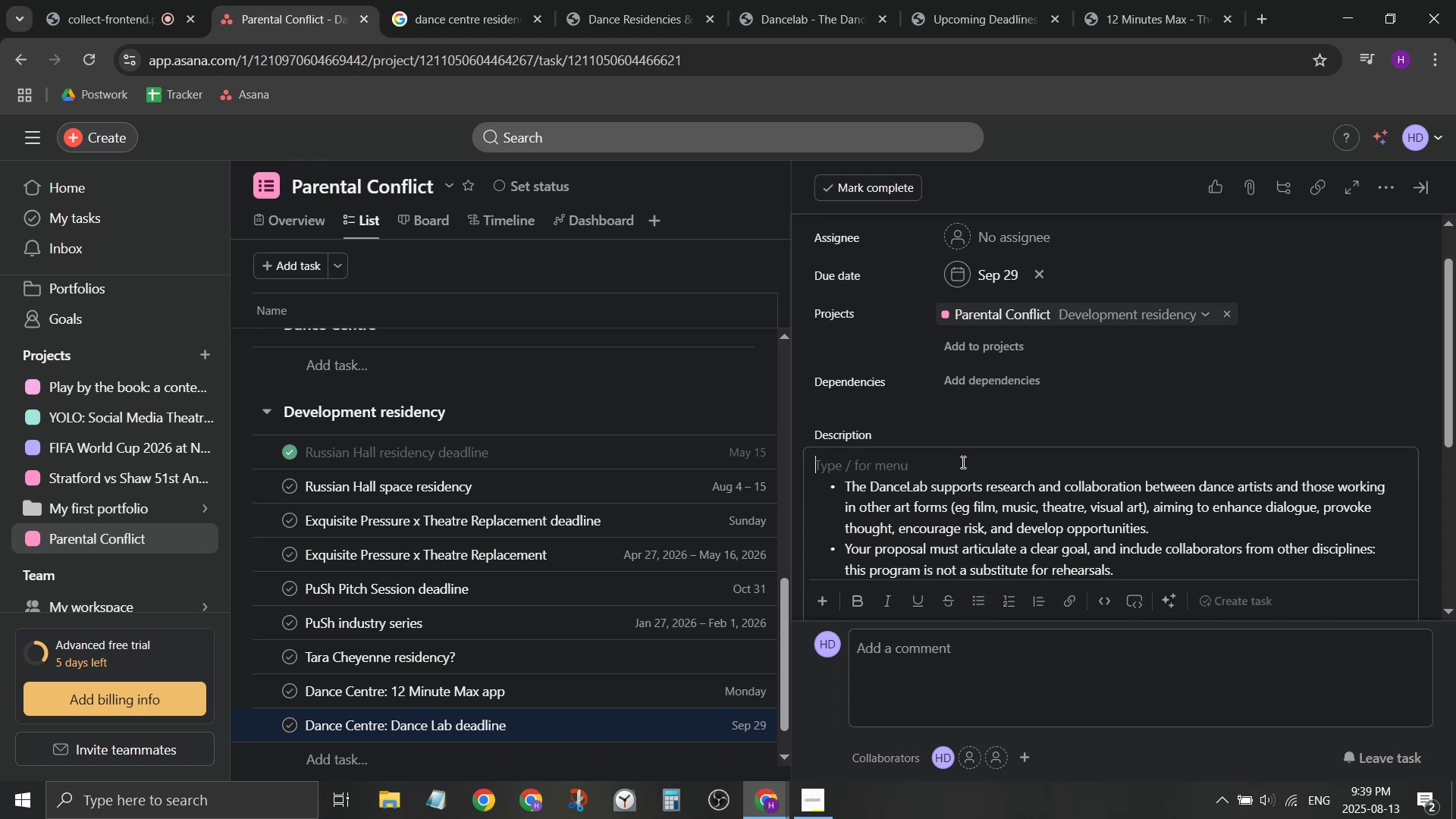 
key(Control+V)
 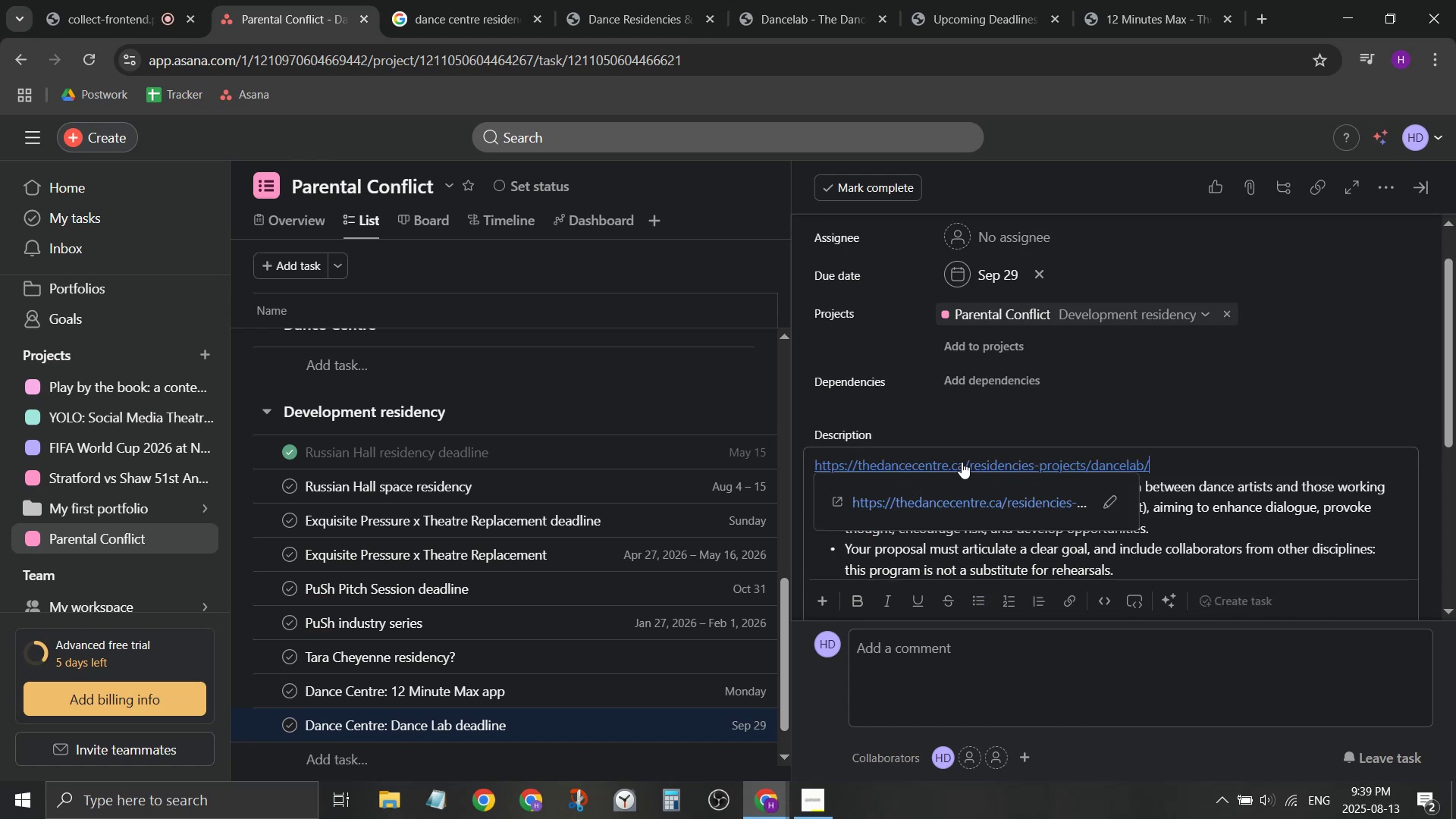 
key(Enter)
 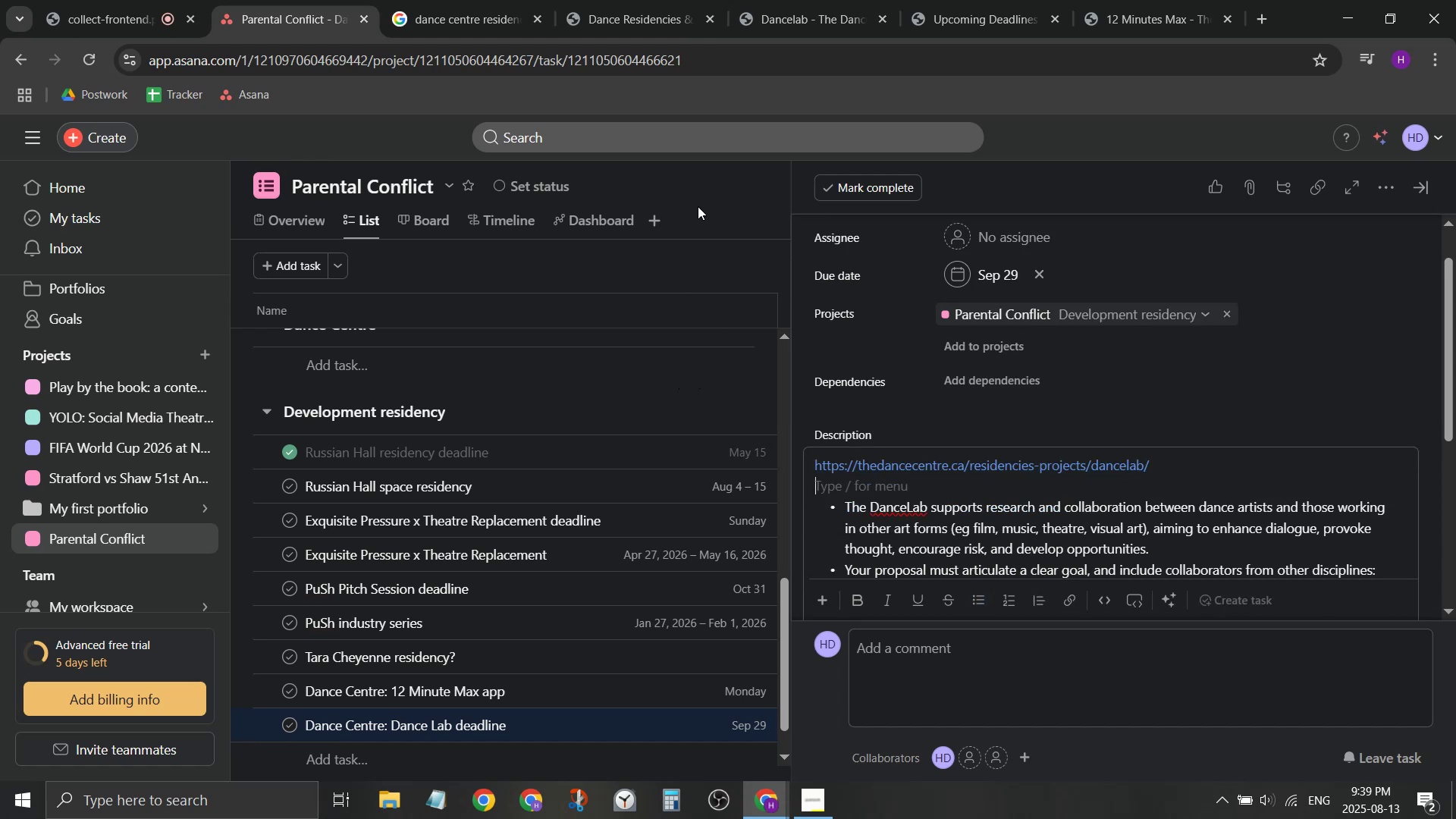 
scroll: coordinate [824, 275], scroll_direction: up, amount: 16.0
 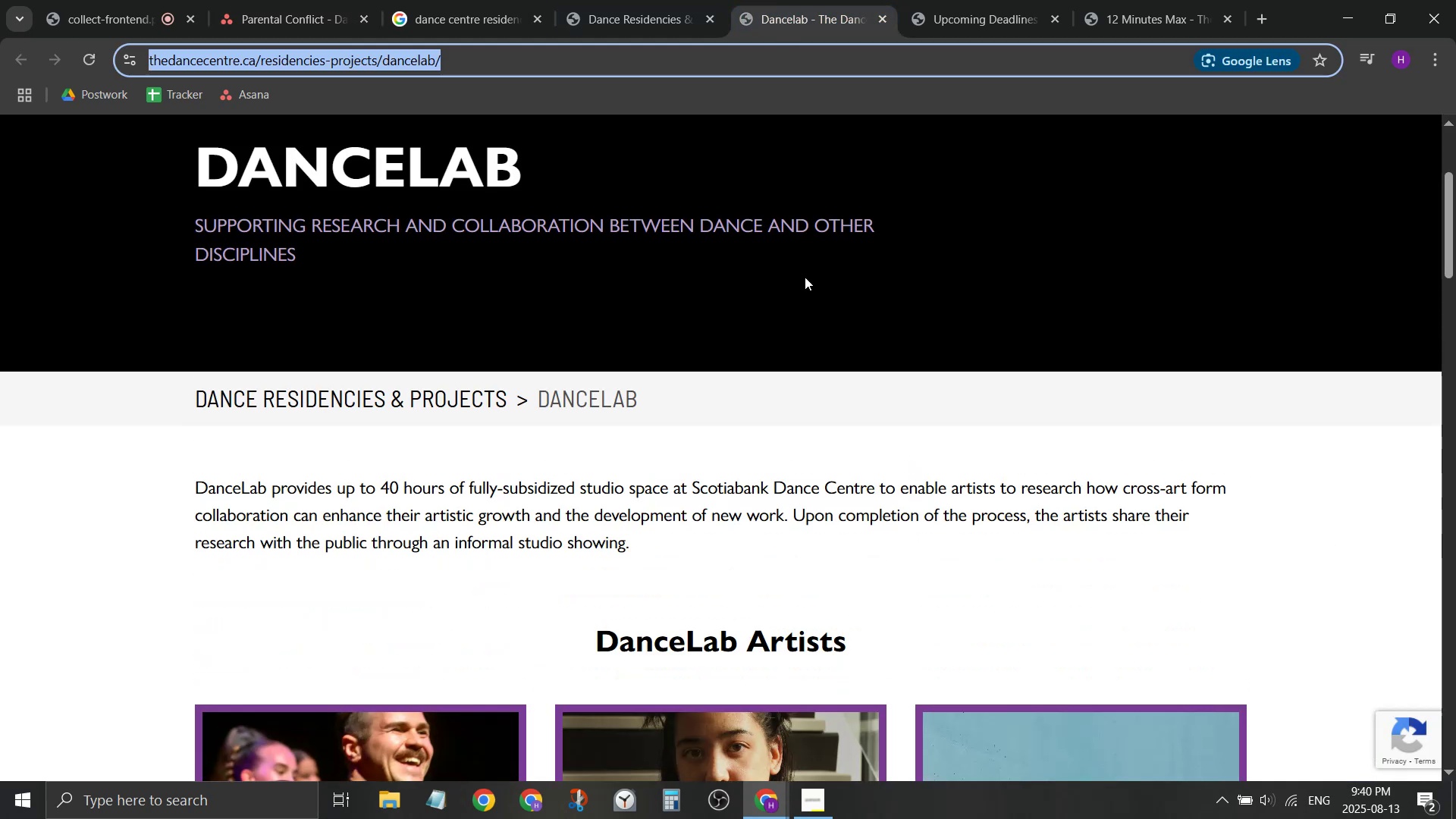 
left_click([671, 0])
 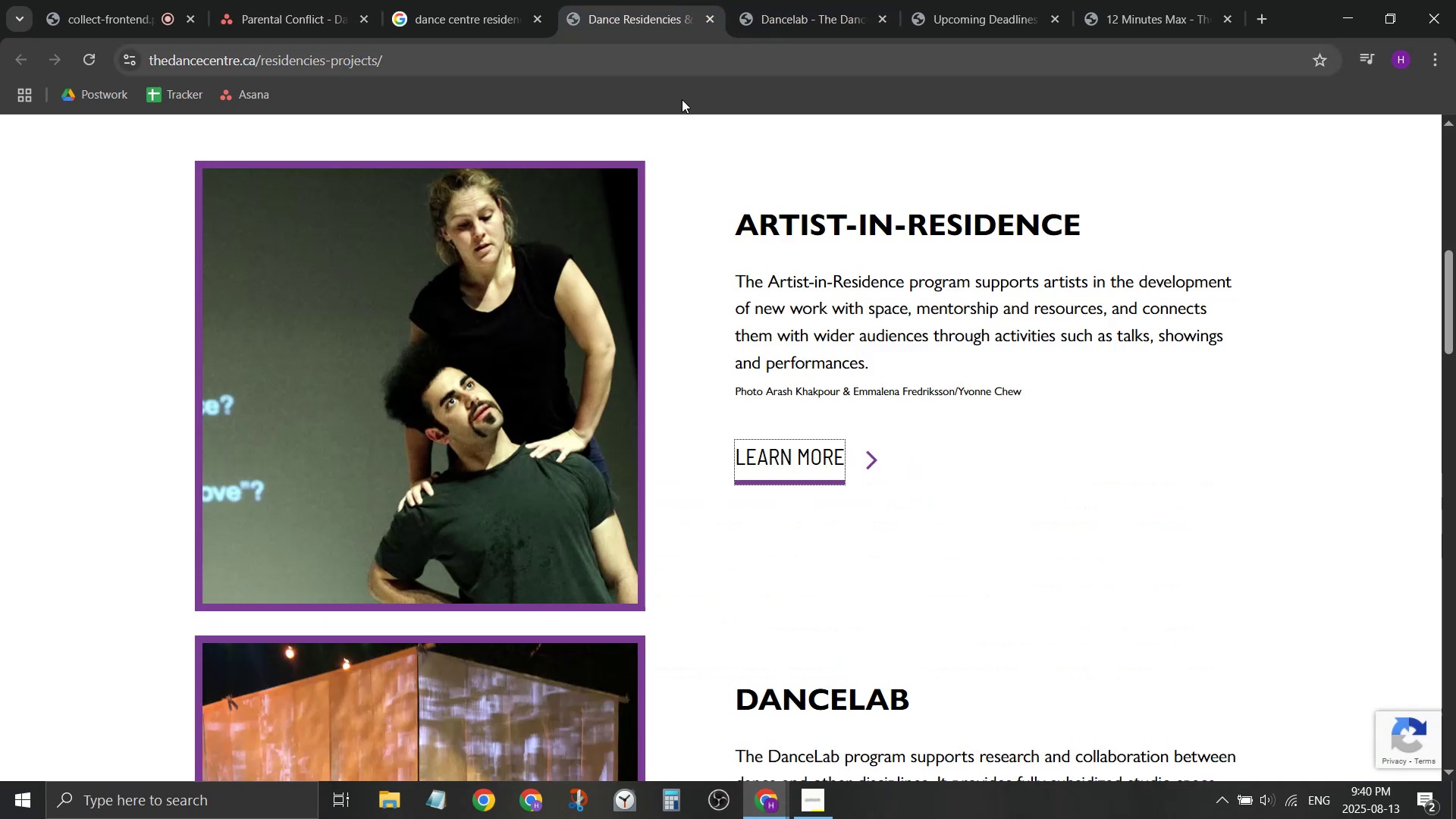 
scroll: coordinate [753, 249], scroll_direction: down, amount: 9.0
 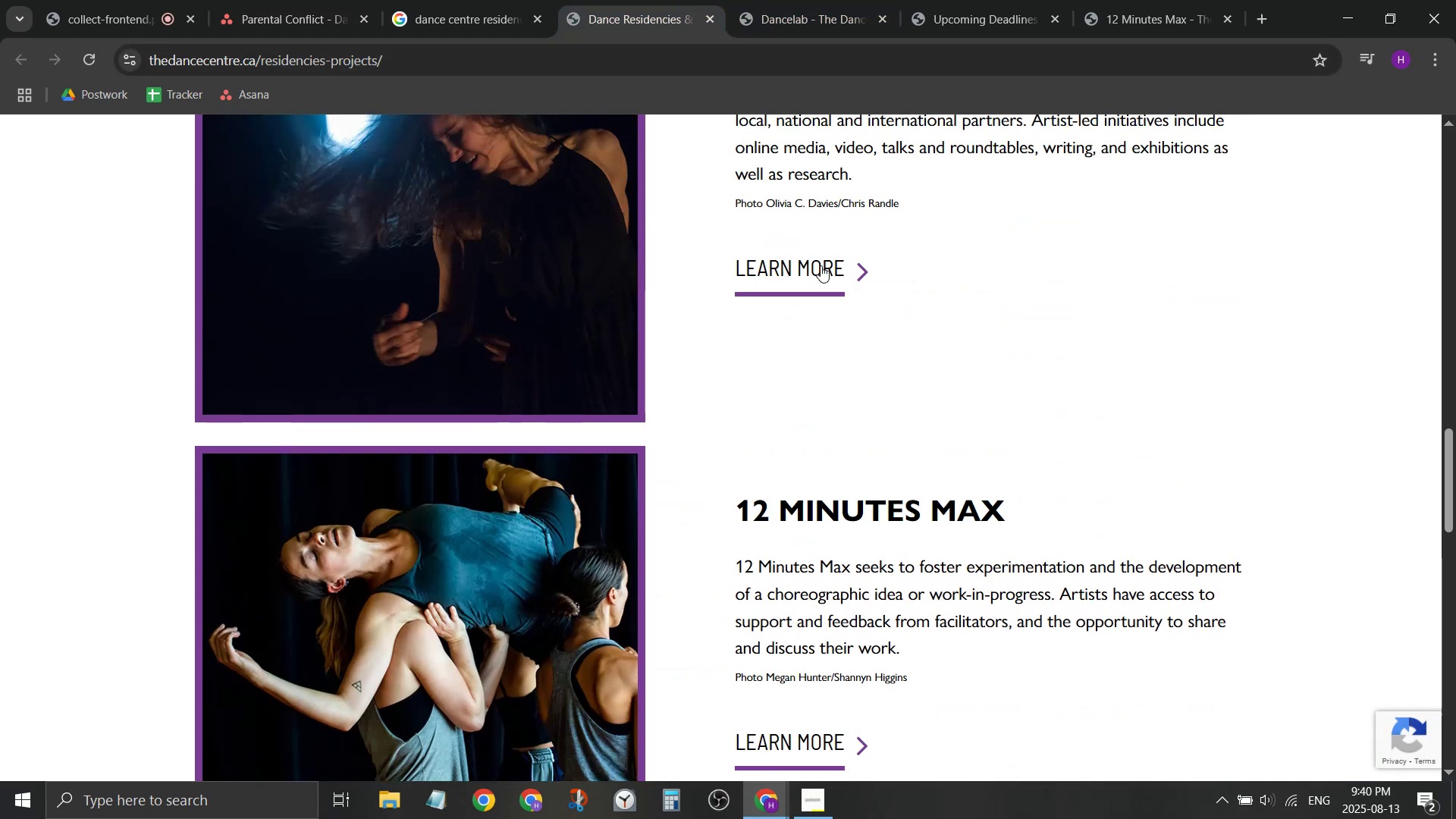 
left_click([816, 269])
 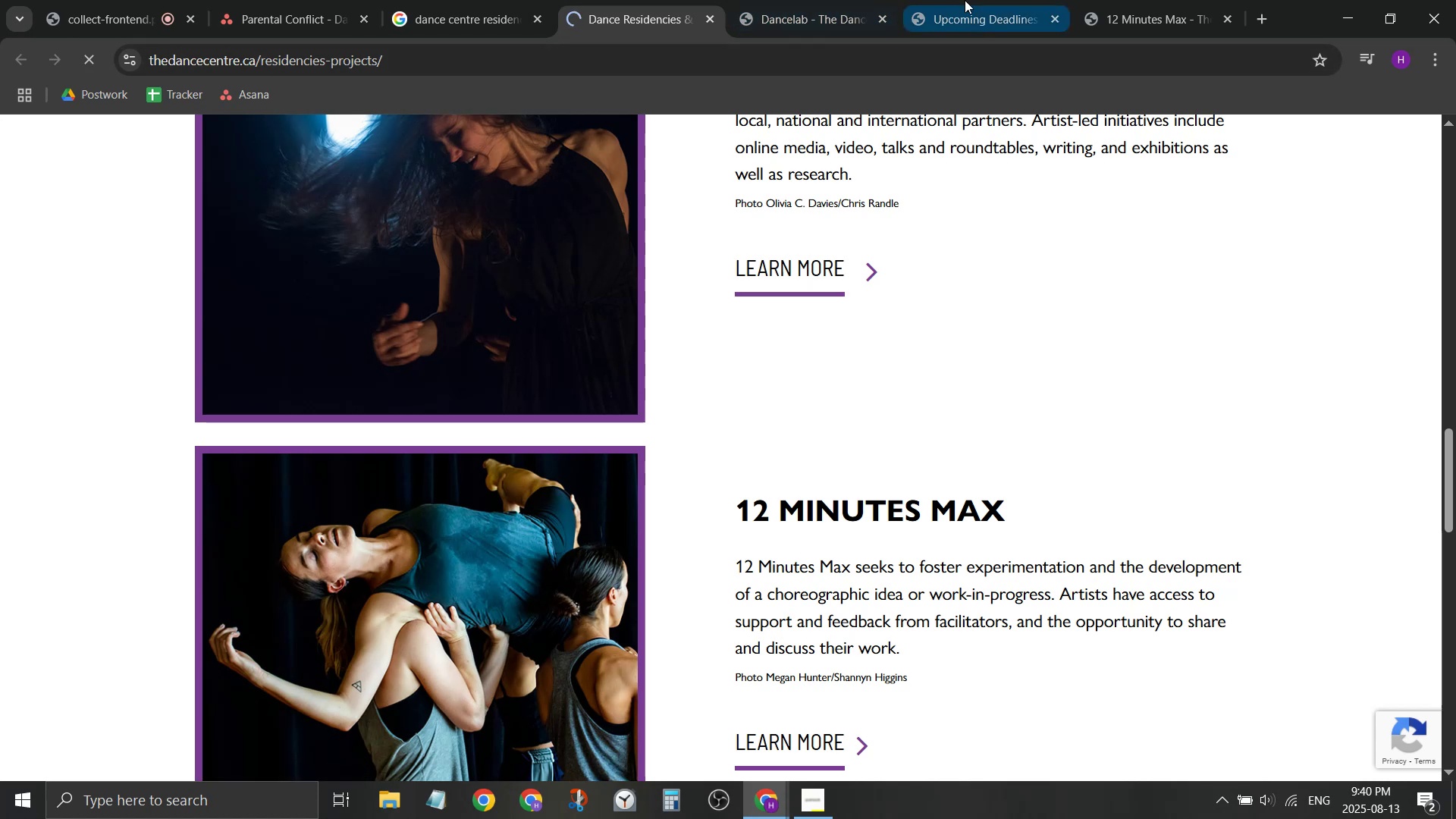 
double_click([1153, 11])
 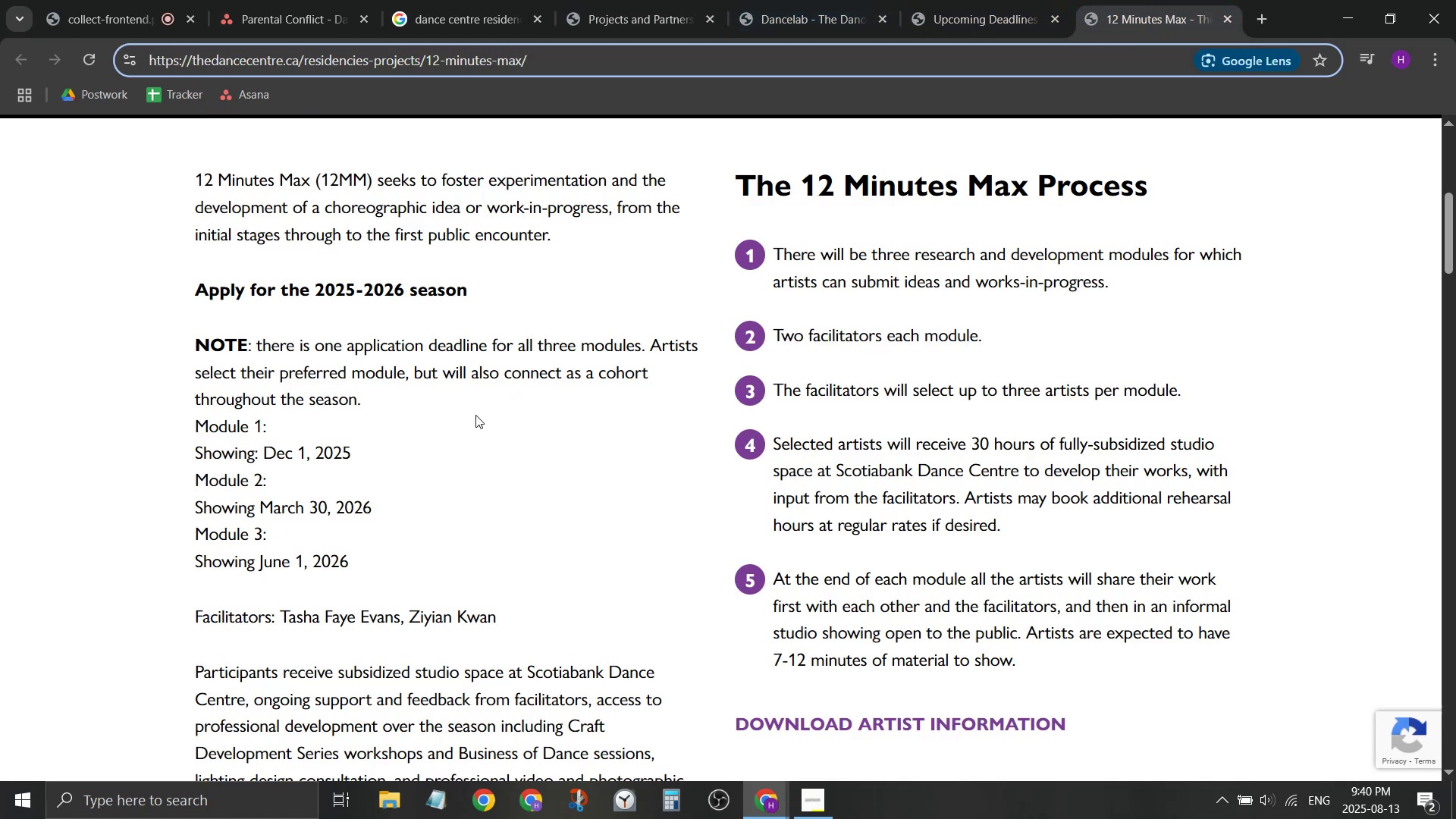 
left_click([262, 0])
 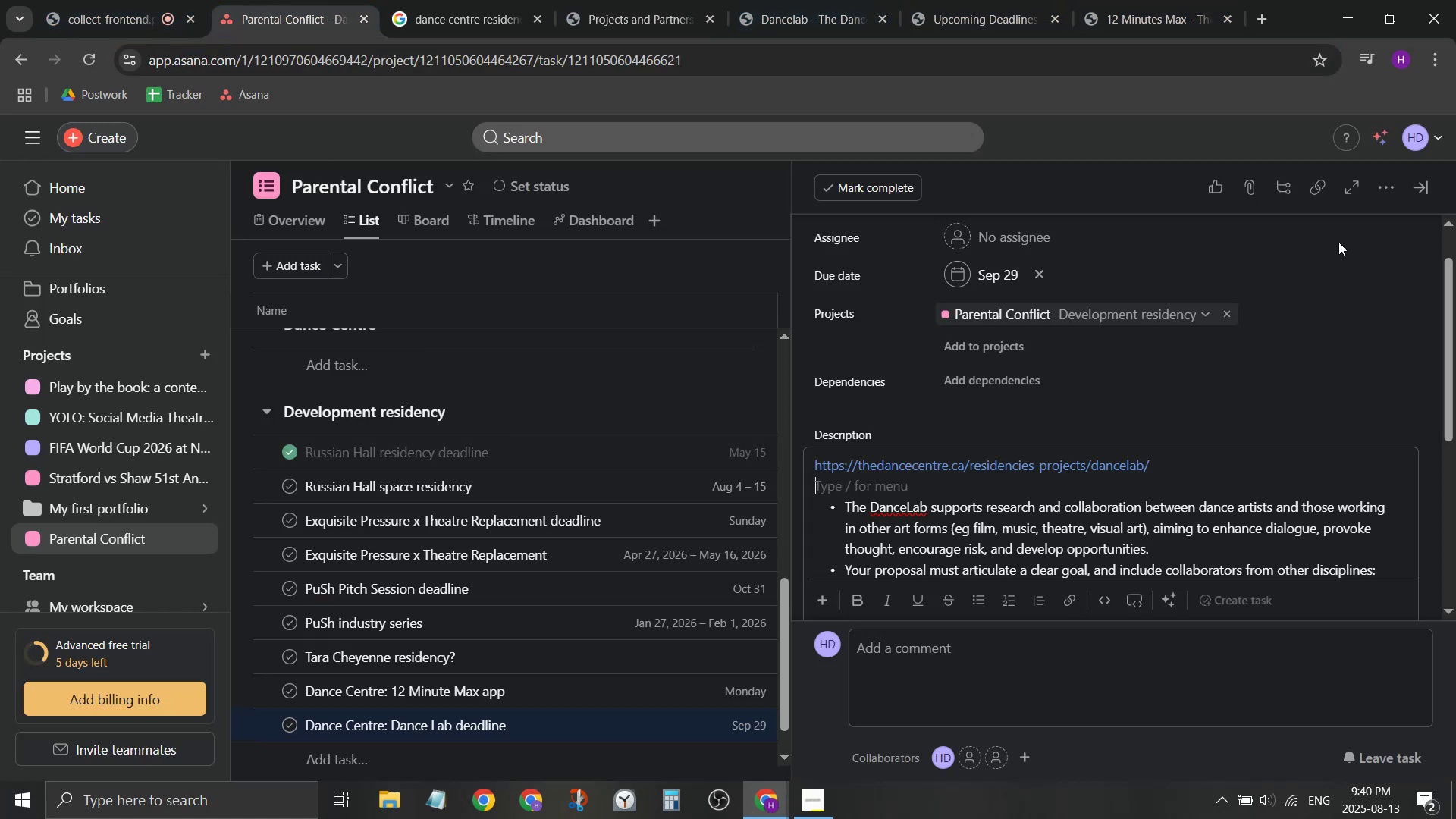 
mouse_move([1398, 180])
 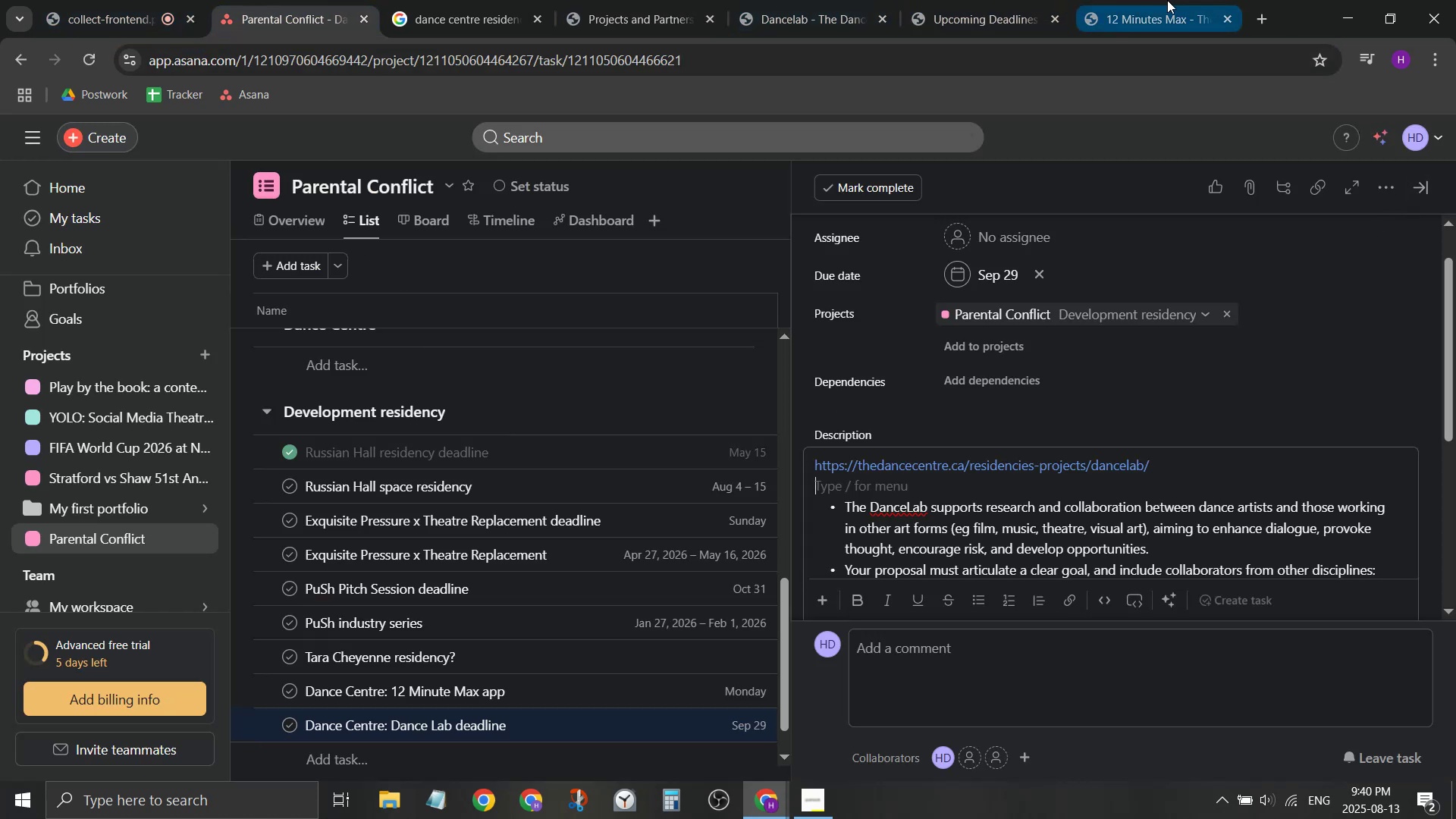 
left_click([1170, 2])
 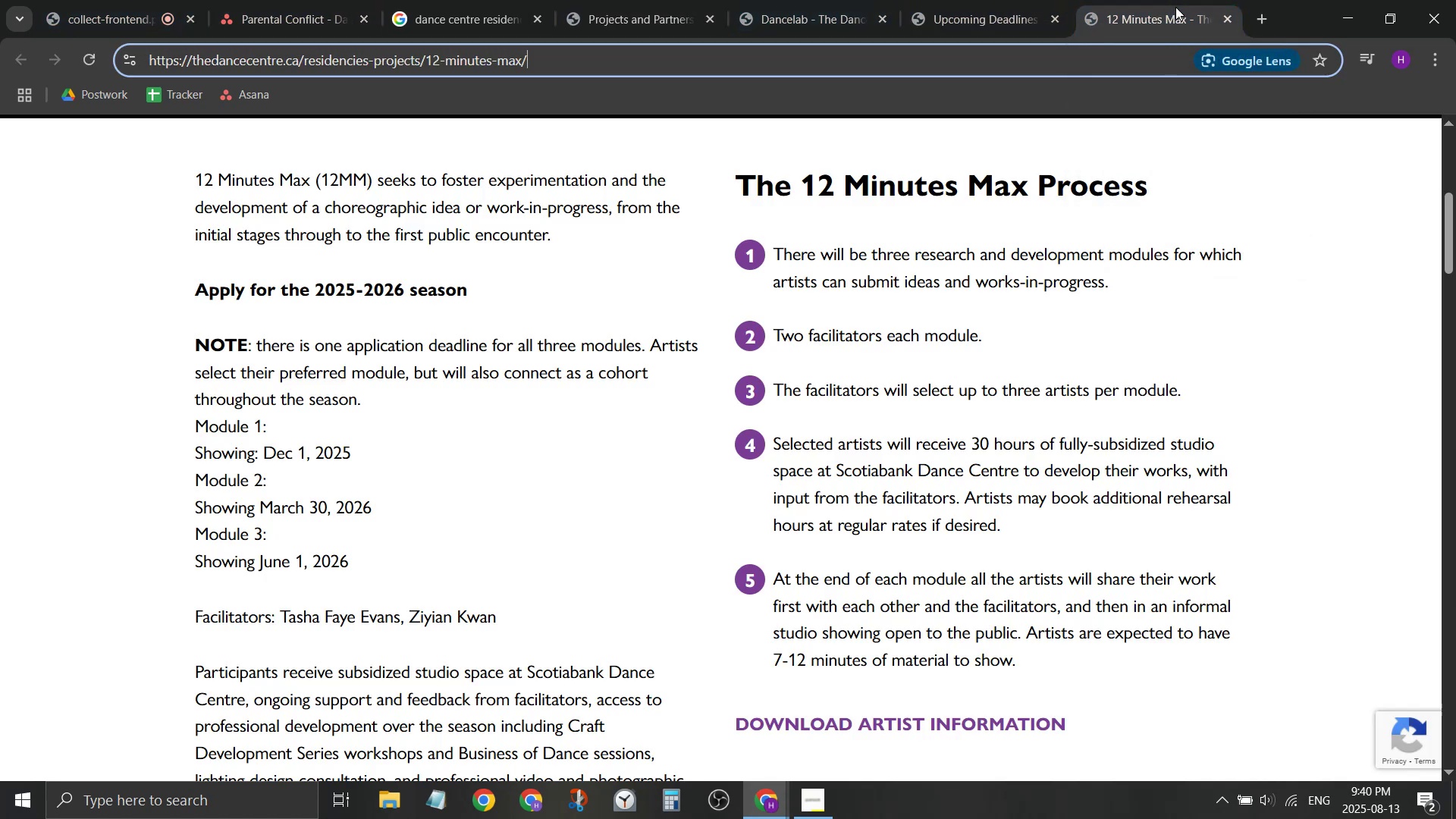 
mouse_move([1184, 58])
 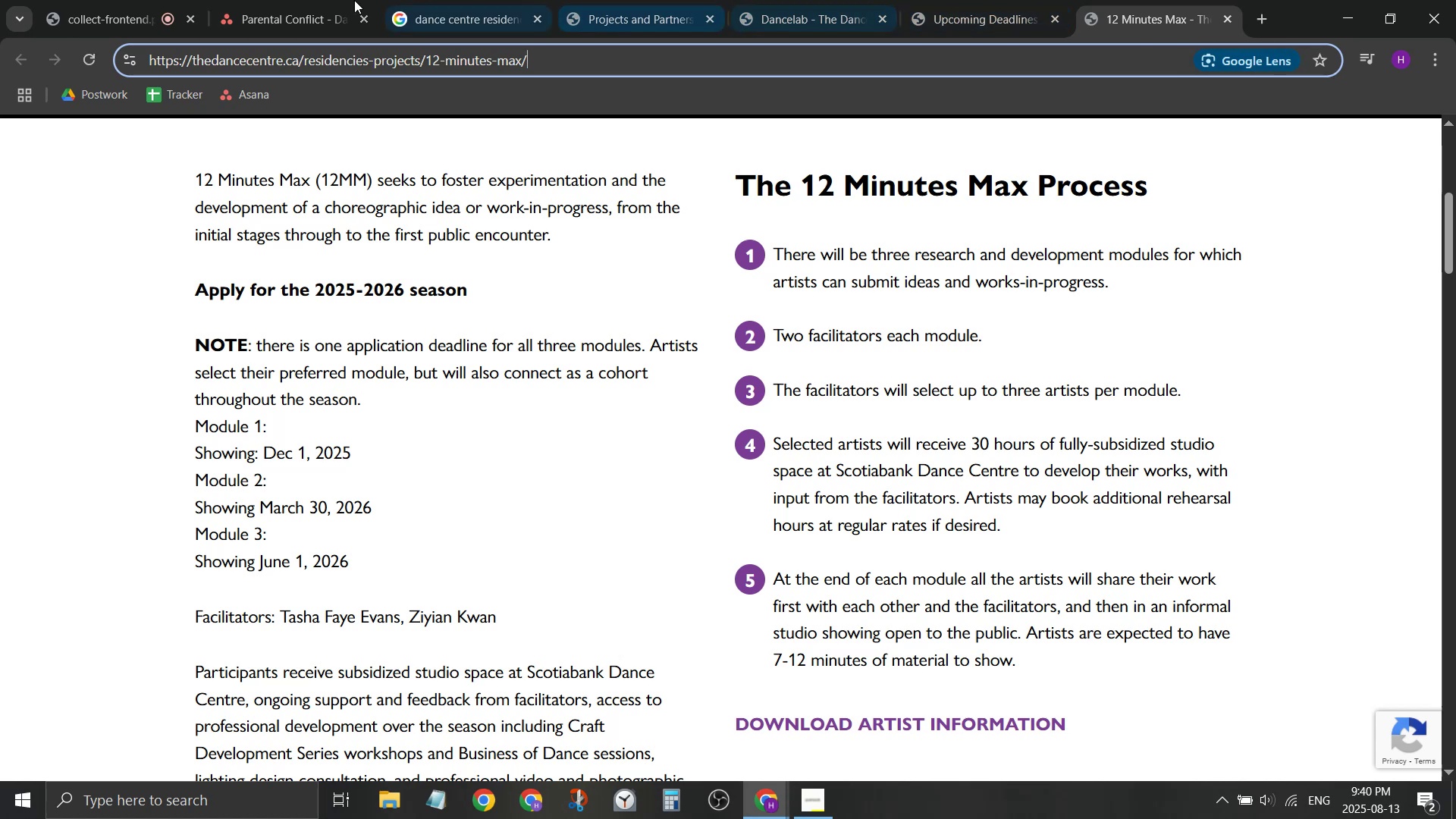 
left_click([339, 0])
 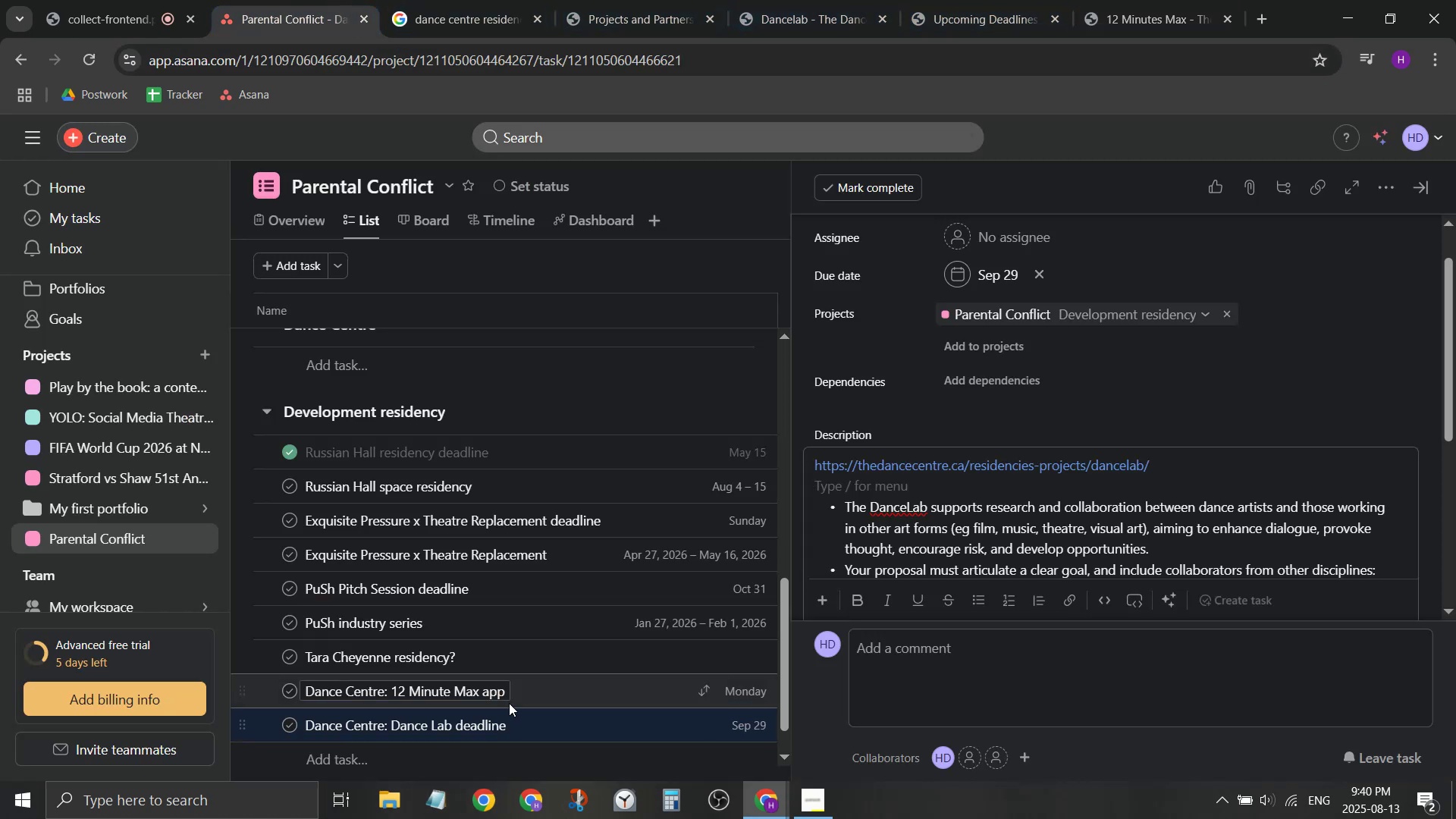 
left_click([499, 690])
 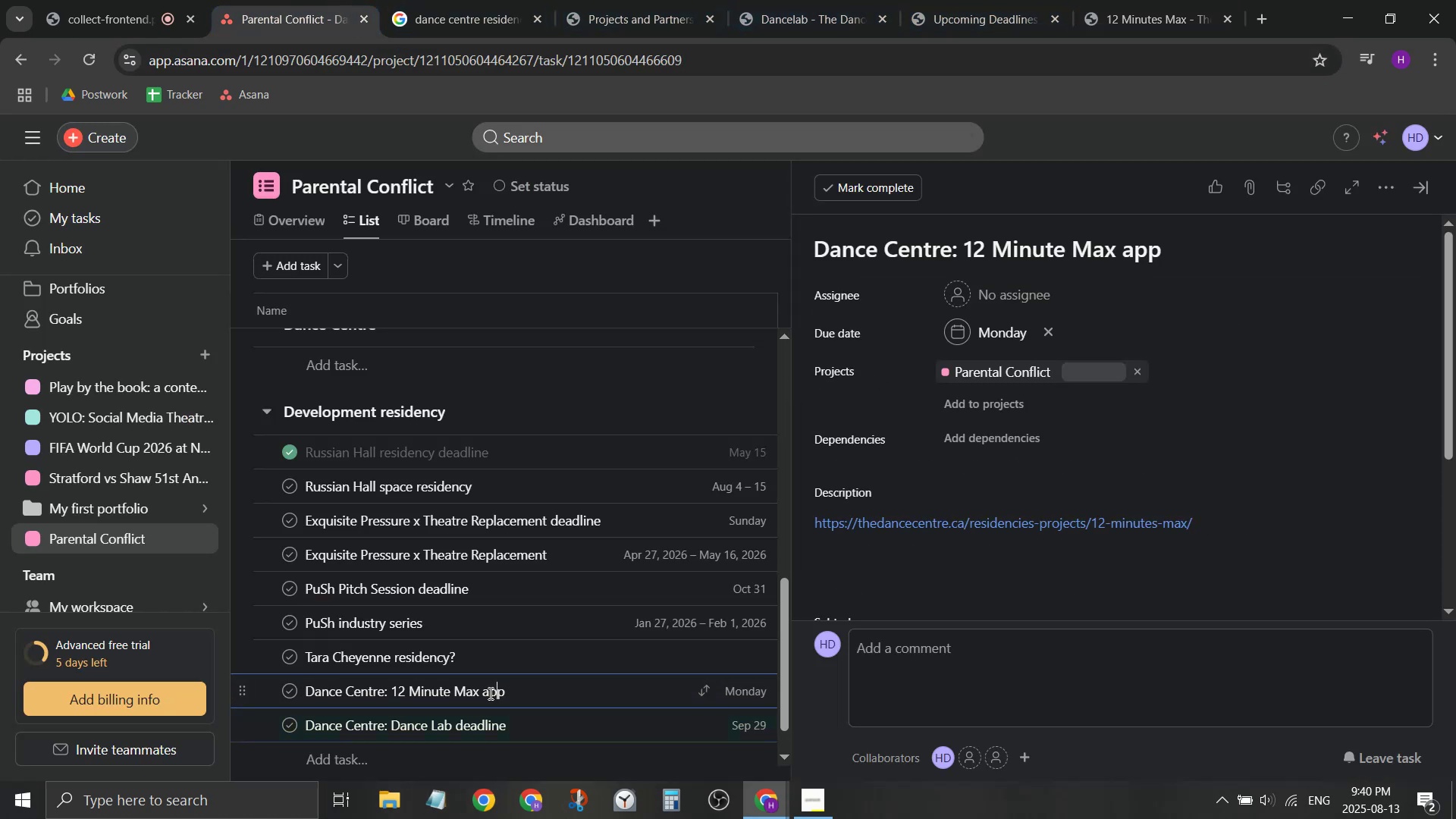 
left_click_drag(start_coordinate=[485, 692], to_coordinate=[519, 692])
 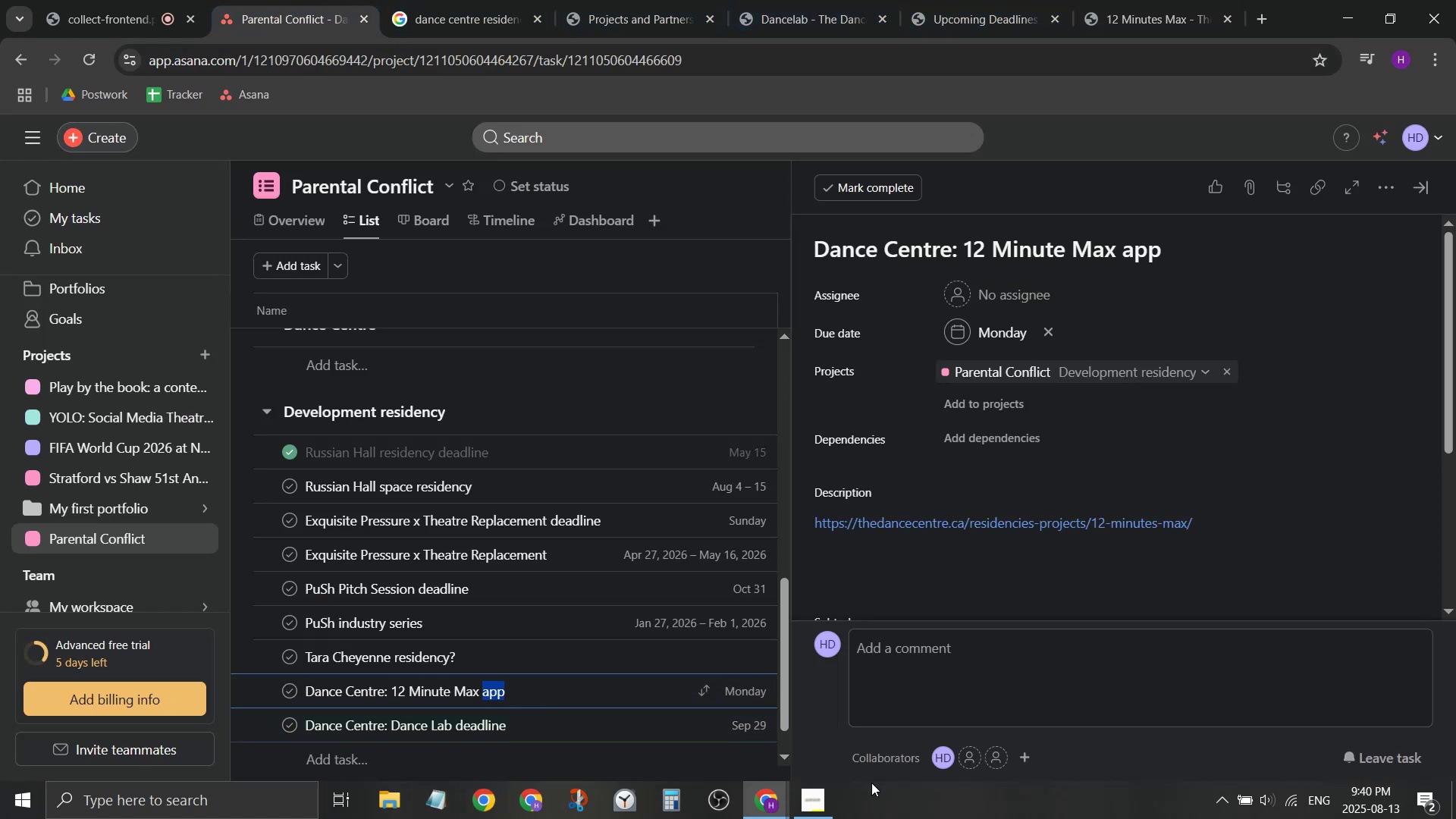 
type(deadline)
 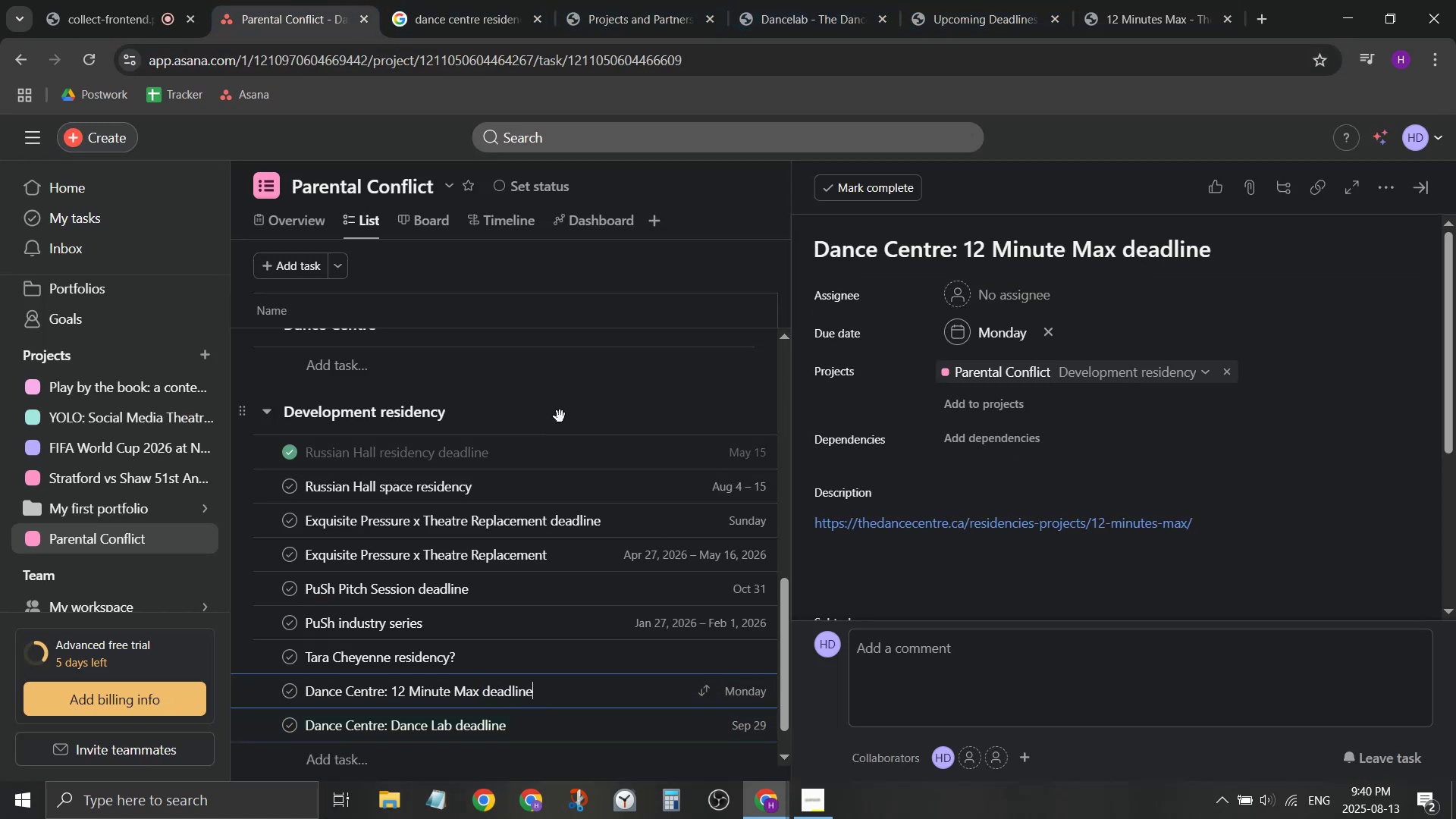 
left_click([570, 407])
 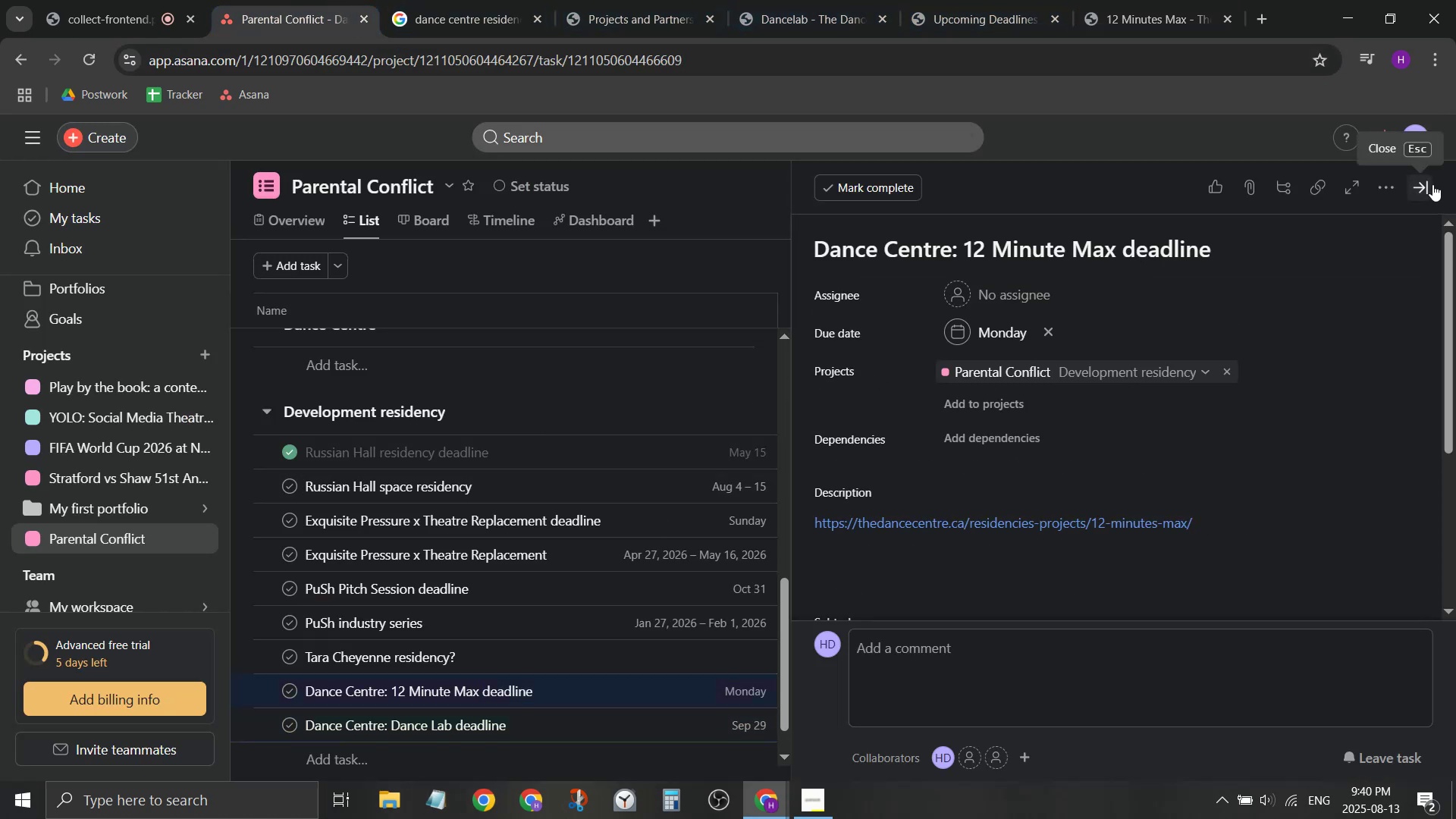 
left_click([1432, 184])
 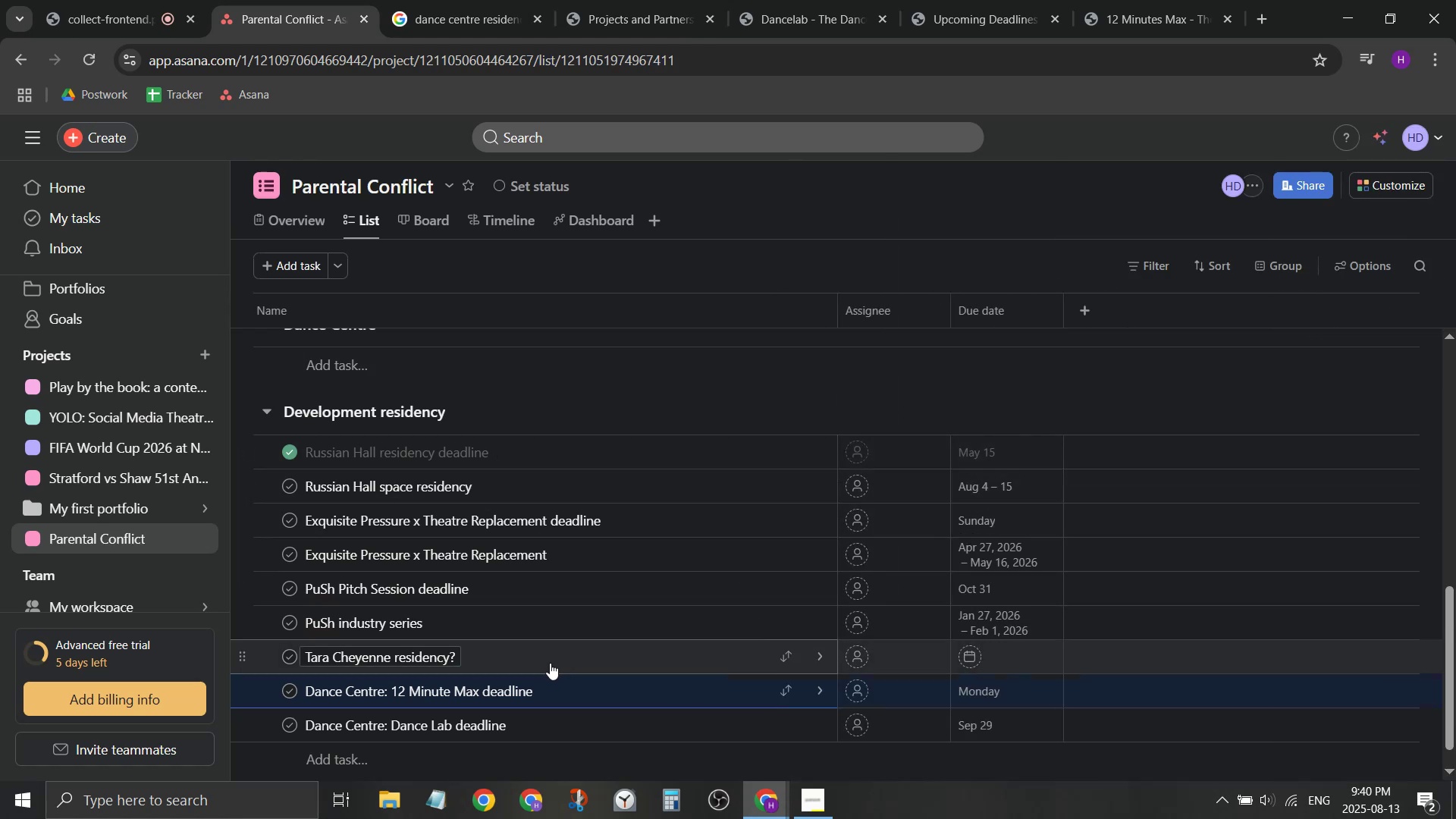 
left_click([1166, 1])
 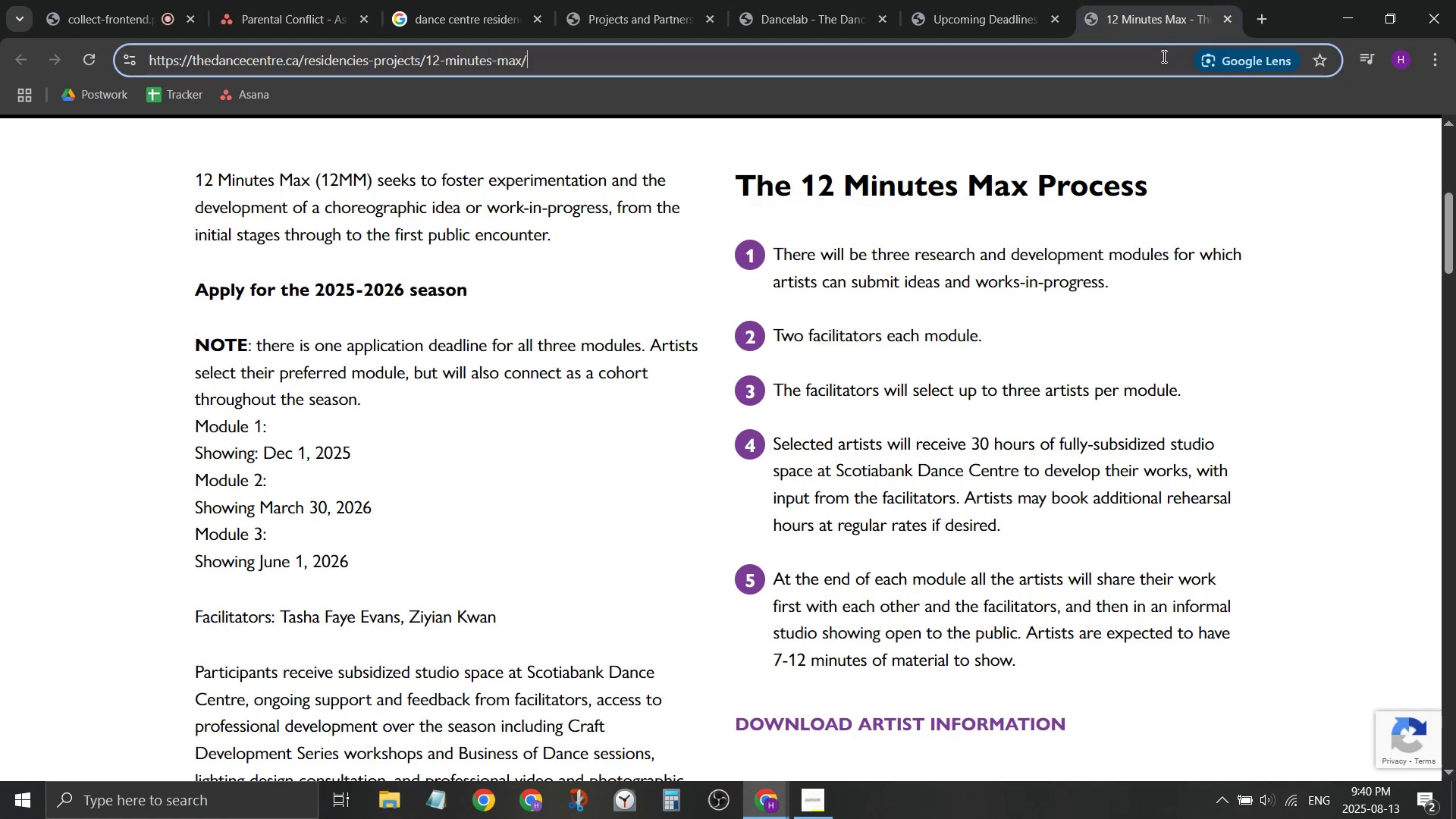 
left_click([1163, 56])
 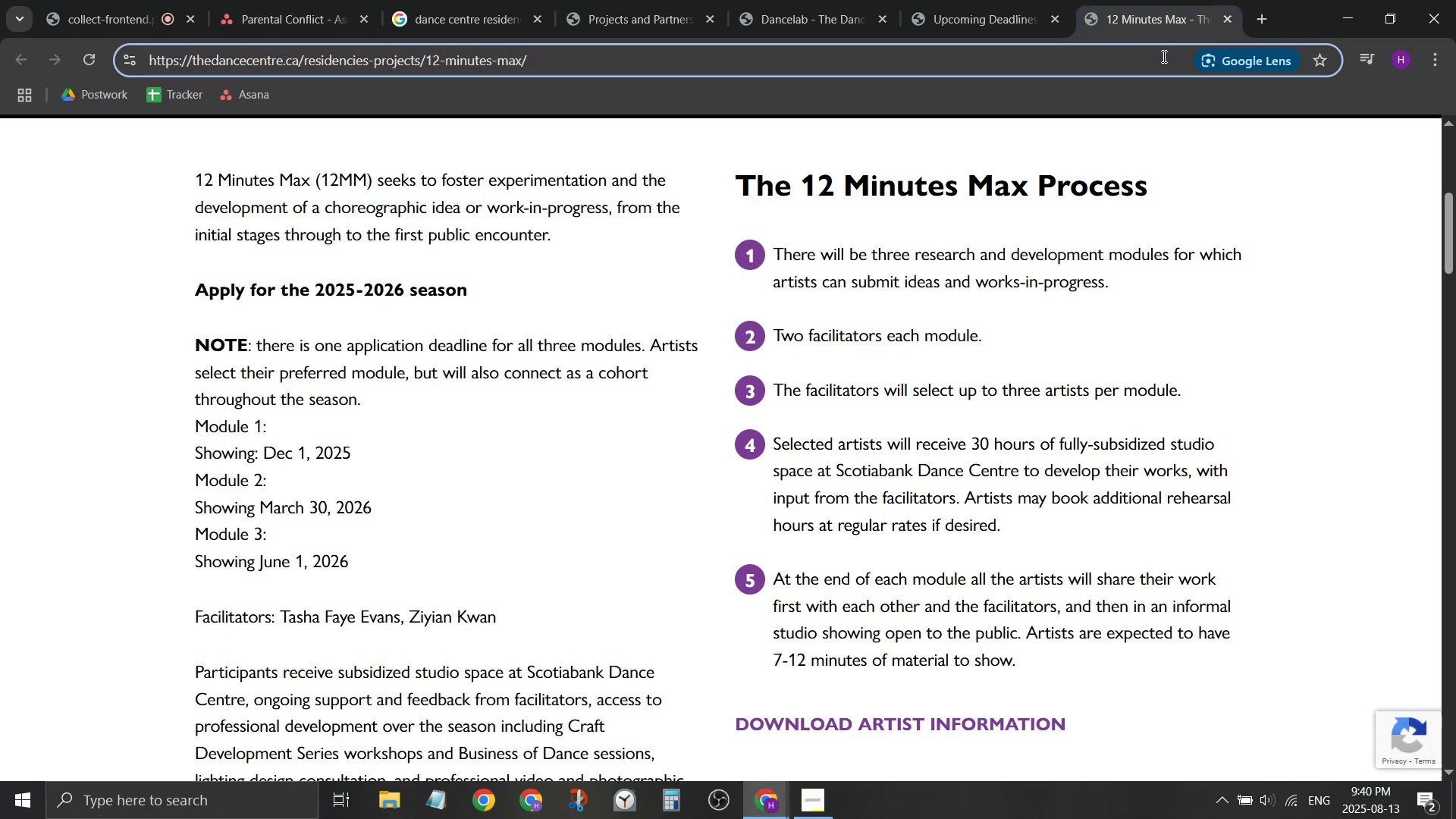 
type(tara)
 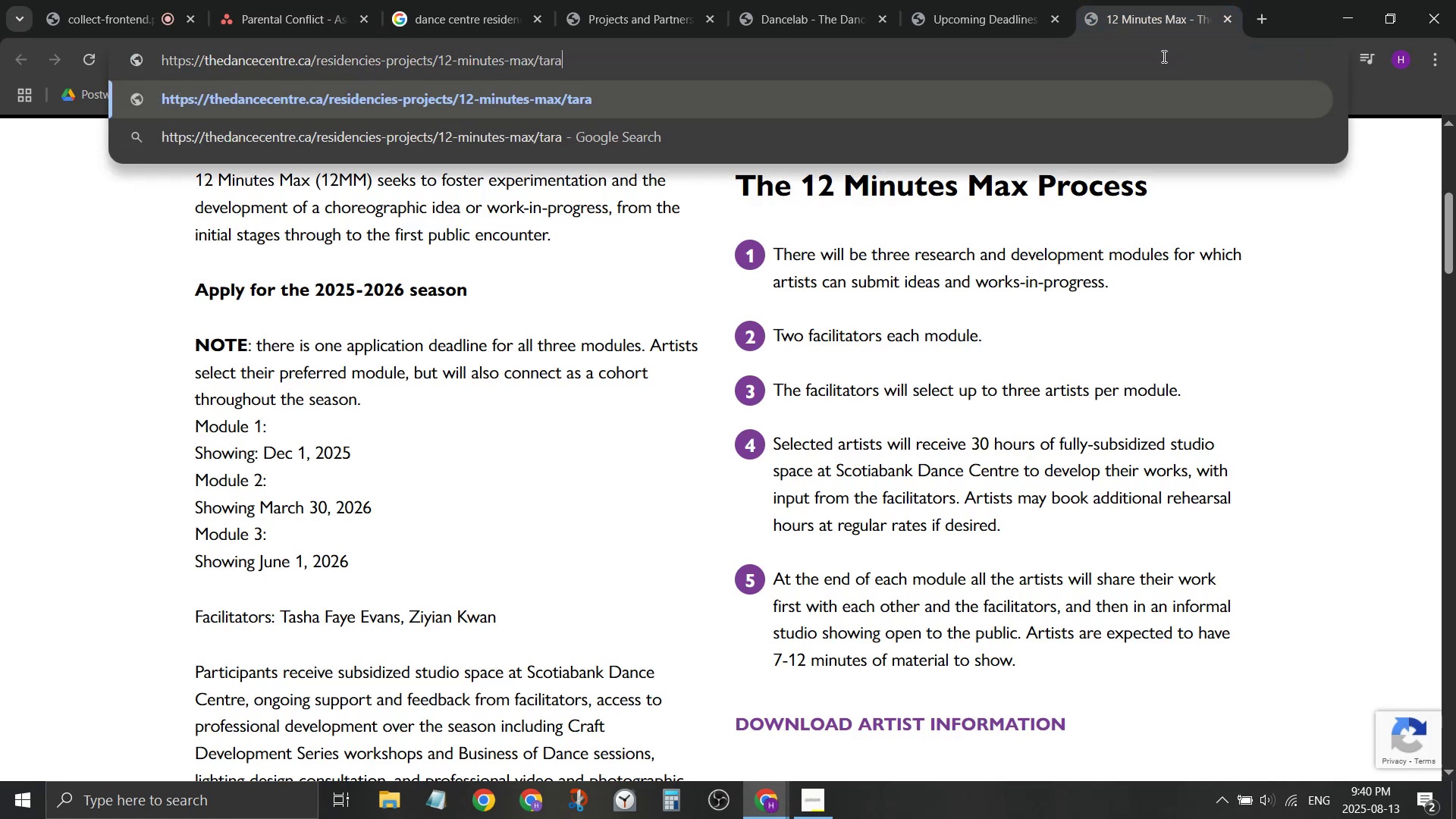 
key(Control+ControlLeft)
 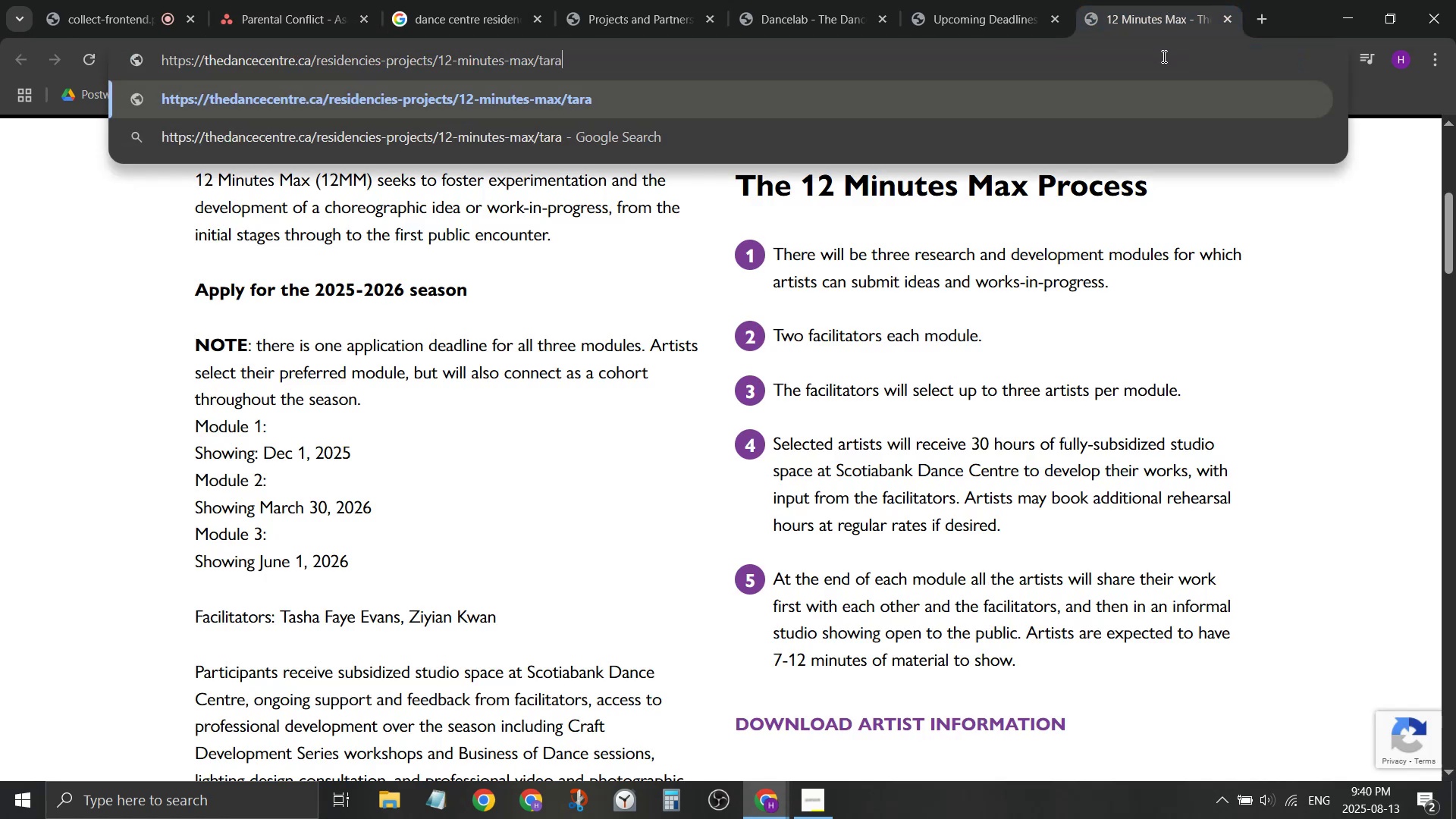 
key(Control+A)
 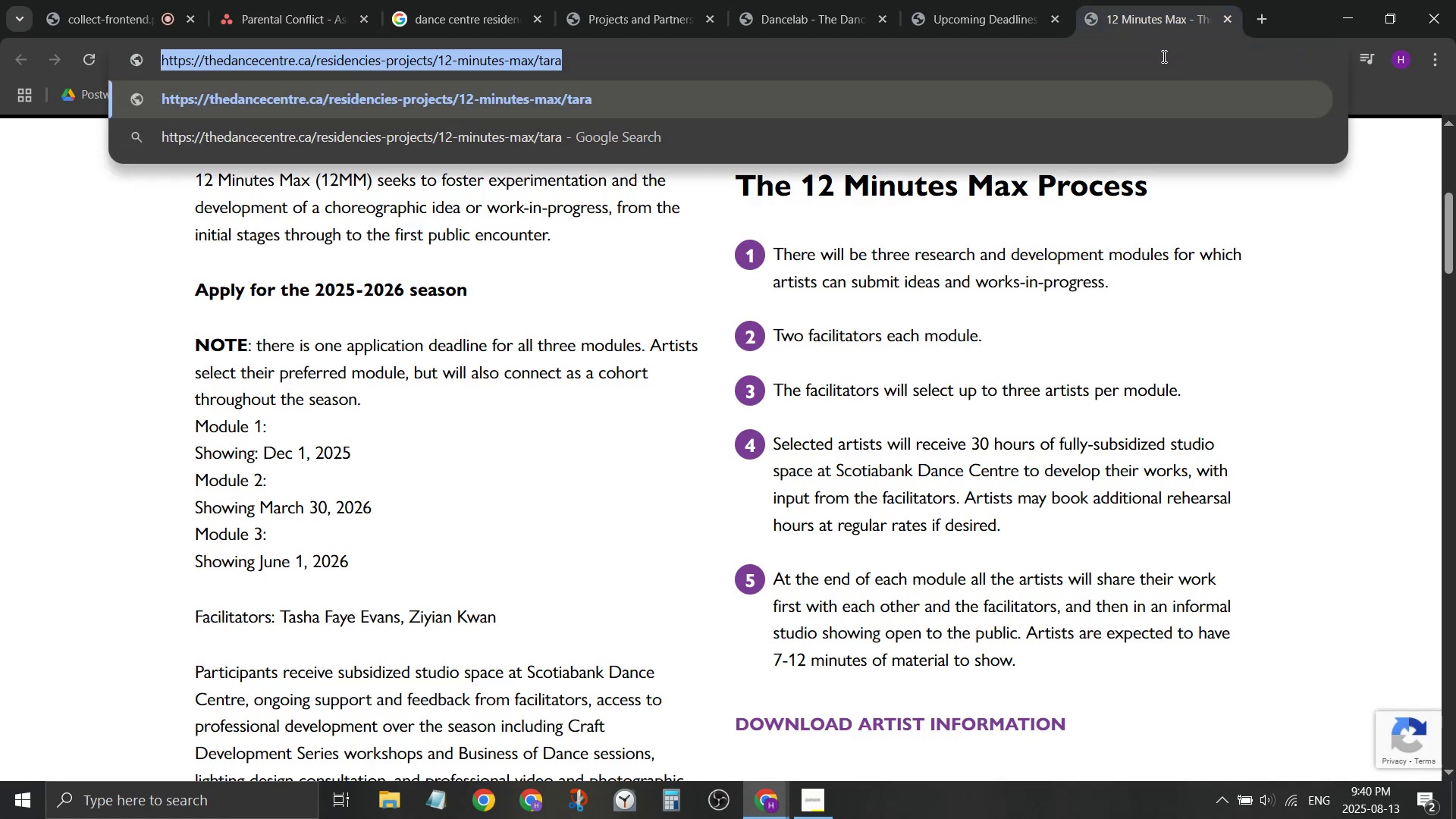 
type(tara che)
 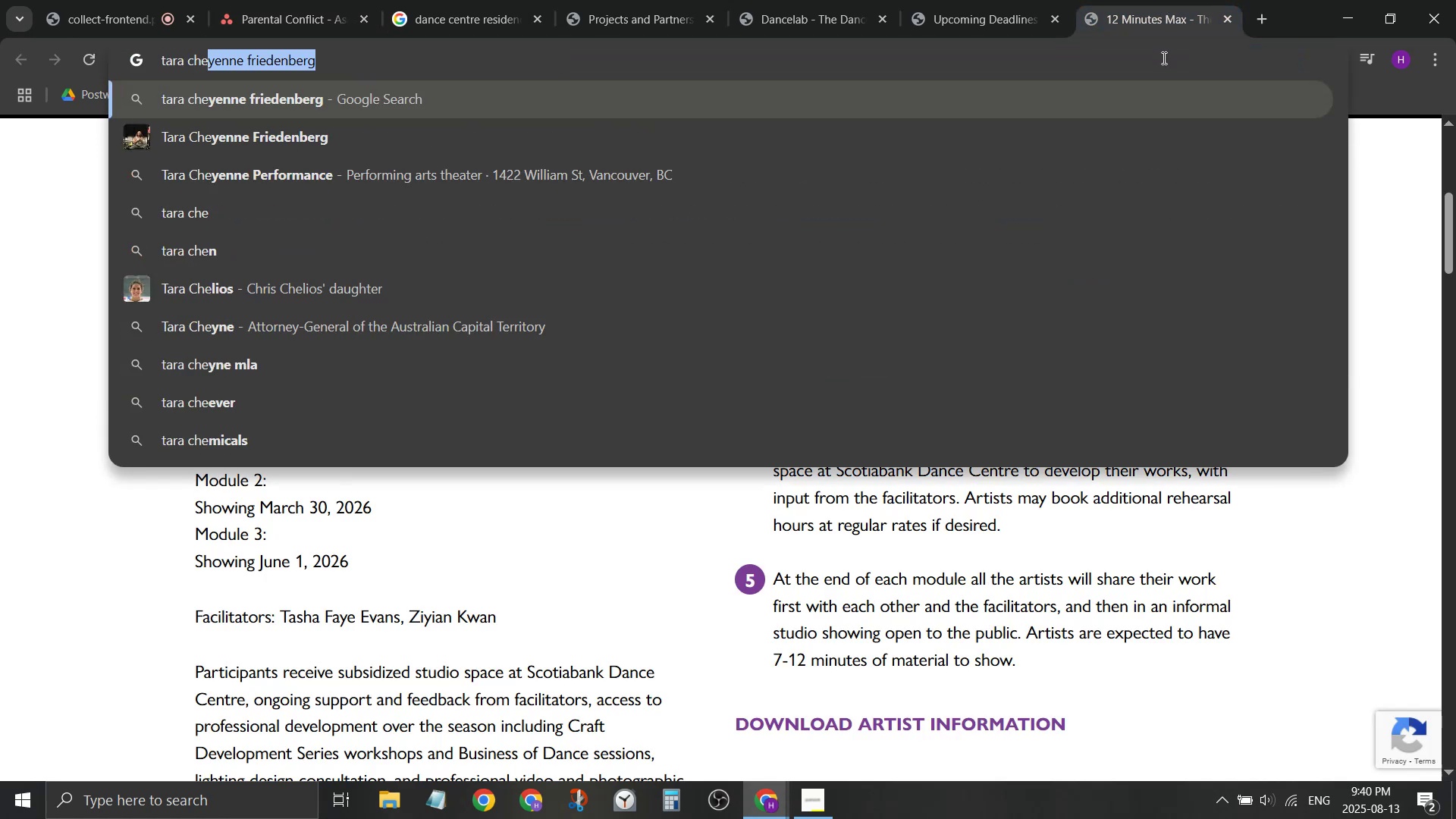 
key(ArrowDown)
 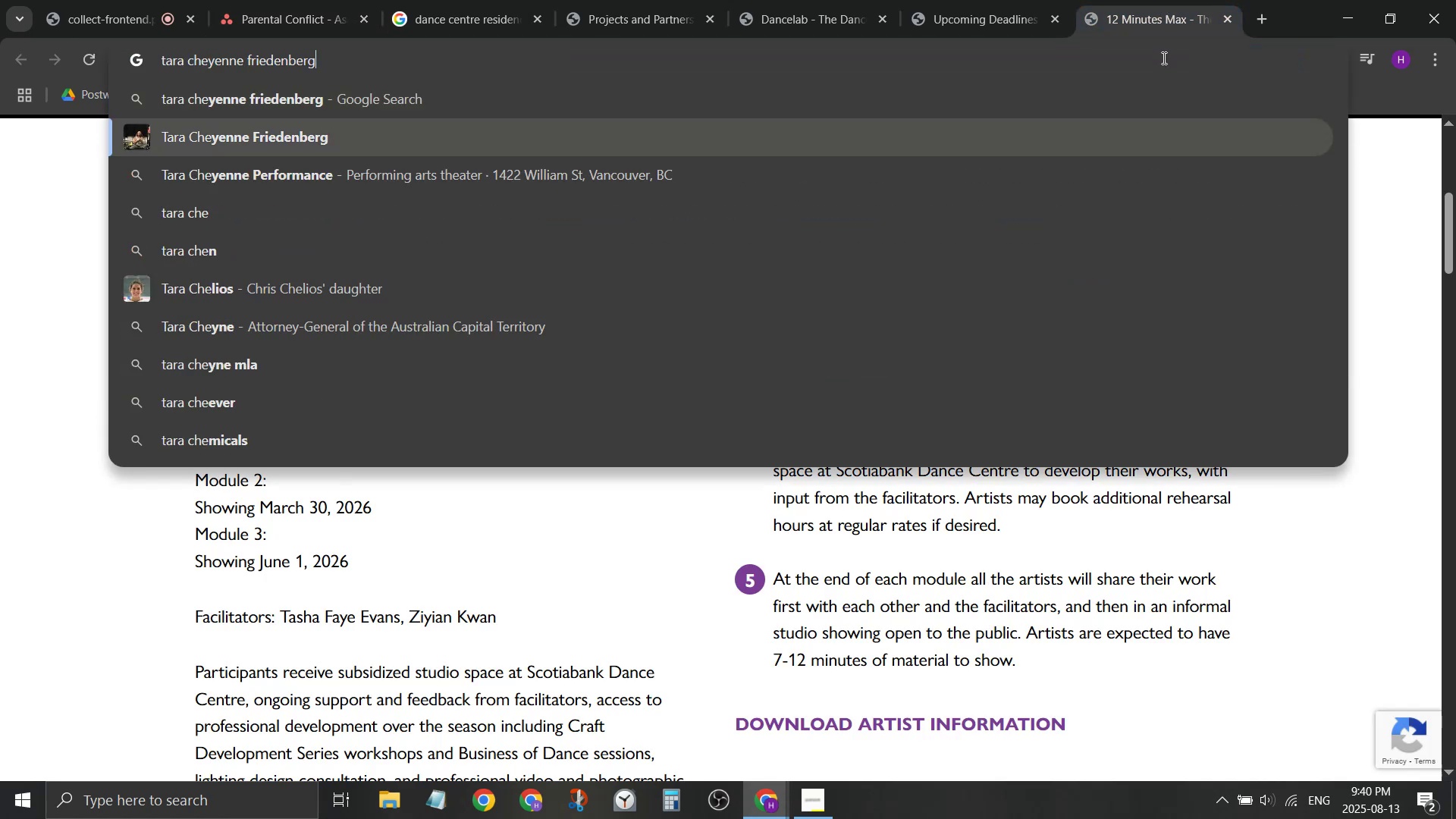 
key(ArrowDown)
 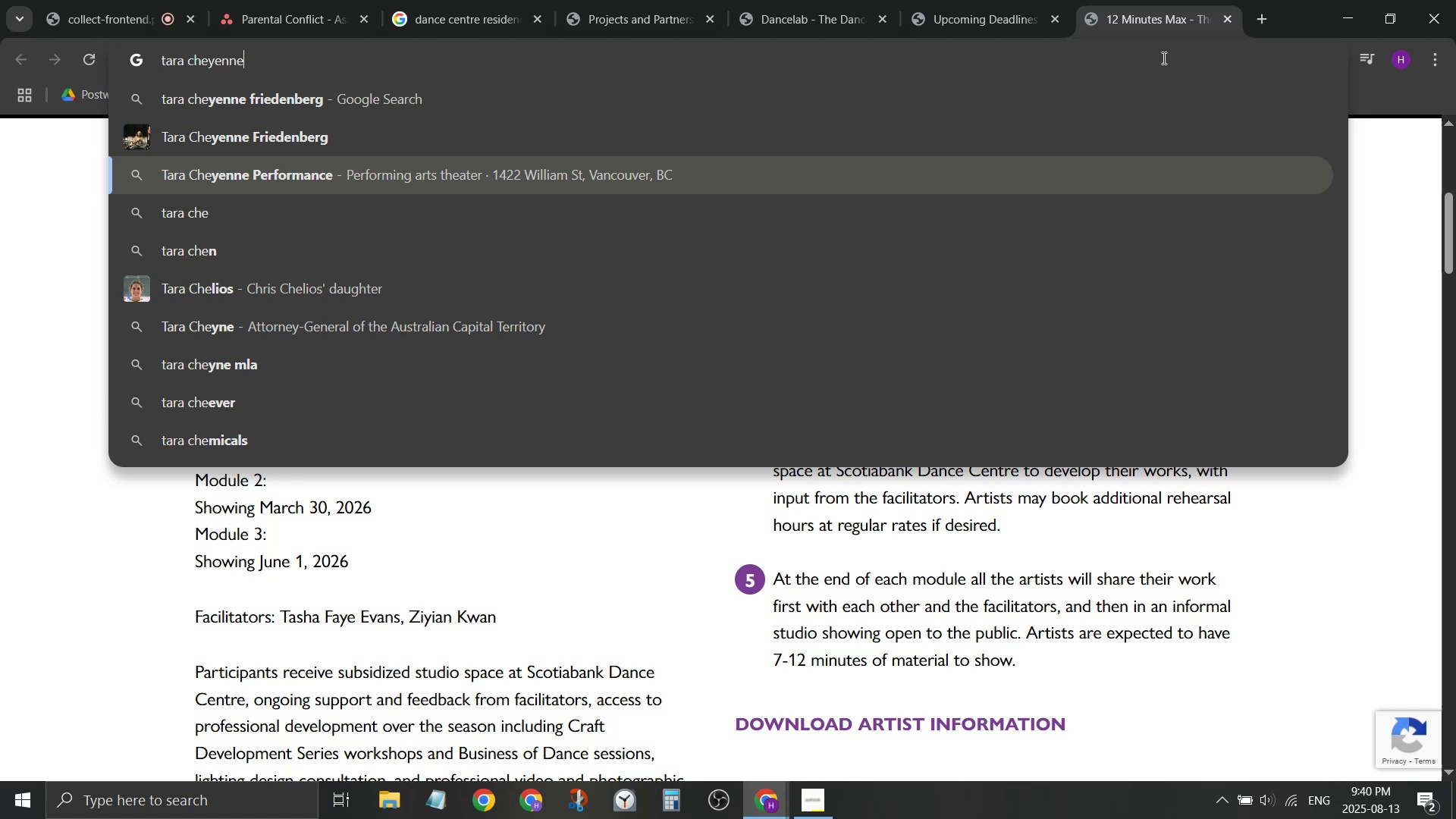 
key(Enter)
 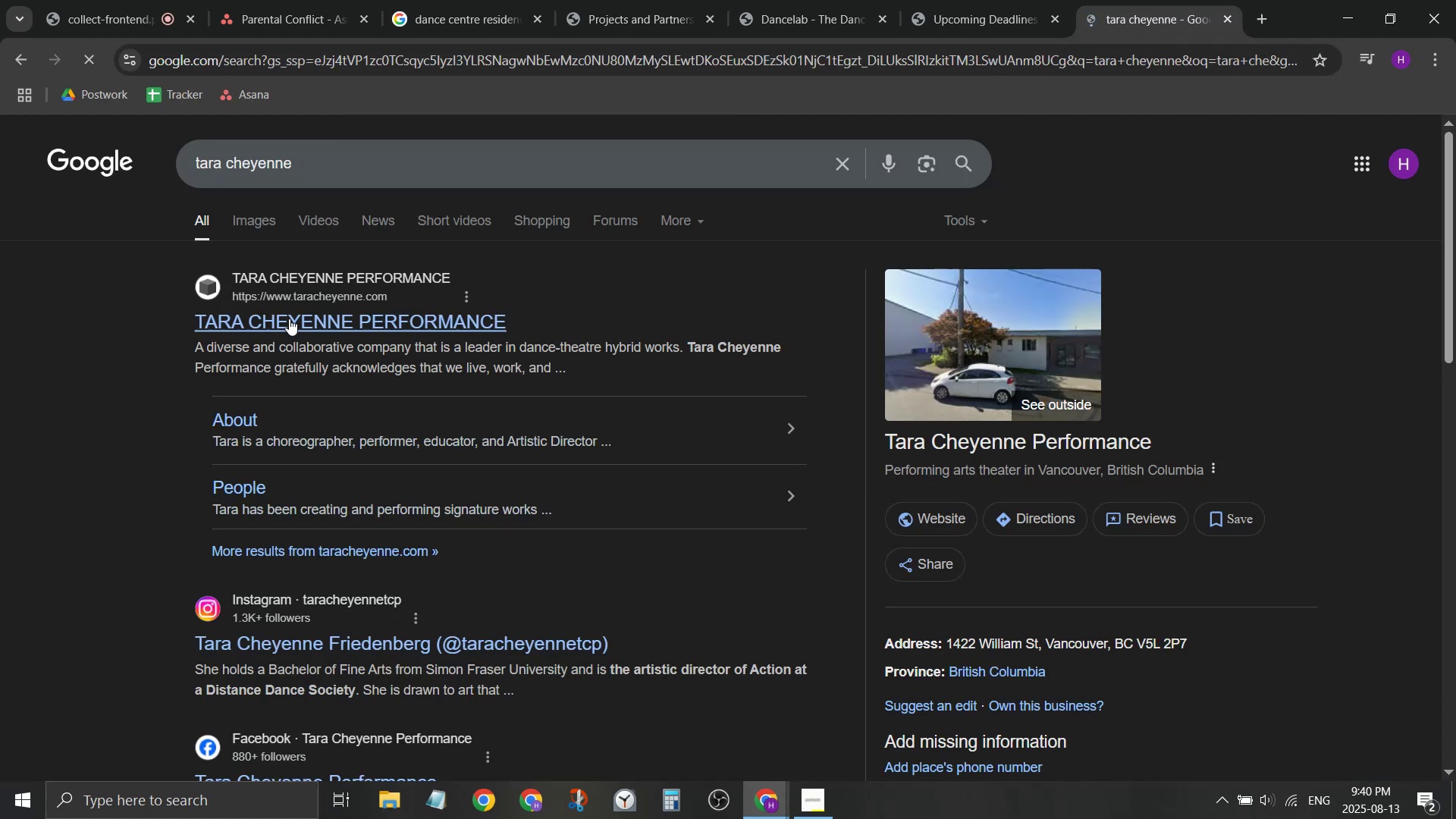 
left_click([331, 314])
 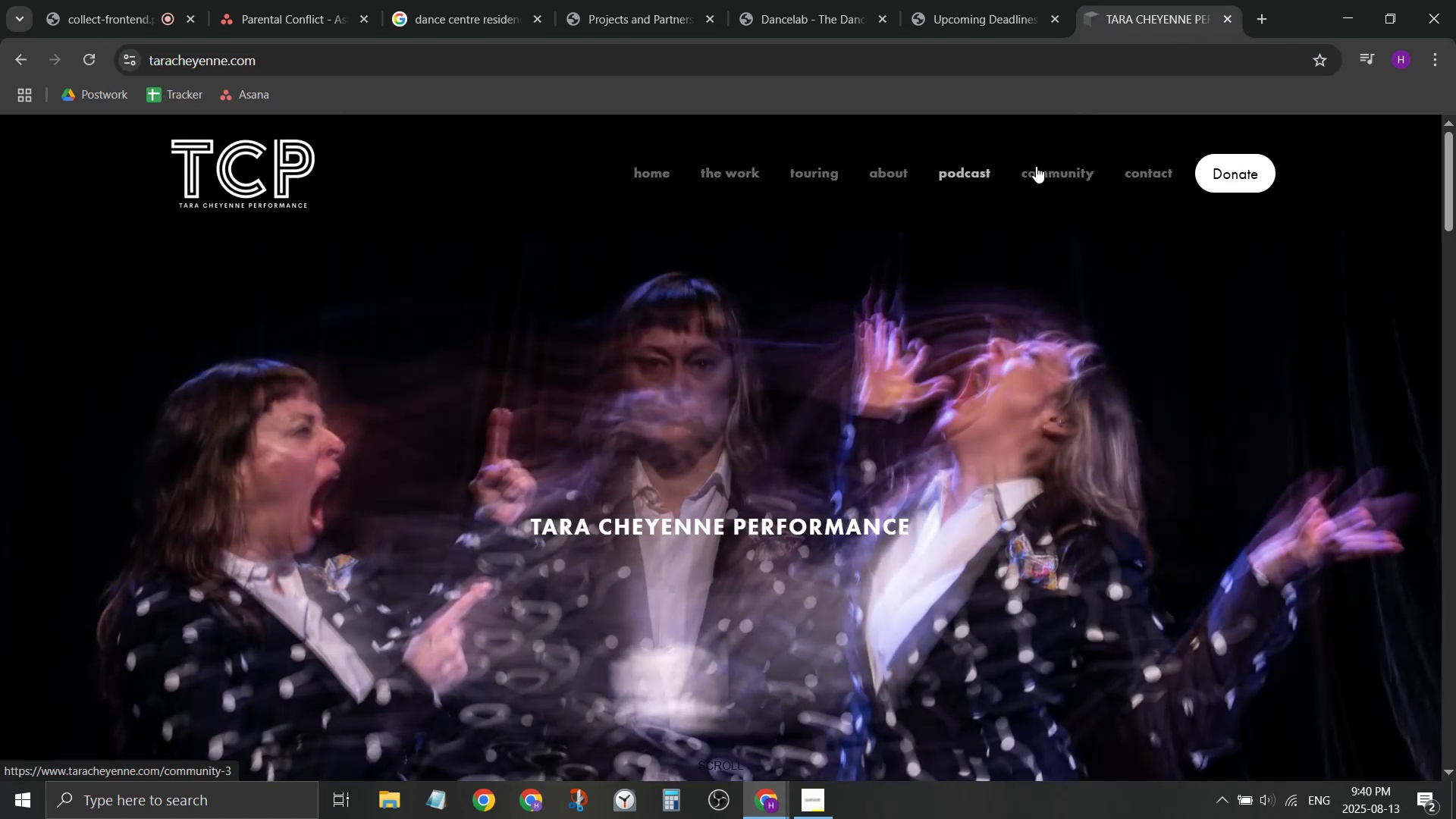 
wait(9.64)
 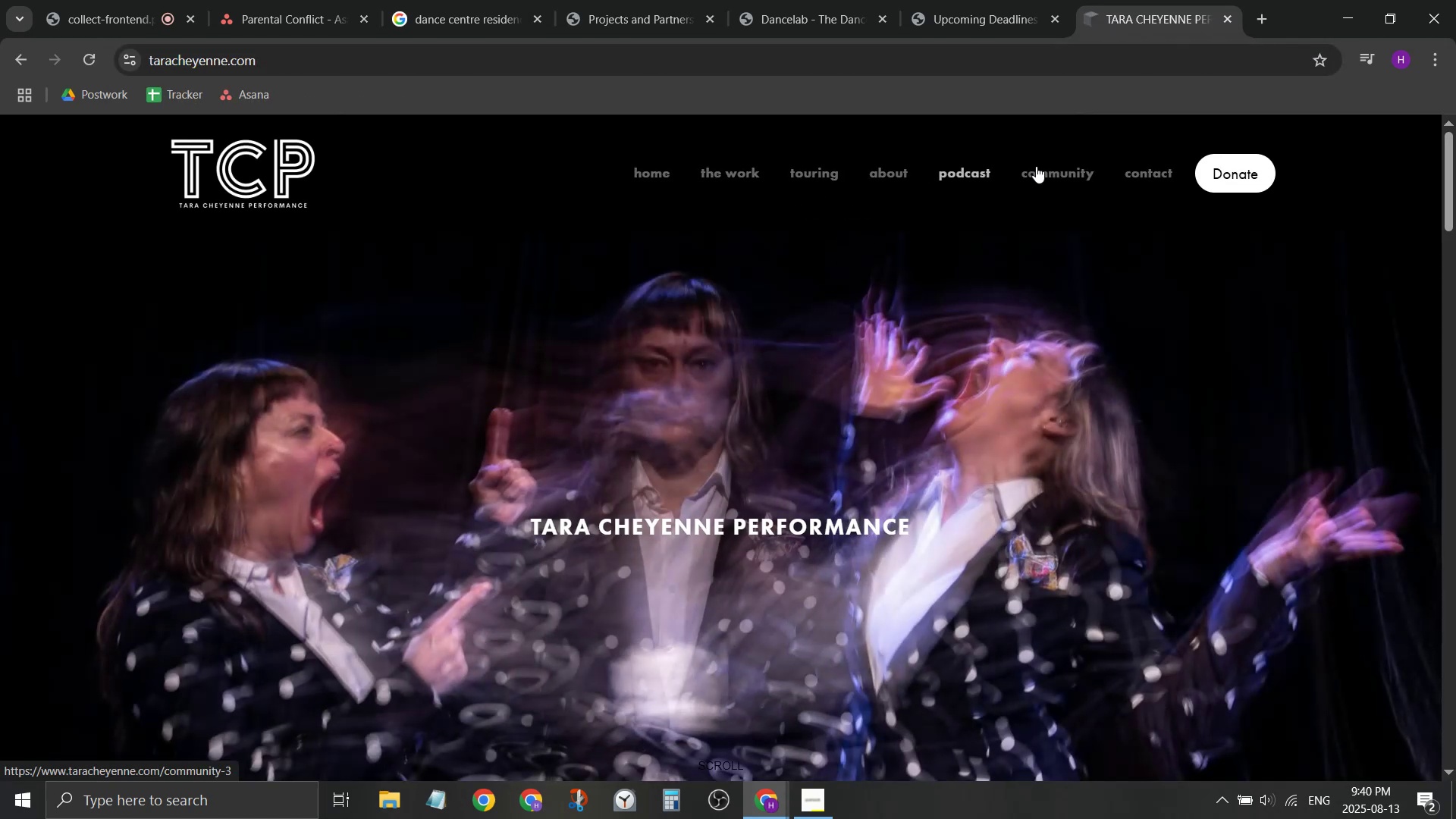 
left_click([1095, 238])
 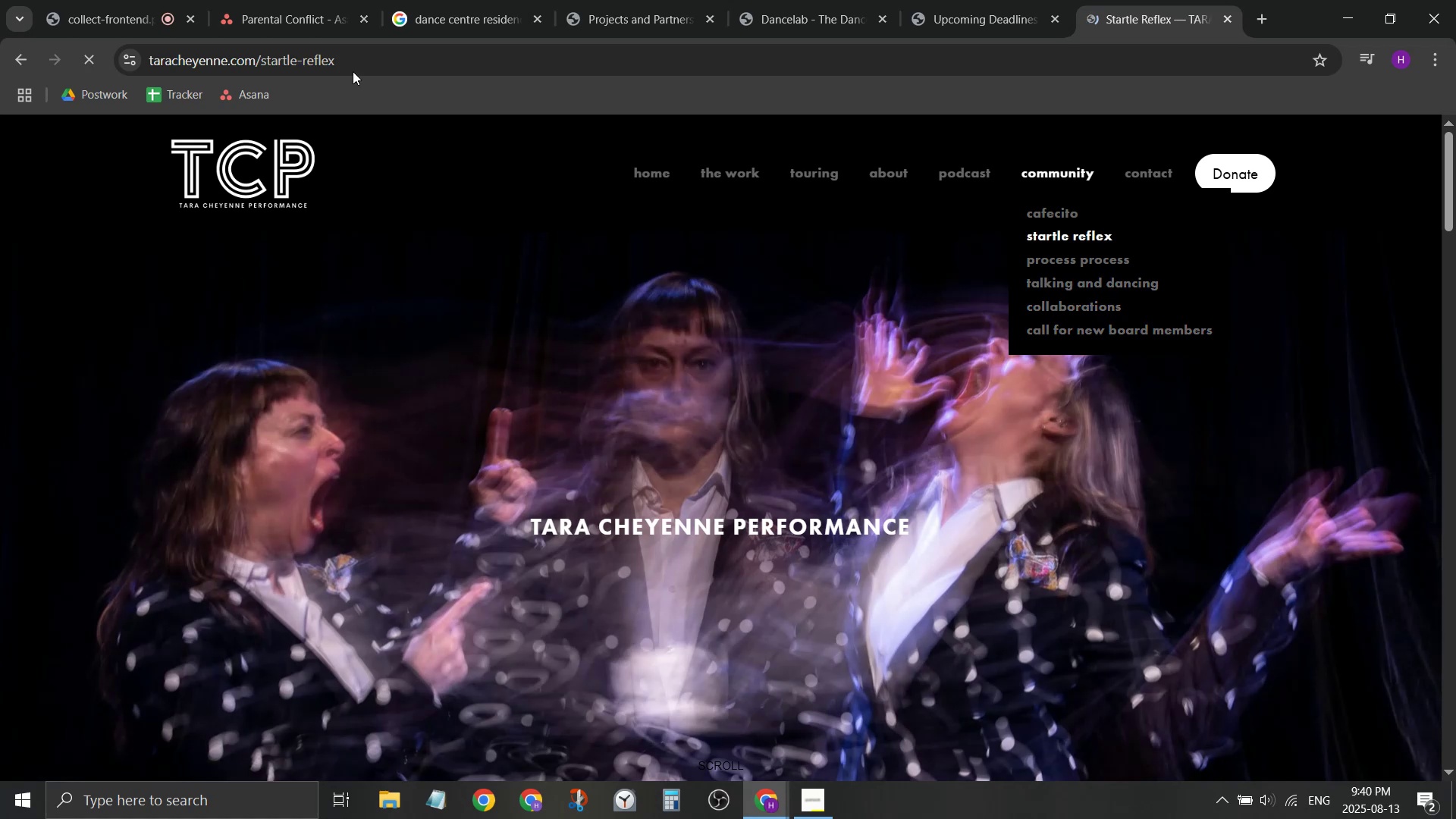 
left_click([337, 61])
 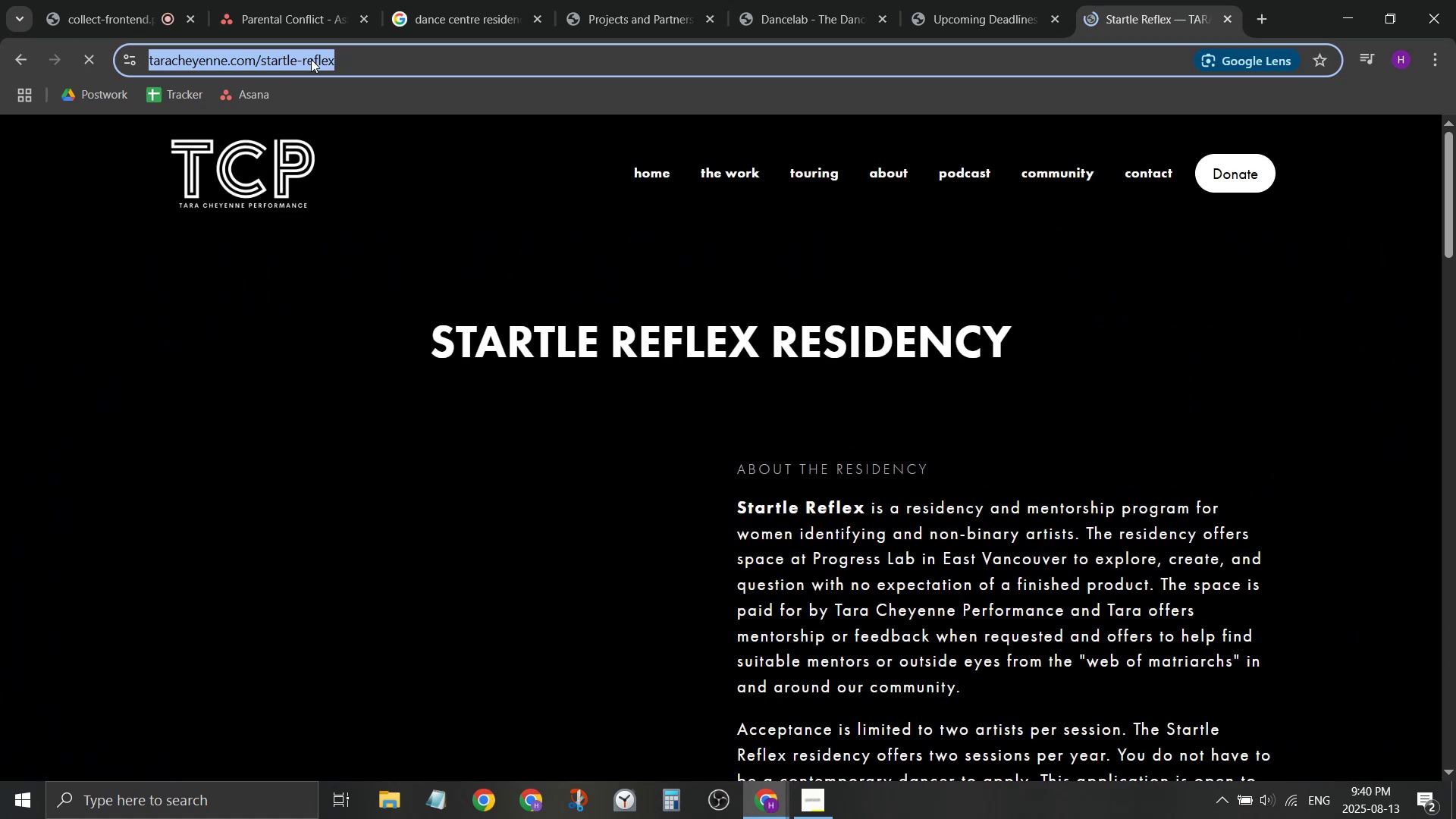 
scroll: coordinate [535, 447], scroll_direction: down, amount: 16.0
 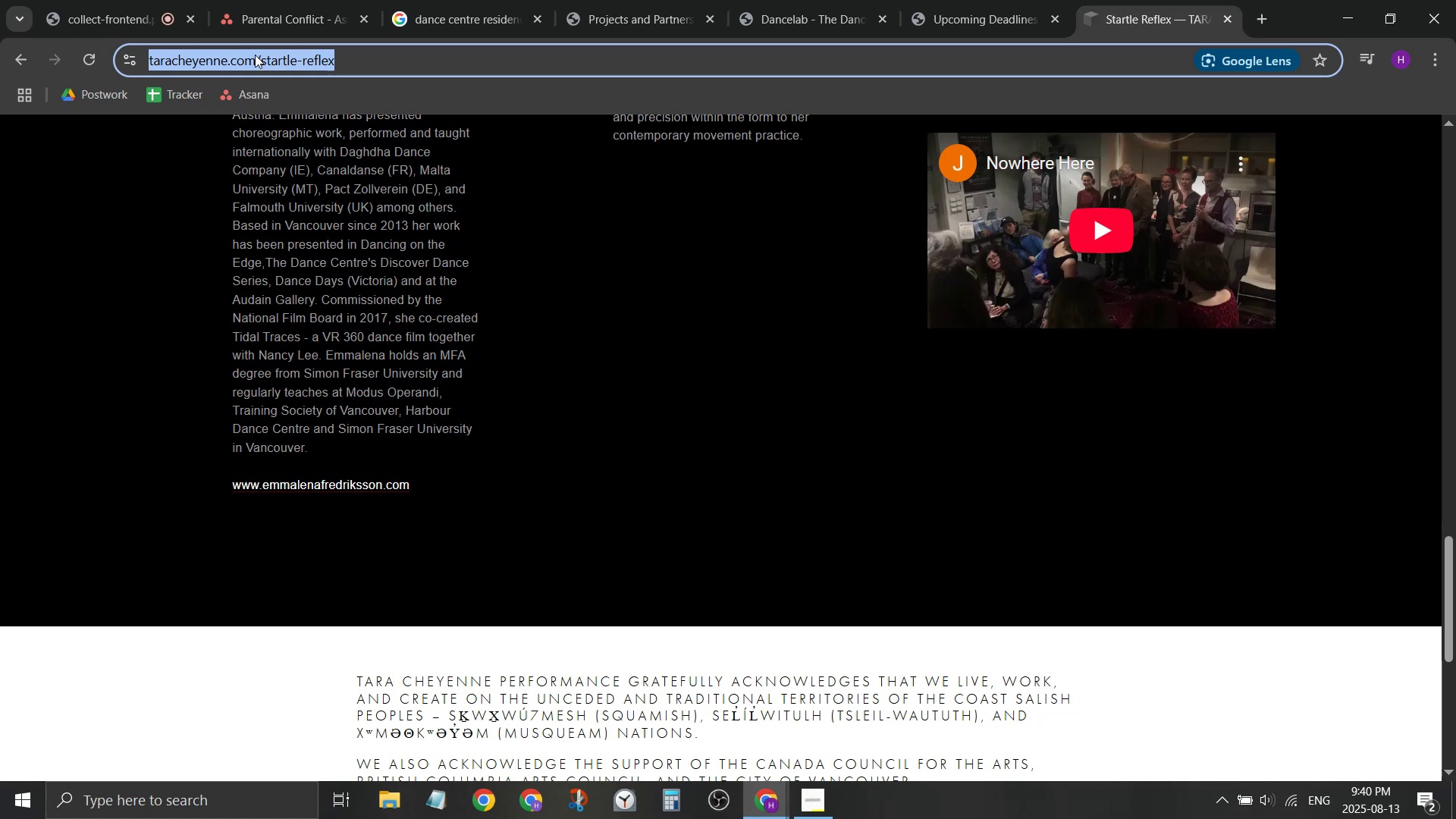 
right_click([255, 59])
 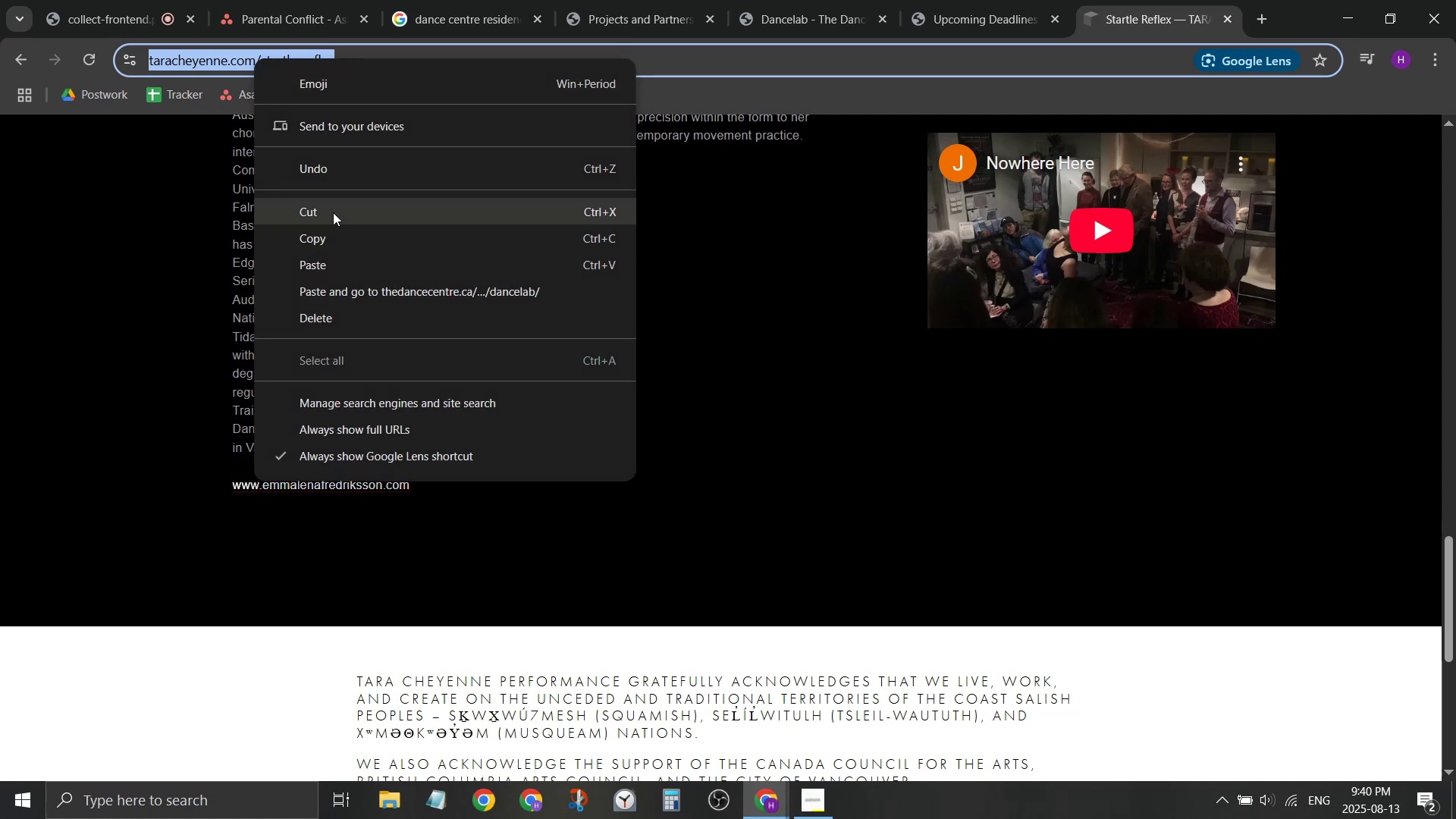 
left_click([333, 212])
 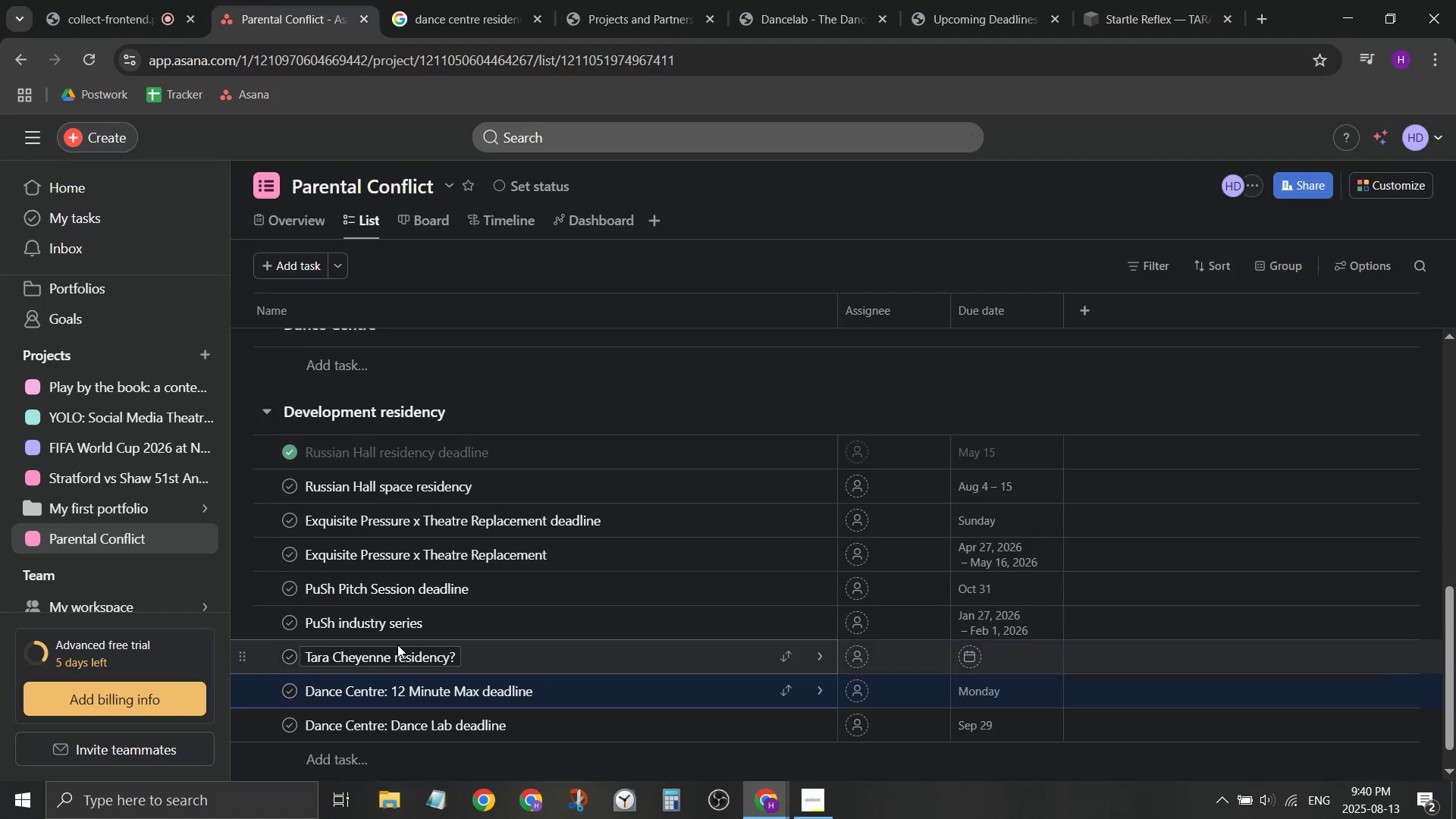 
left_click_drag(start_coordinate=[394, 657], to_coordinate=[458, 659])
 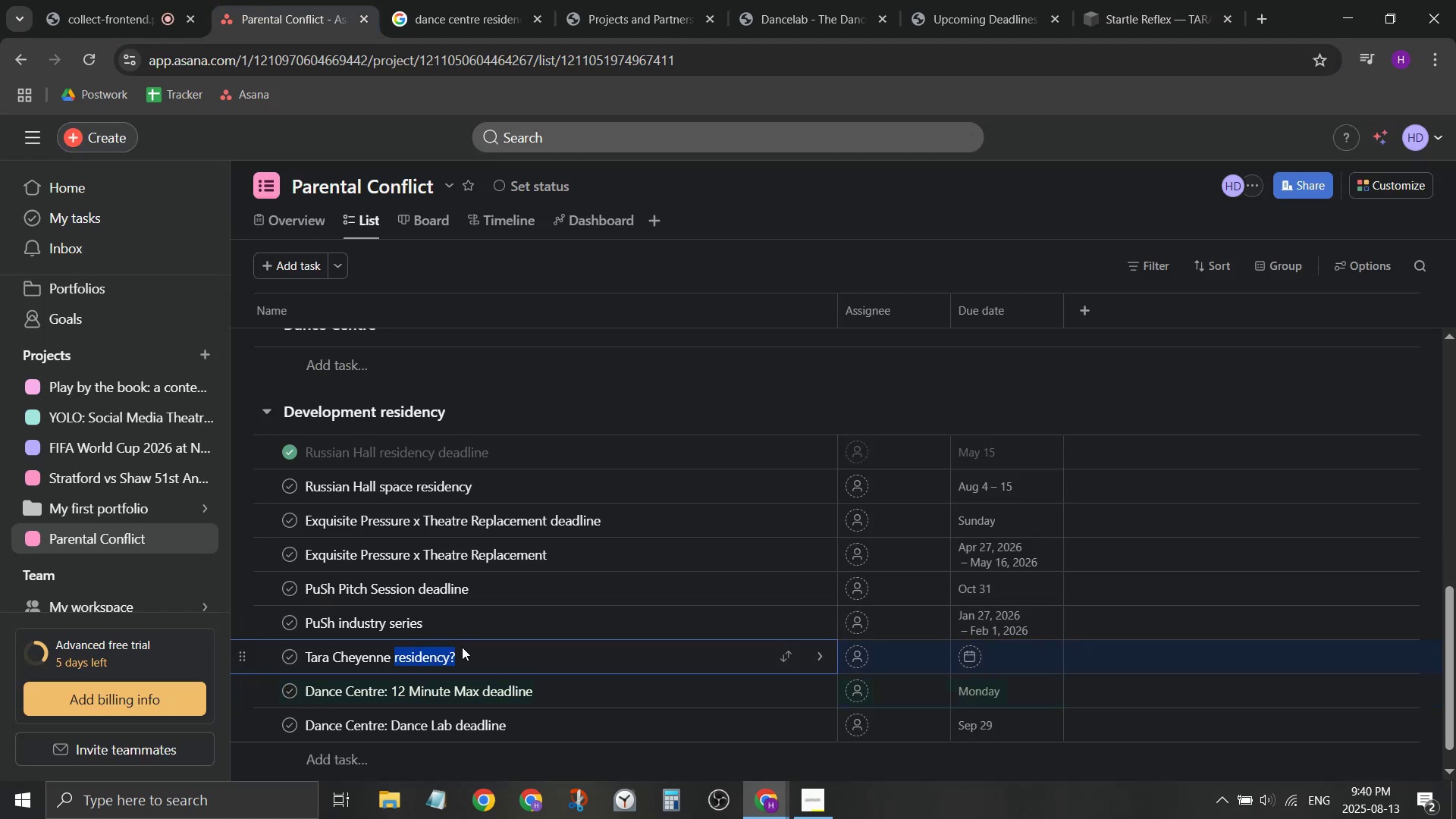 
type(Startle Reflec)
key(Backspace)
type(x deadline)
 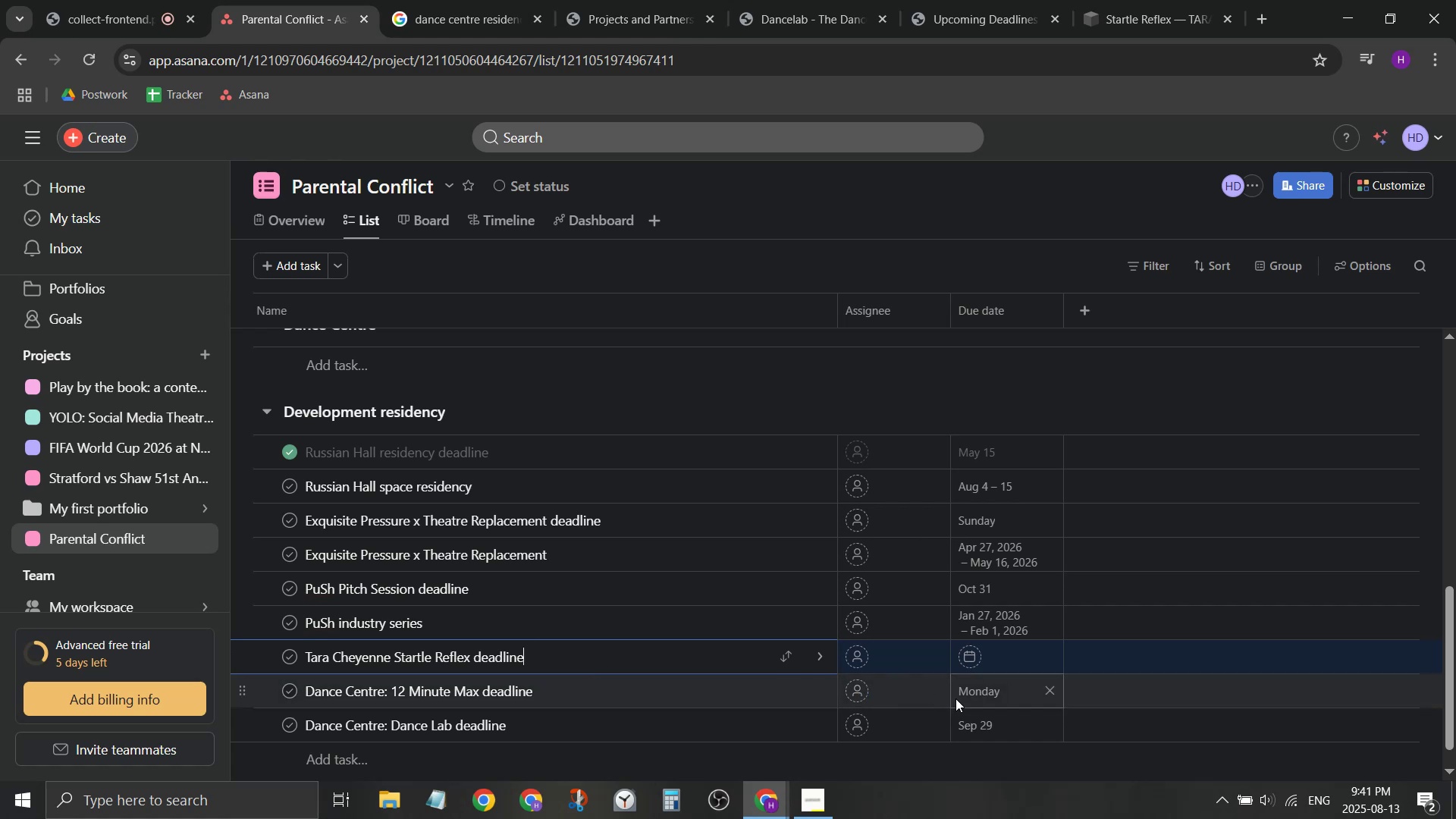 
left_click([991, 658])
 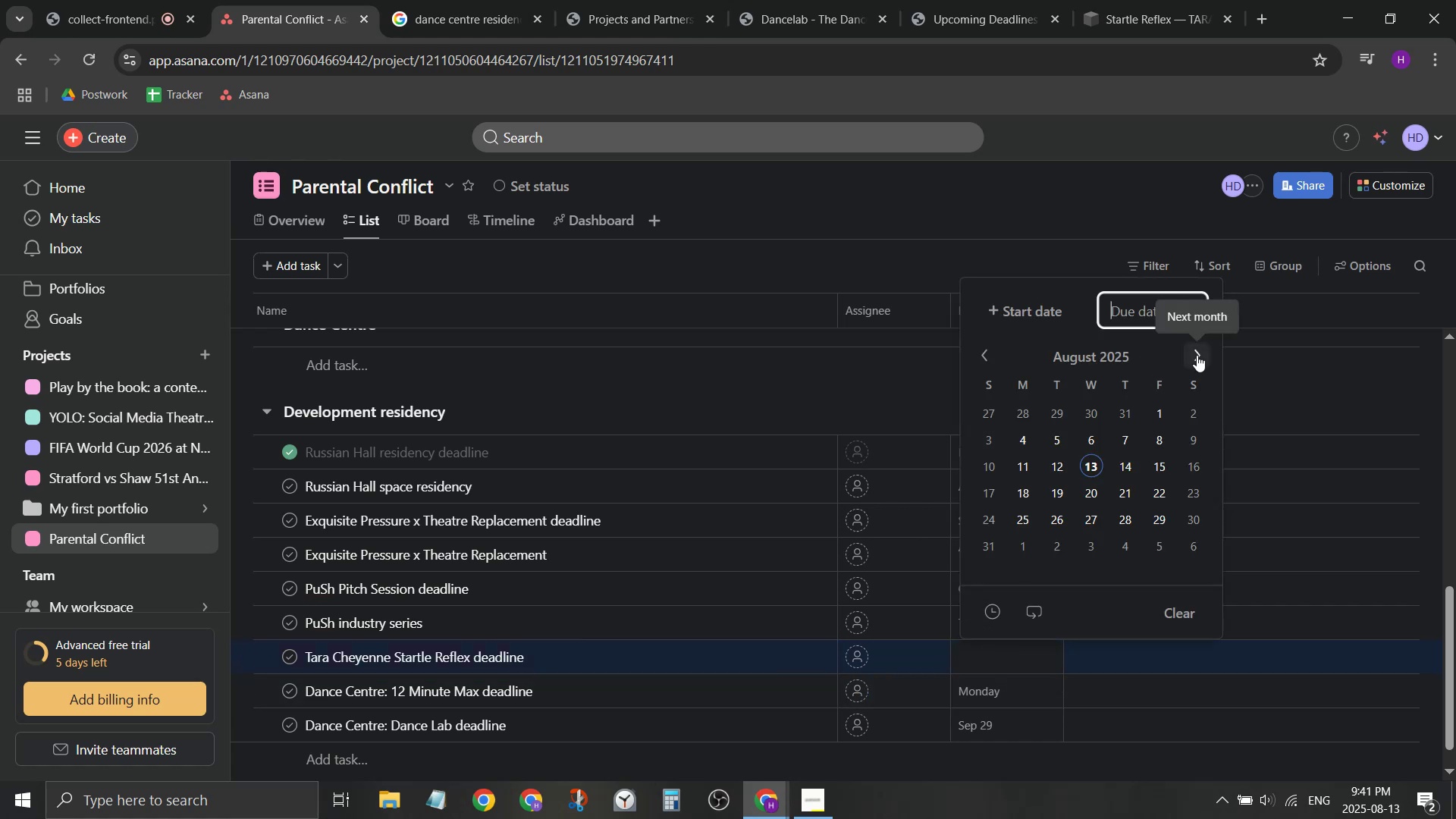 
double_click([1197, 355])
 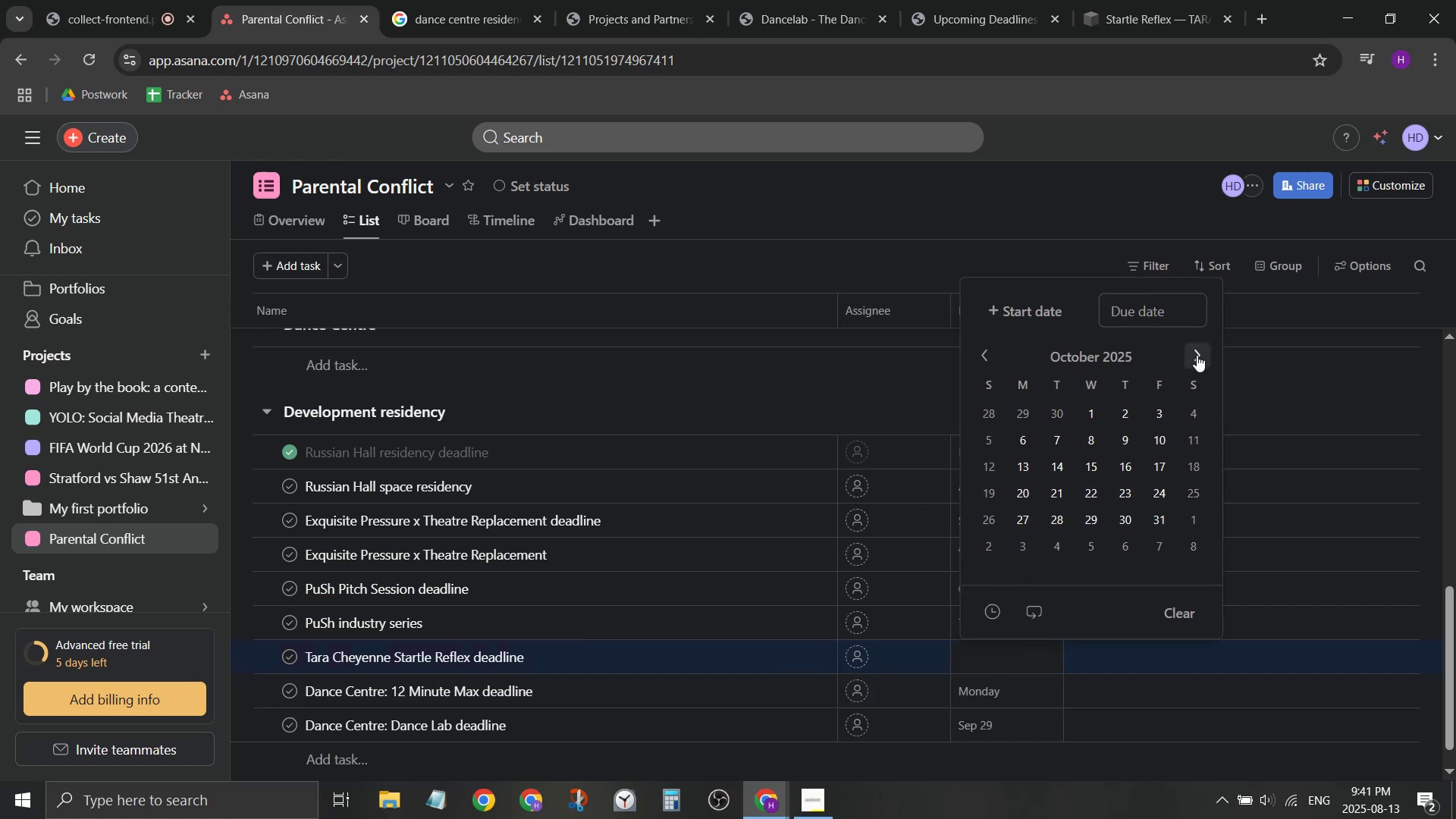 
triple_click([1197, 355])
 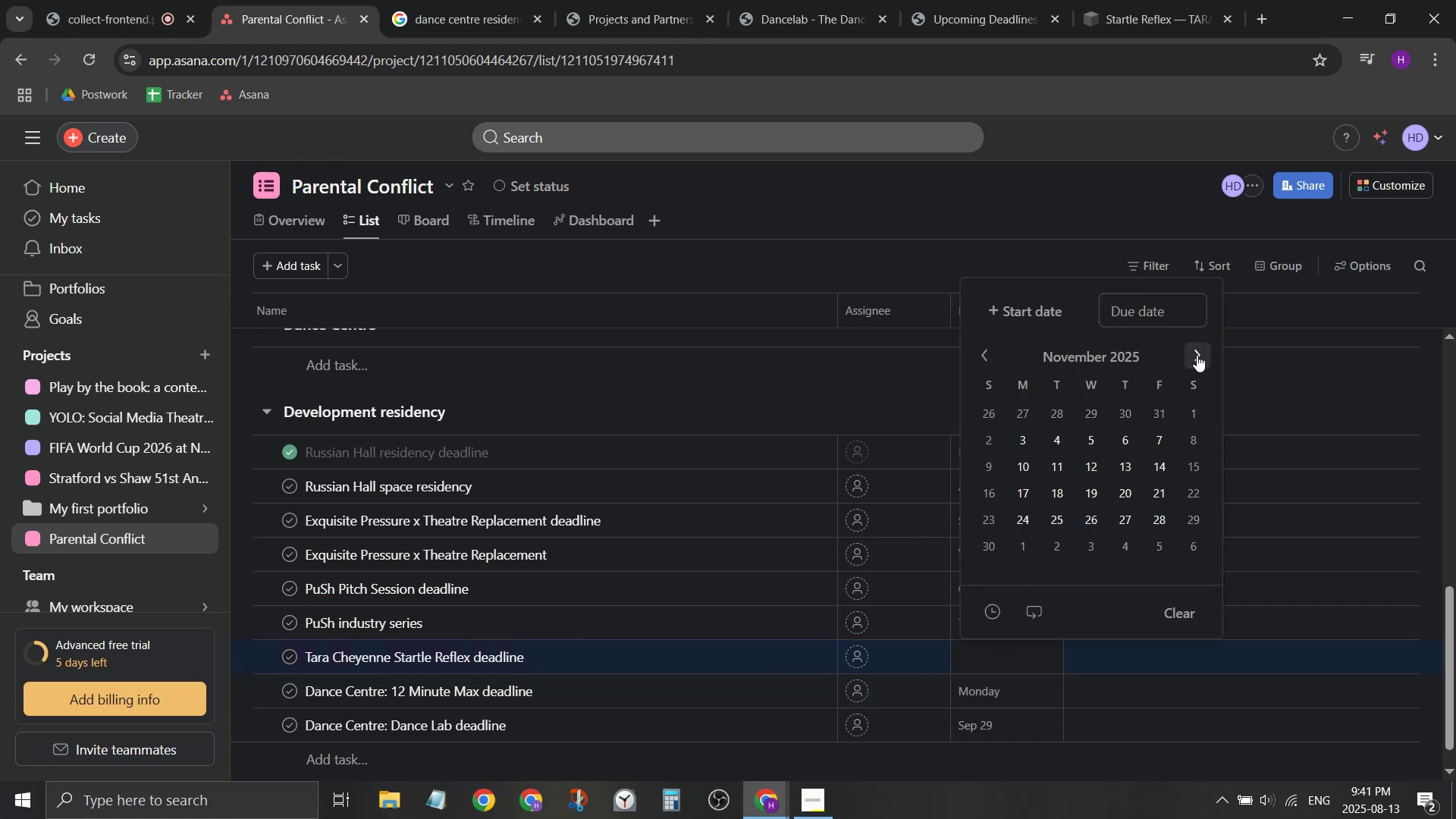 
triple_click([1197, 355])
 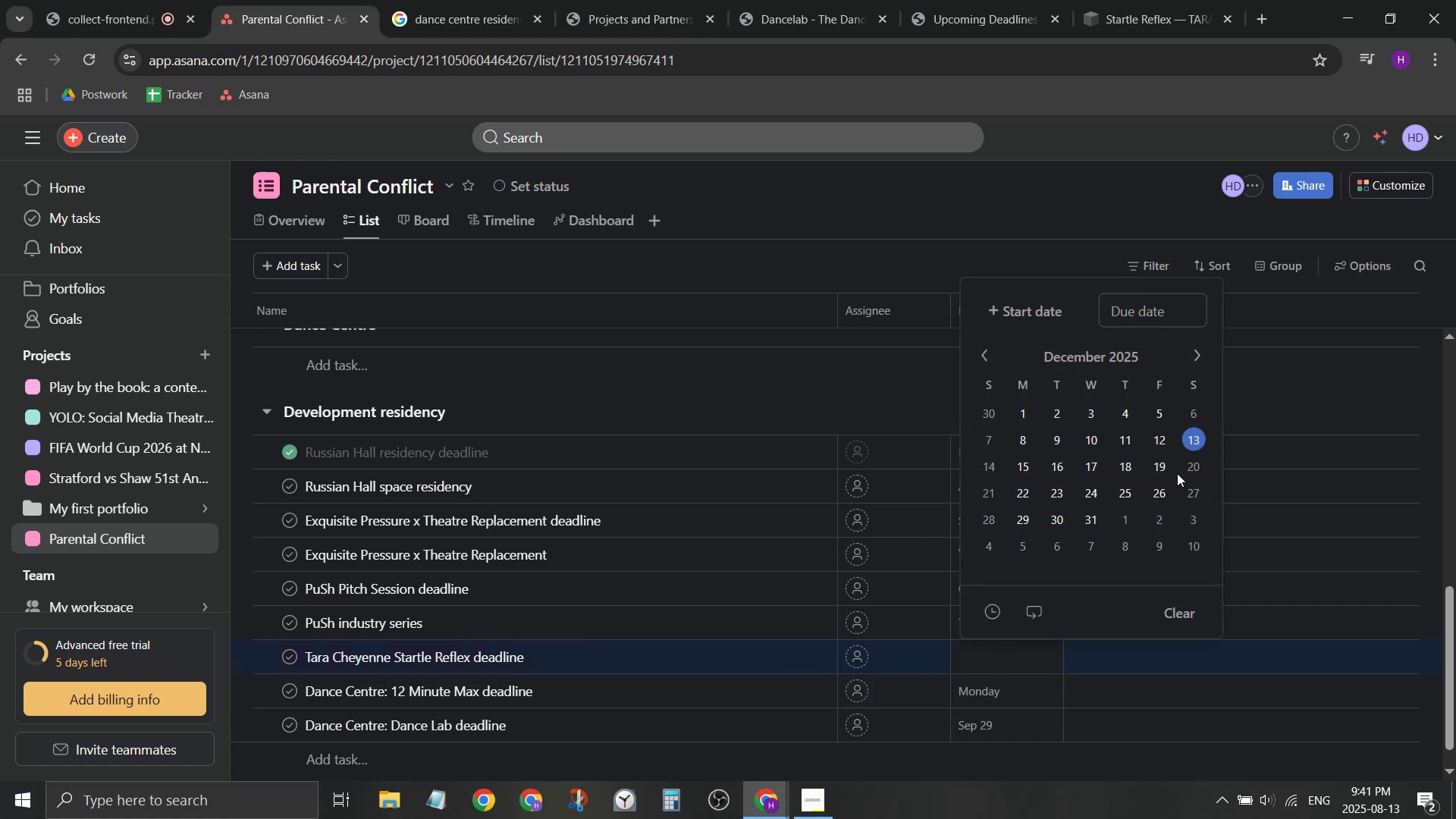 
left_click([1161, 500])
 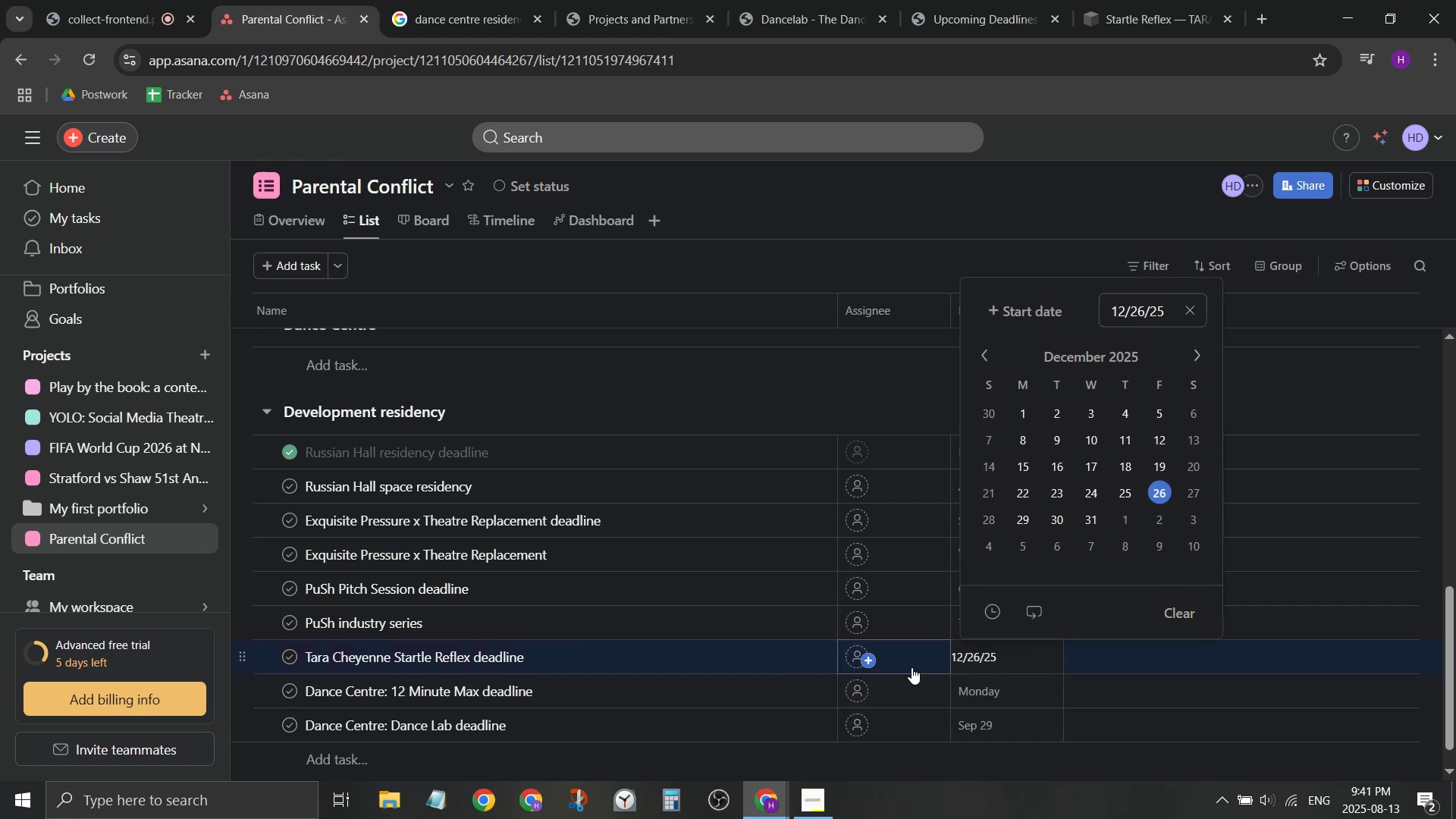 
left_click([763, 661])
 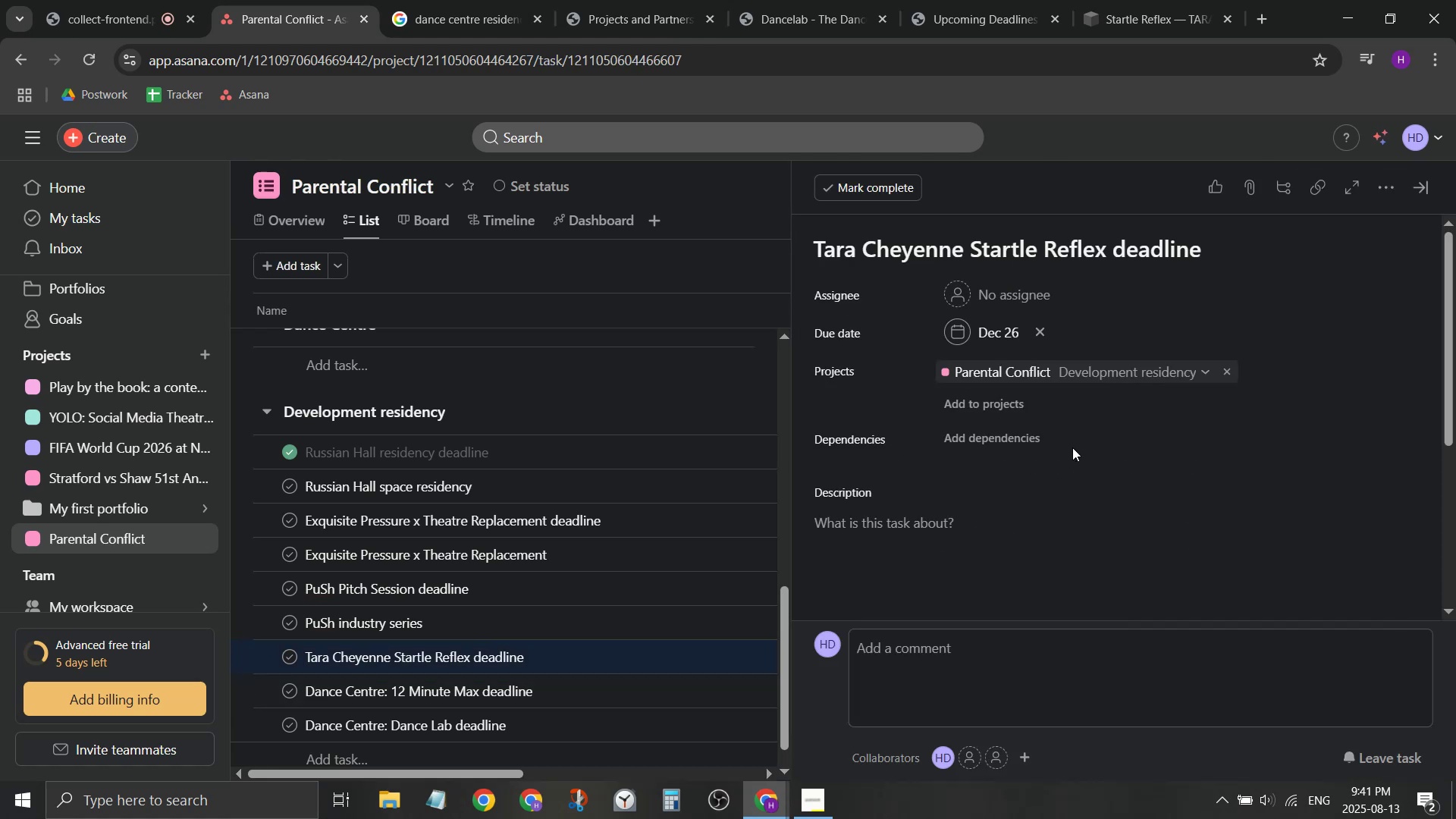 
left_click([1060, 536])
 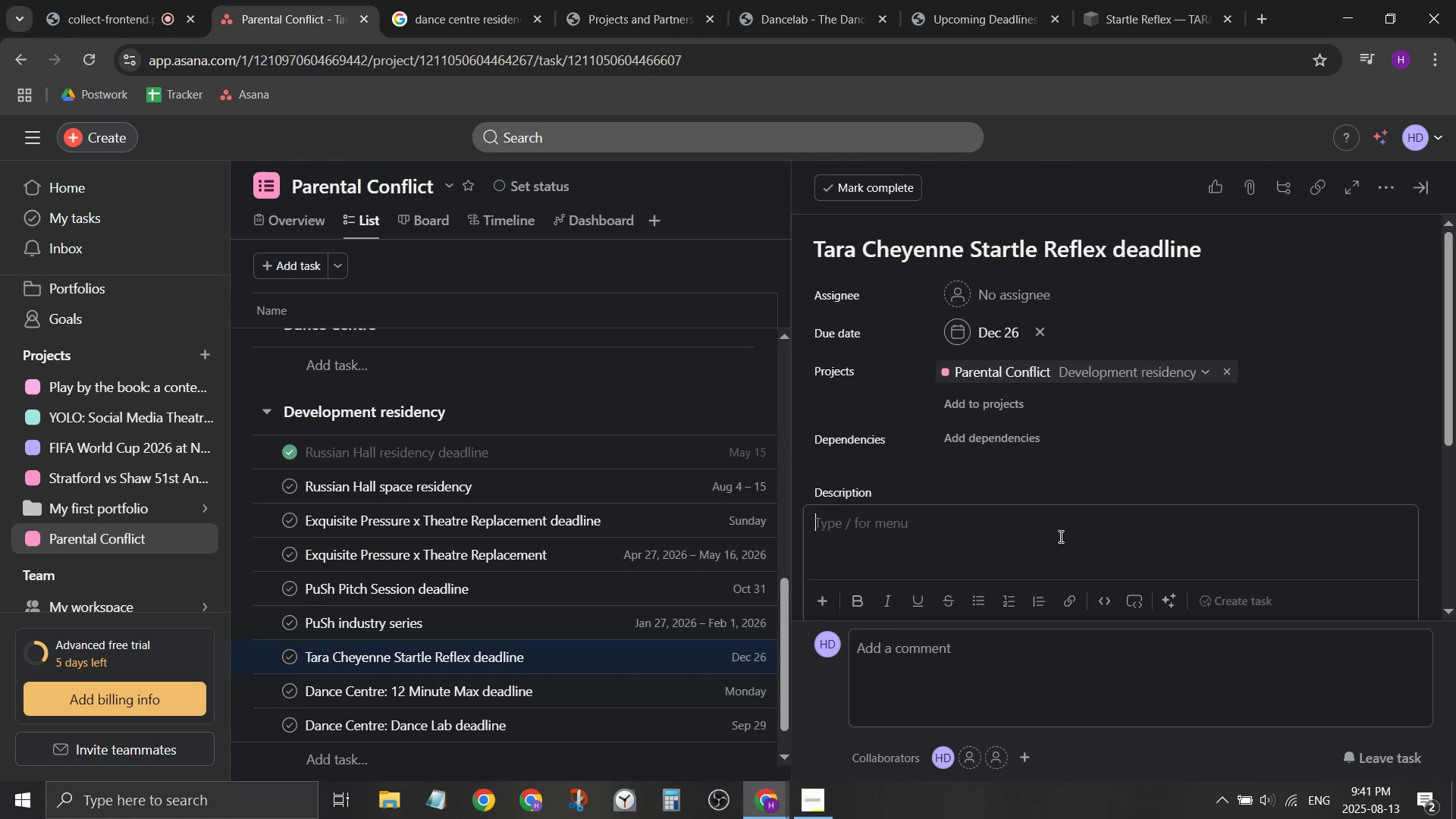 
key(Control+ControlLeft)
 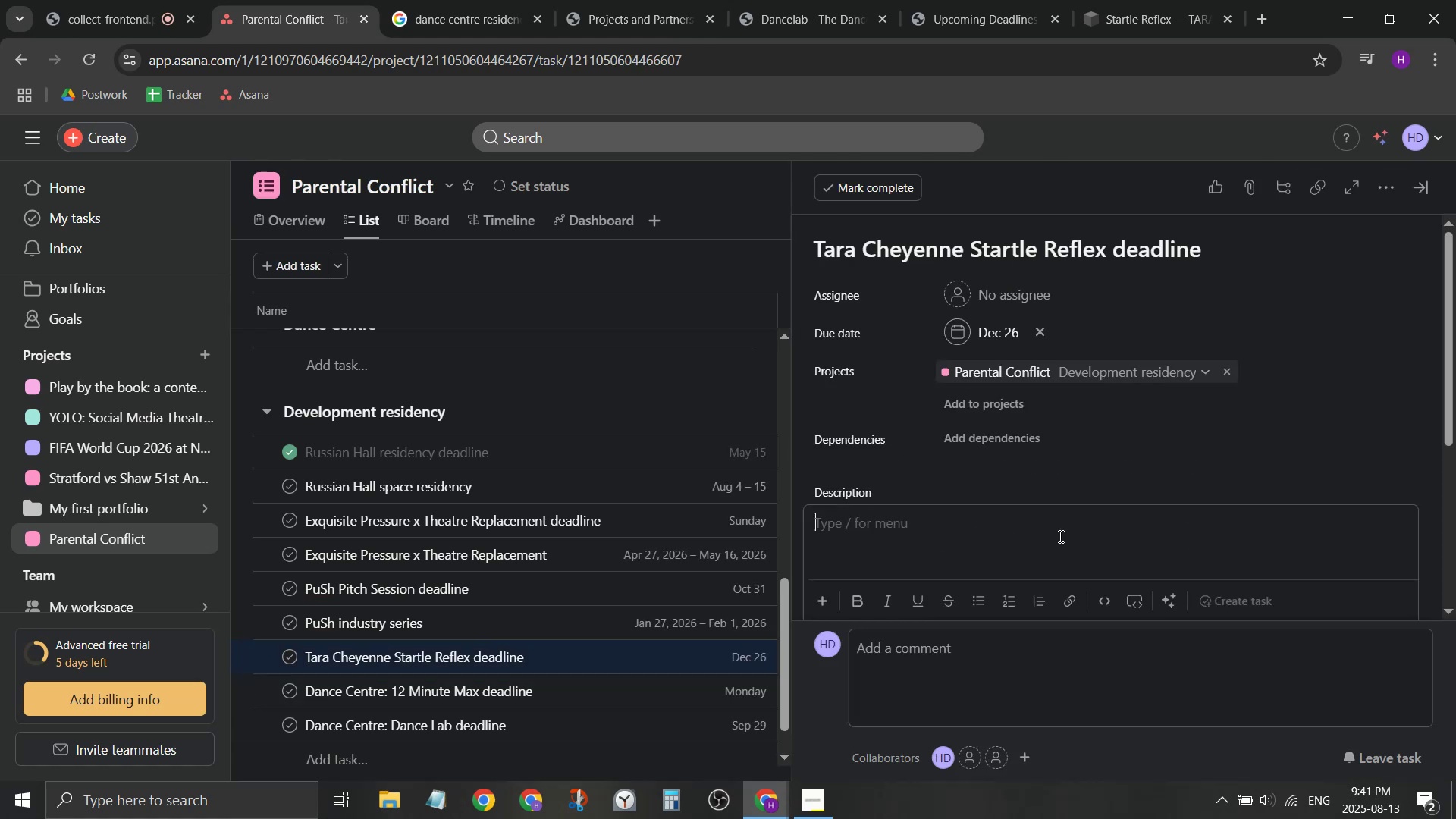 
key(Control+V)
 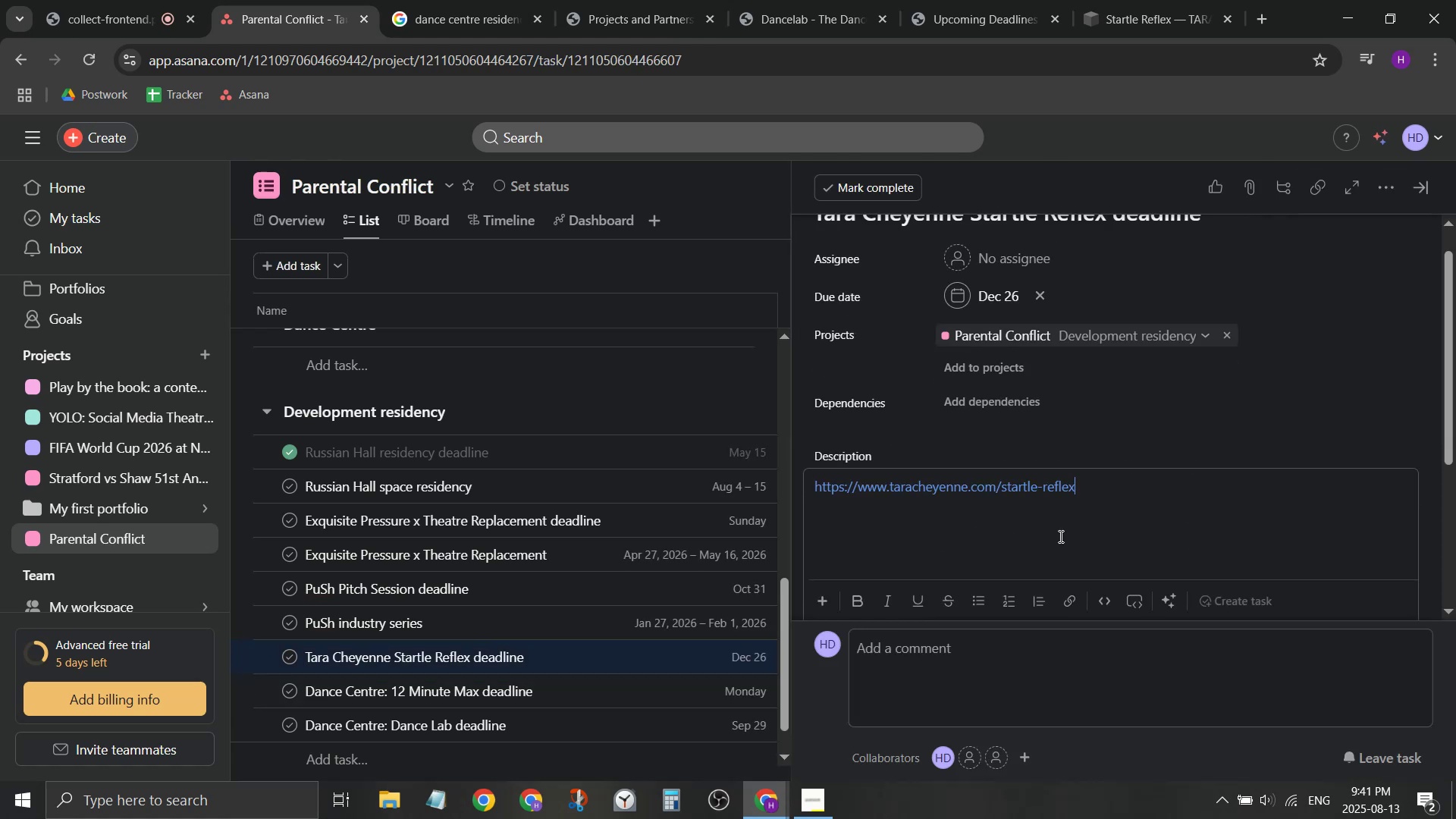 
key(Enter)
 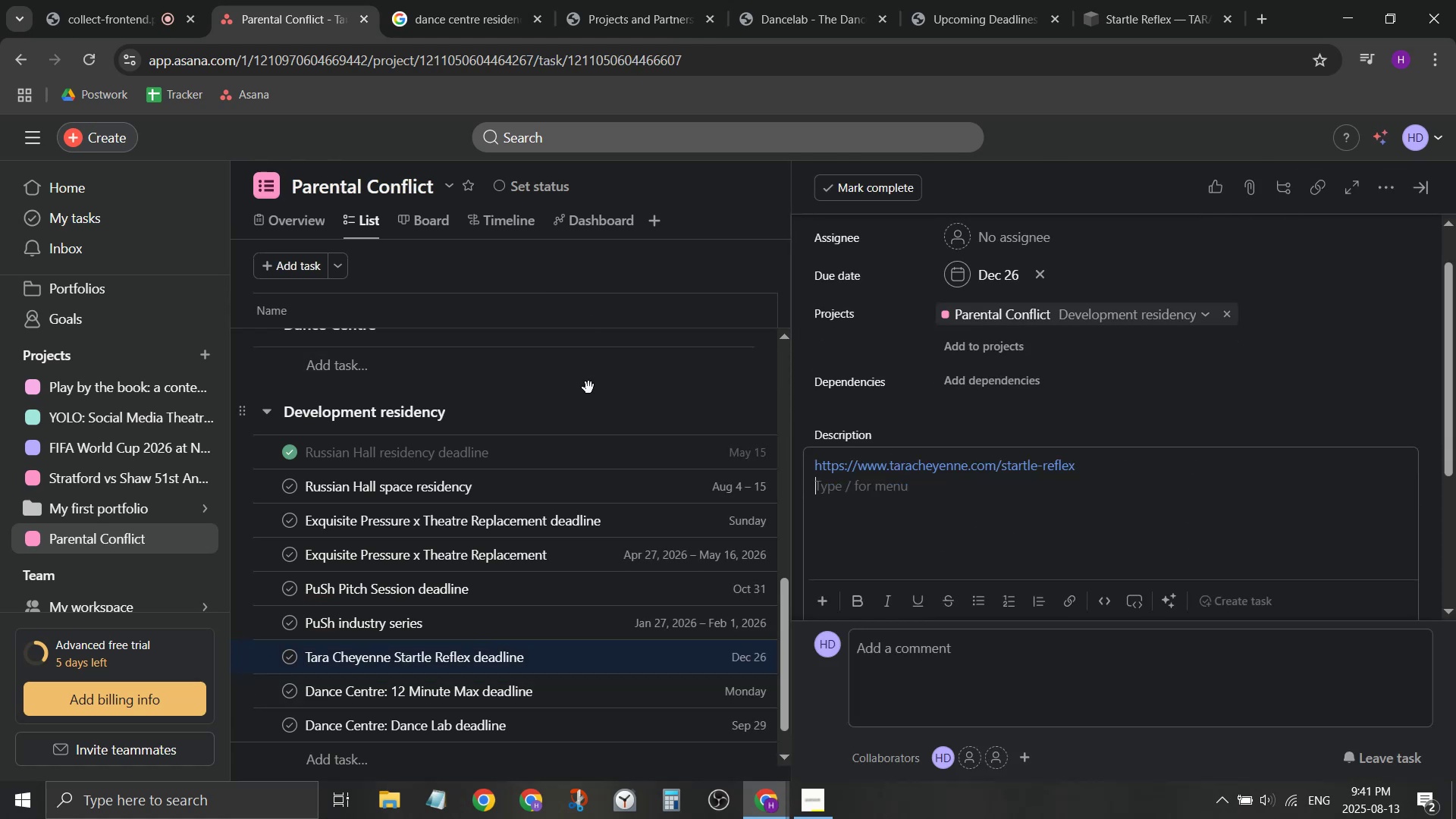 
left_click([588, 388])
 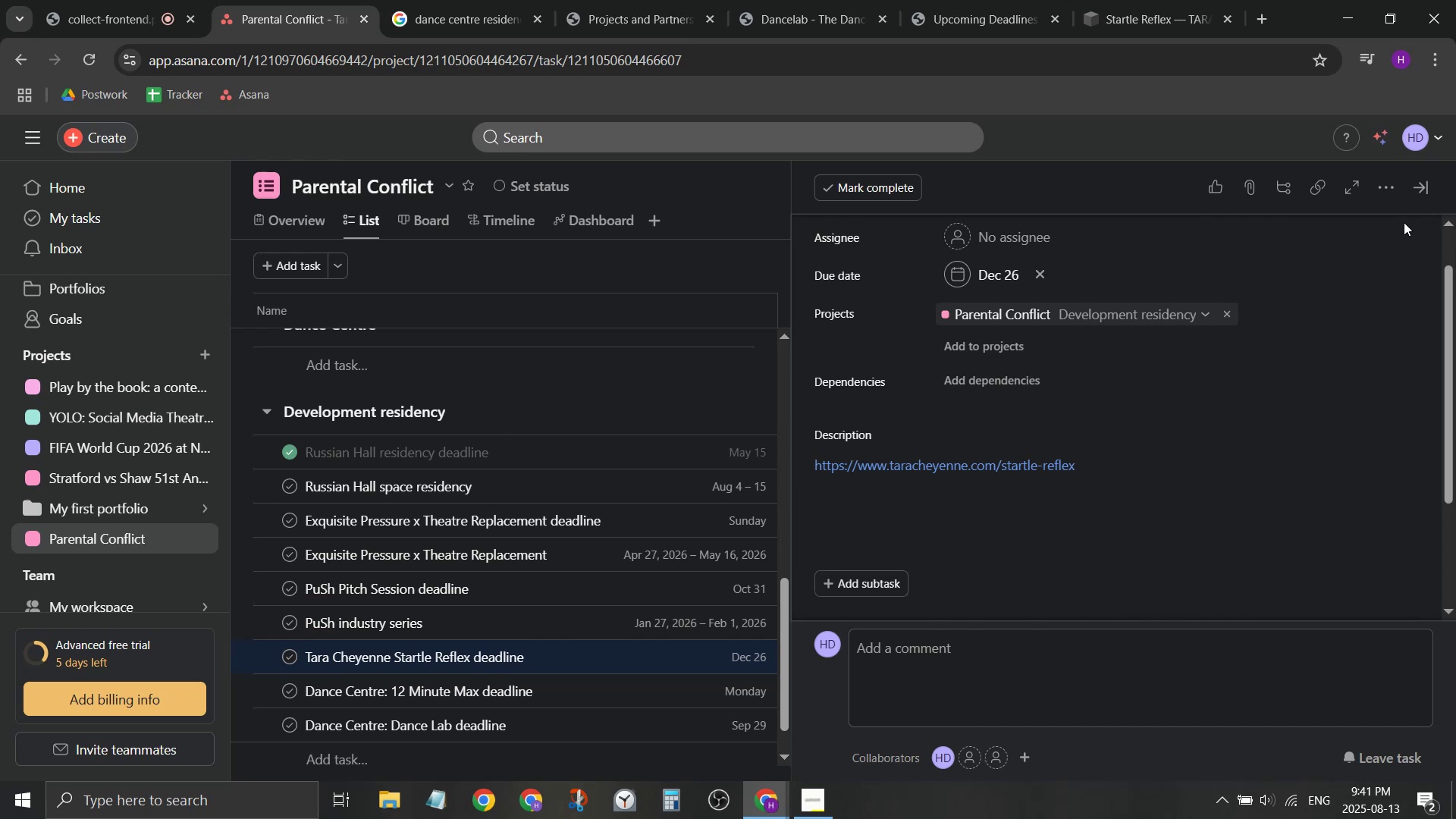 
left_click([1421, 195])
 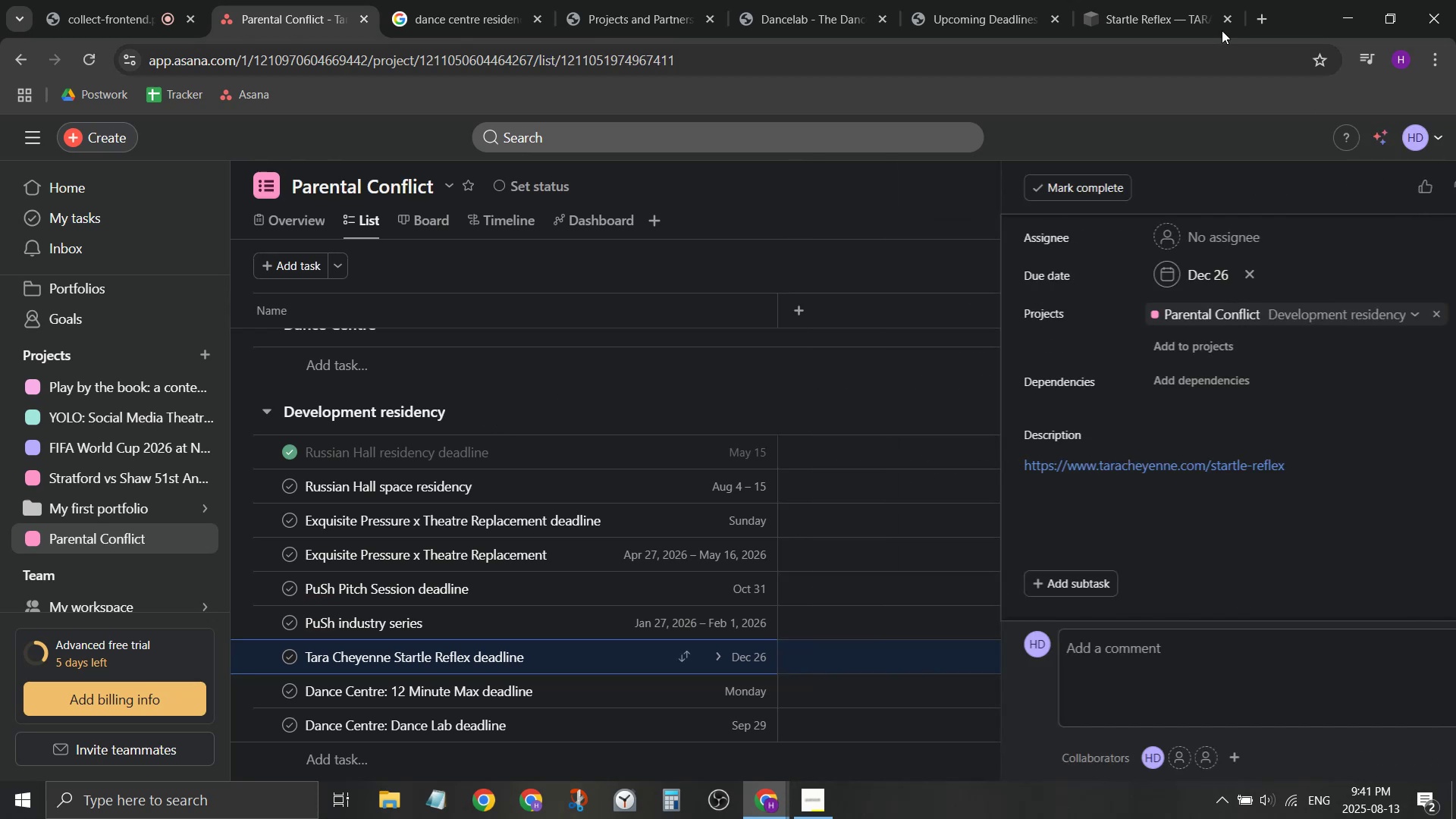 
left_click([1213, 8])
 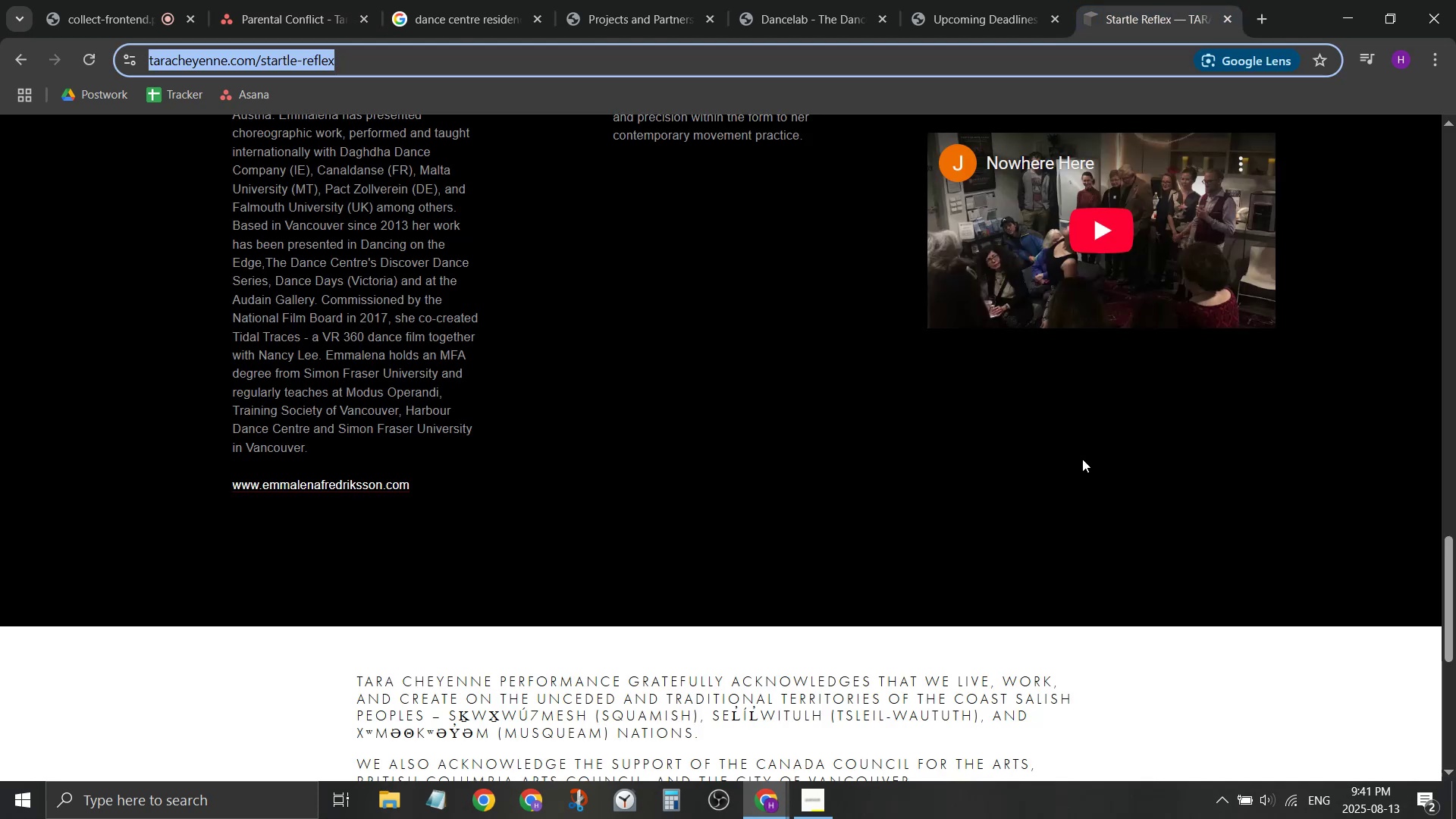 
scroll: coordinate [1098, 423], scroll_direction: up, amount: 6.0
 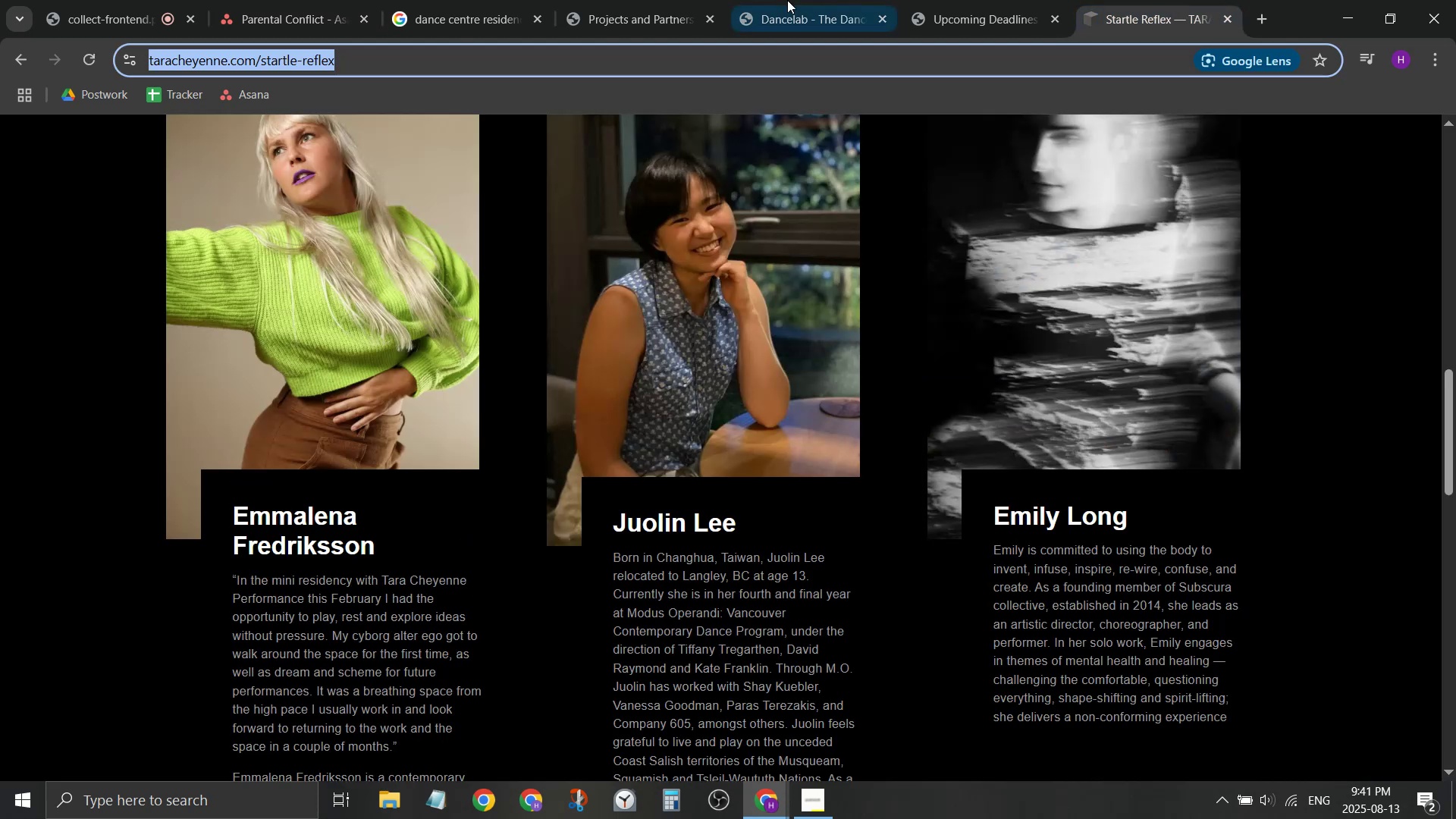 
left_click([787, 0])
 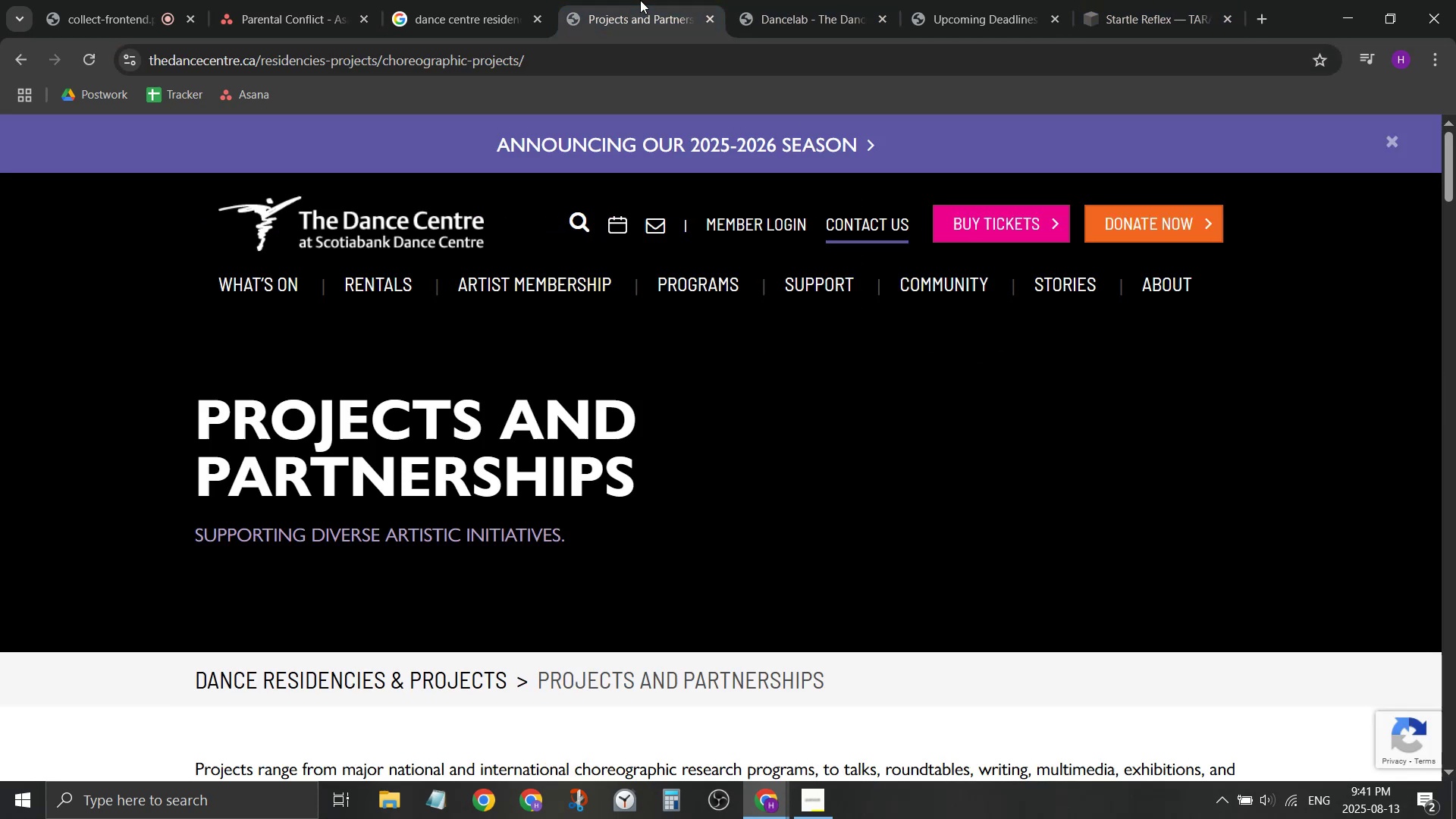 
double_click([327, 0])
 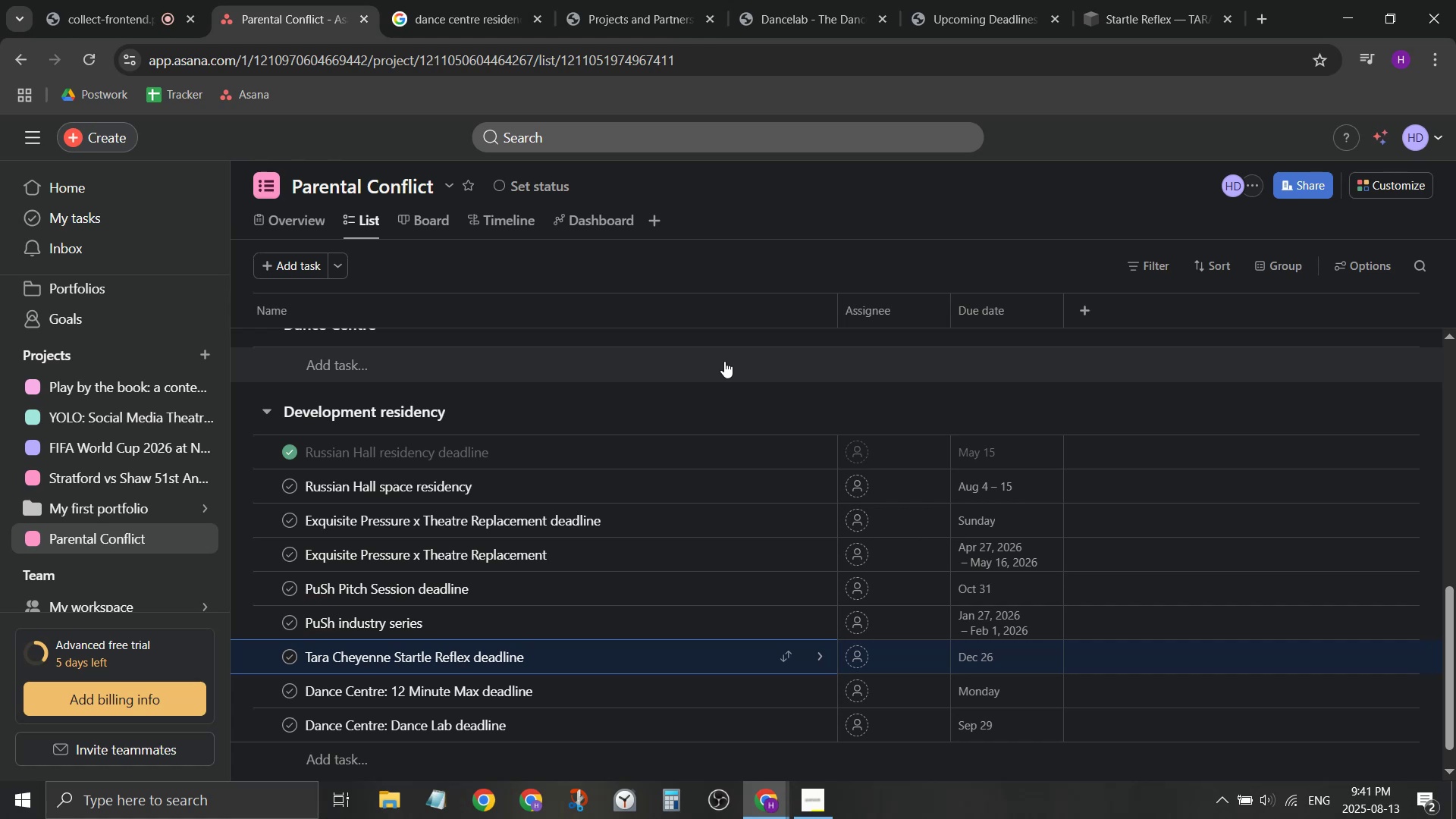 
wait(22.51)
 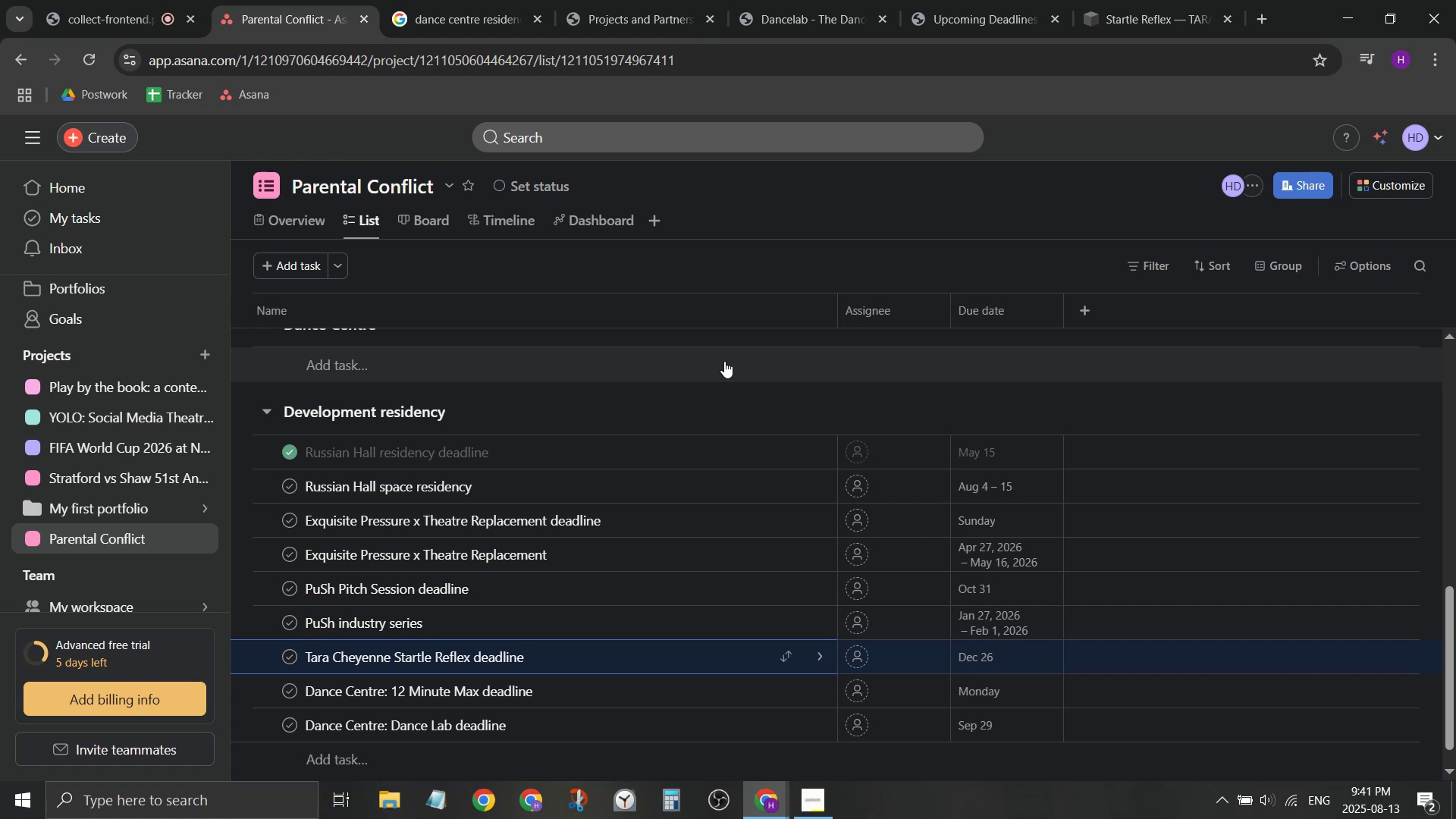 
scroll: coordinate [639, 510], scroll_direction: up, amount: 6.0
 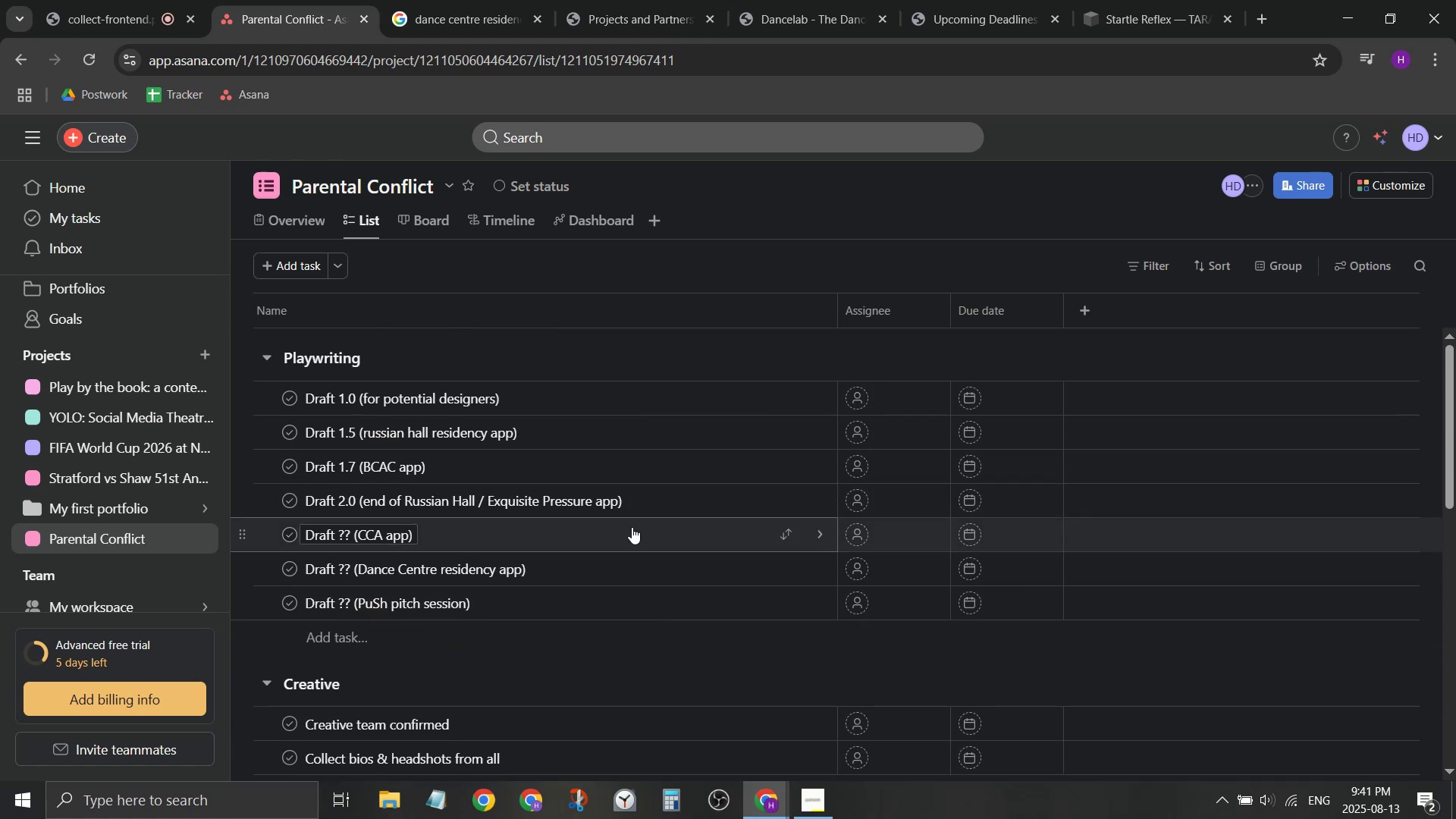 
scroll: coordinate [626, 523], scroll_direction: none, amount: 0.0
 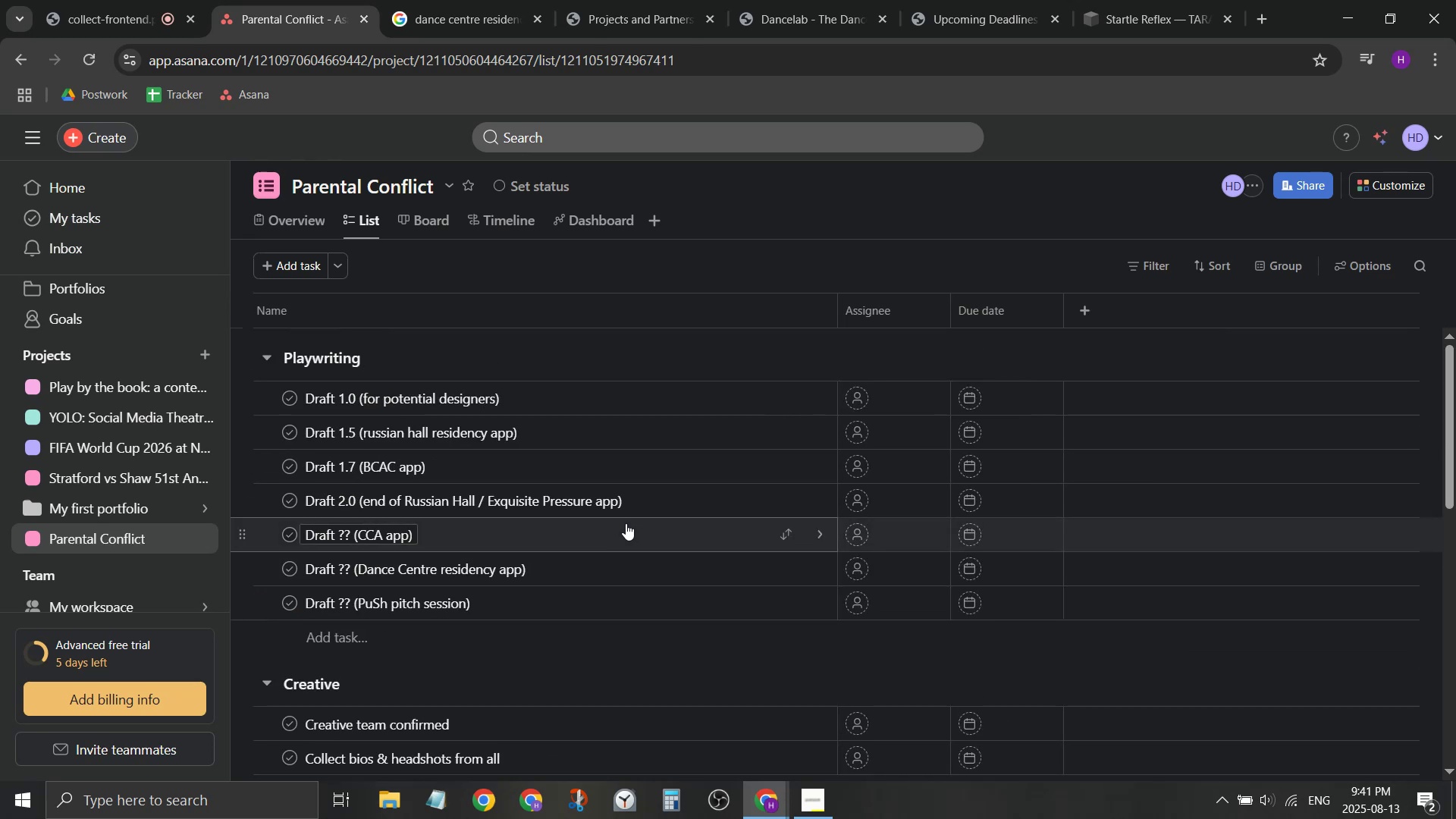 
scroll: coordinate [625, 527], scroll_direction: down, amount: 7.0
 